 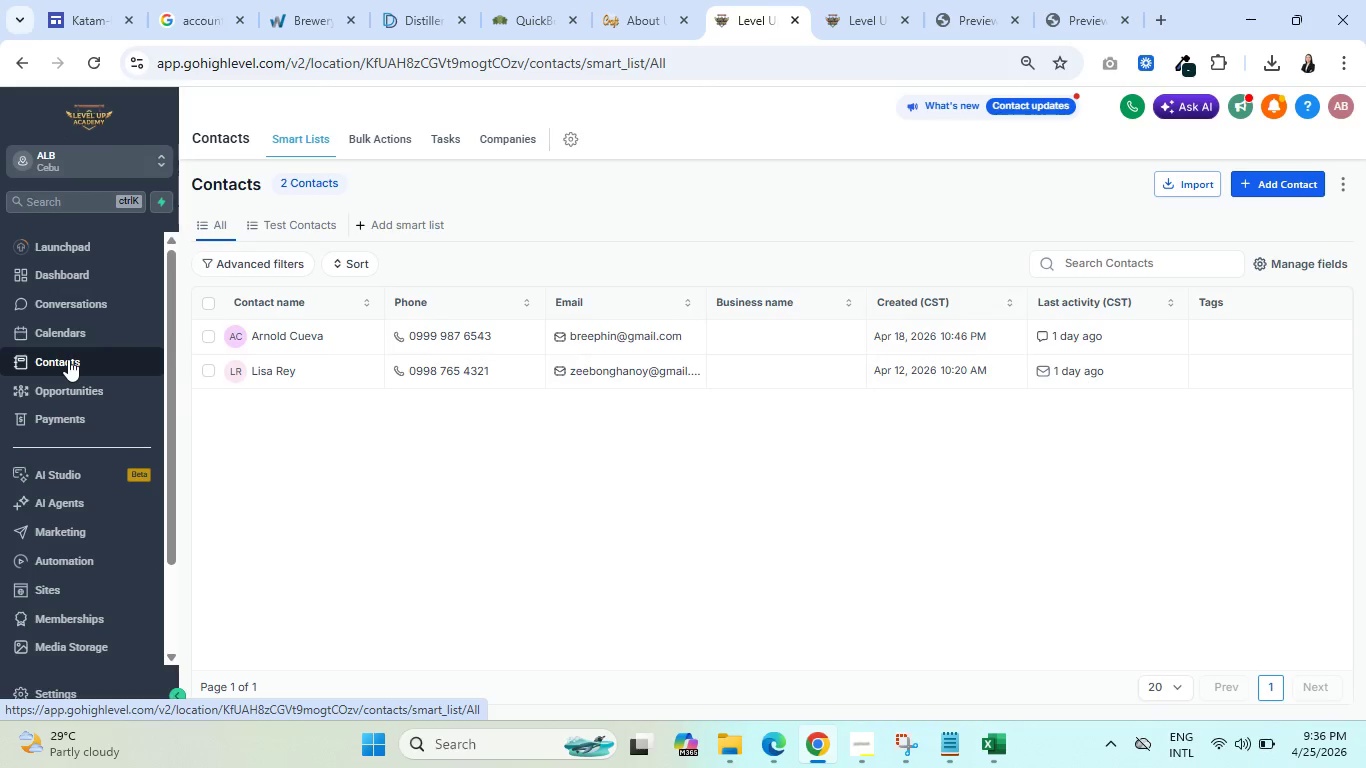 
left_click([1317, 262])
 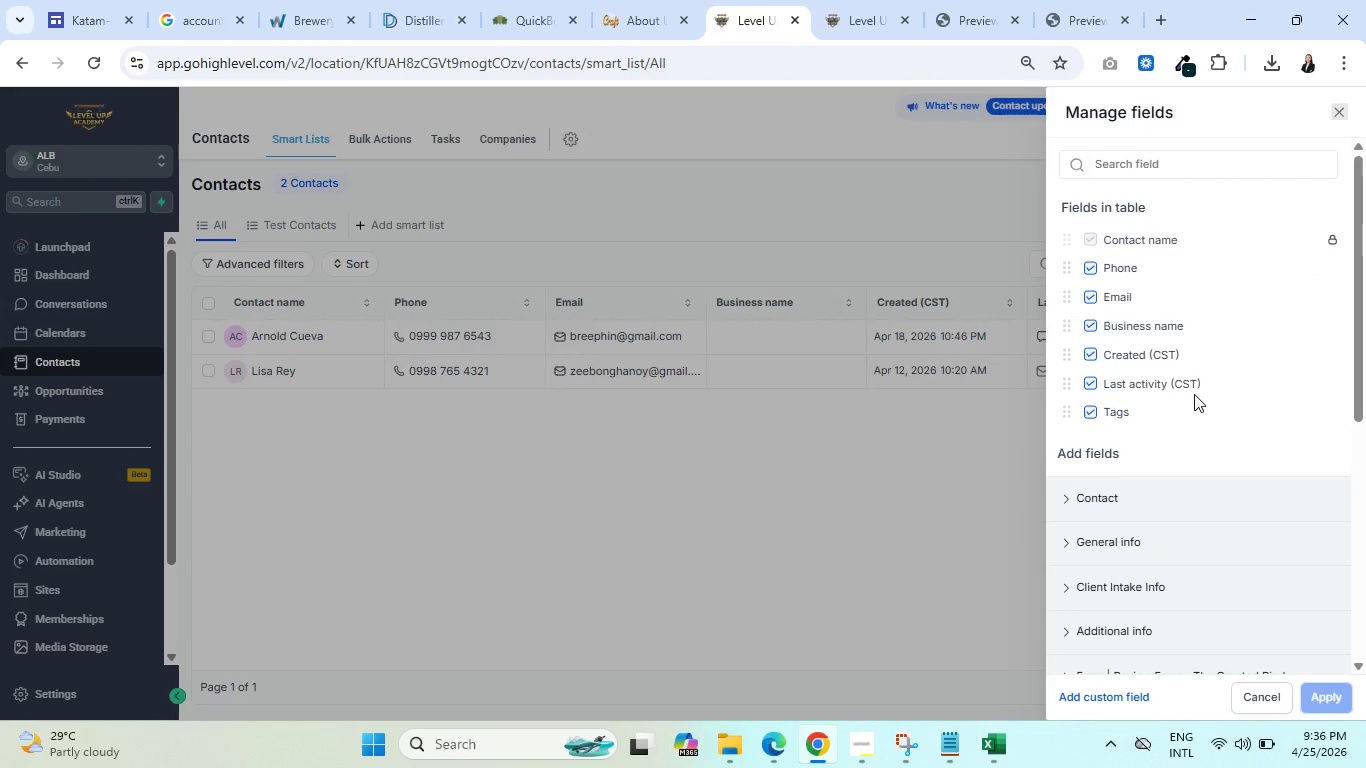 
wait(5.19)
 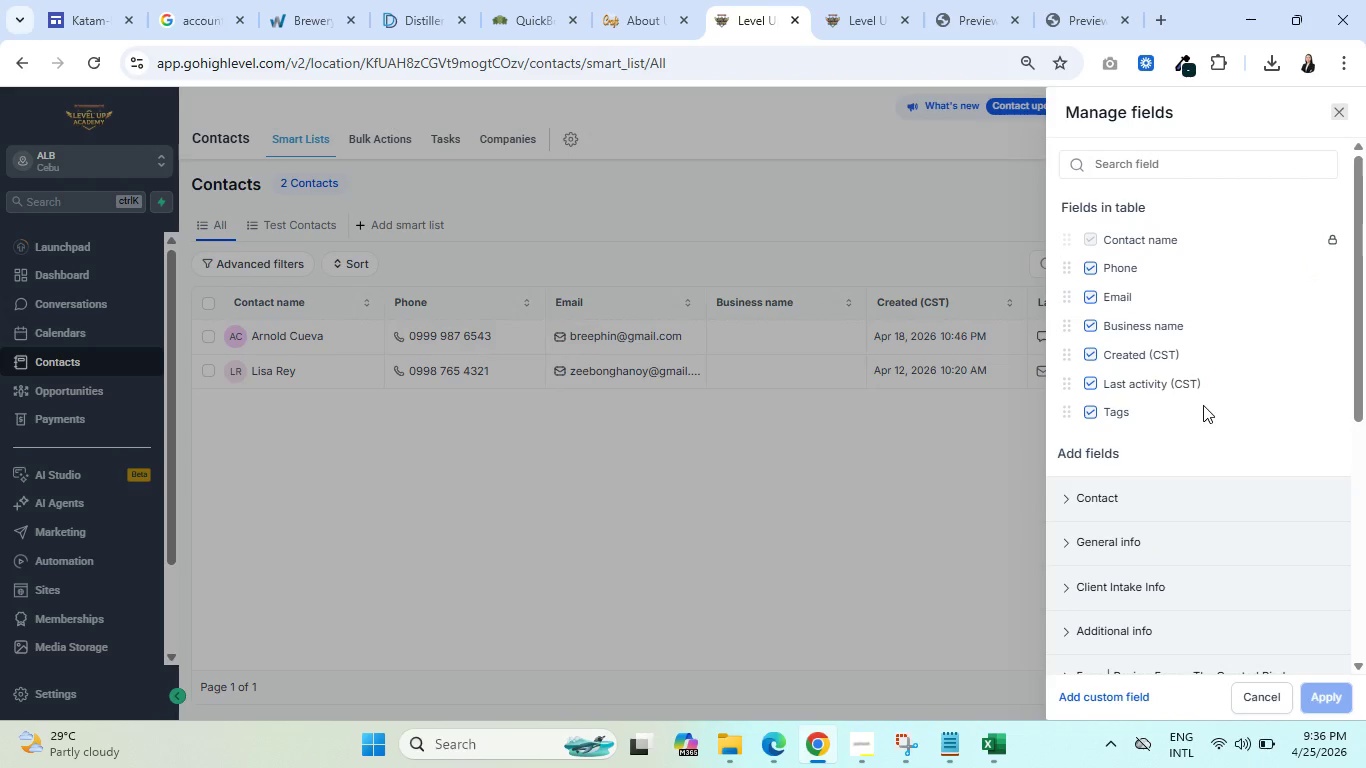 
left_click([1065, 500])
 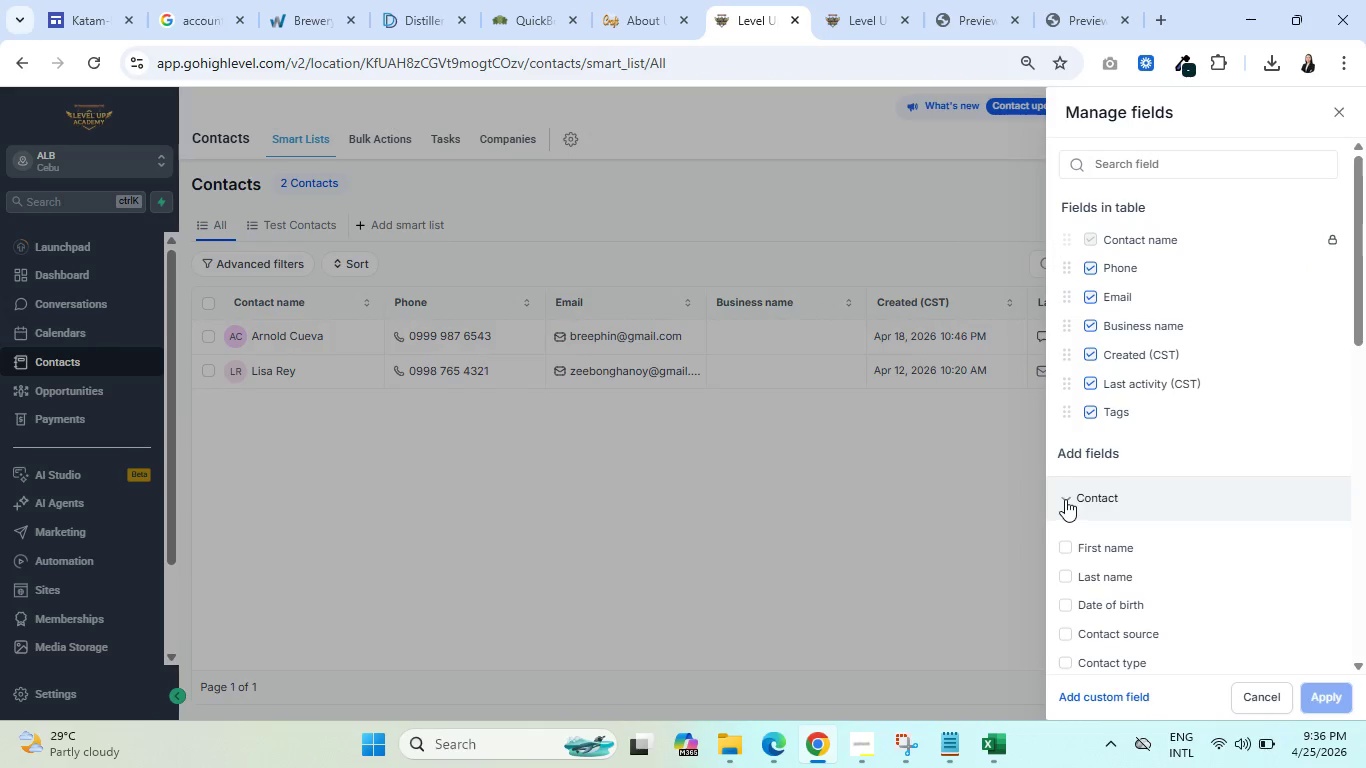 
scroll: coordinate [1198, 509], scroll_direction: down, amount: 3.0
 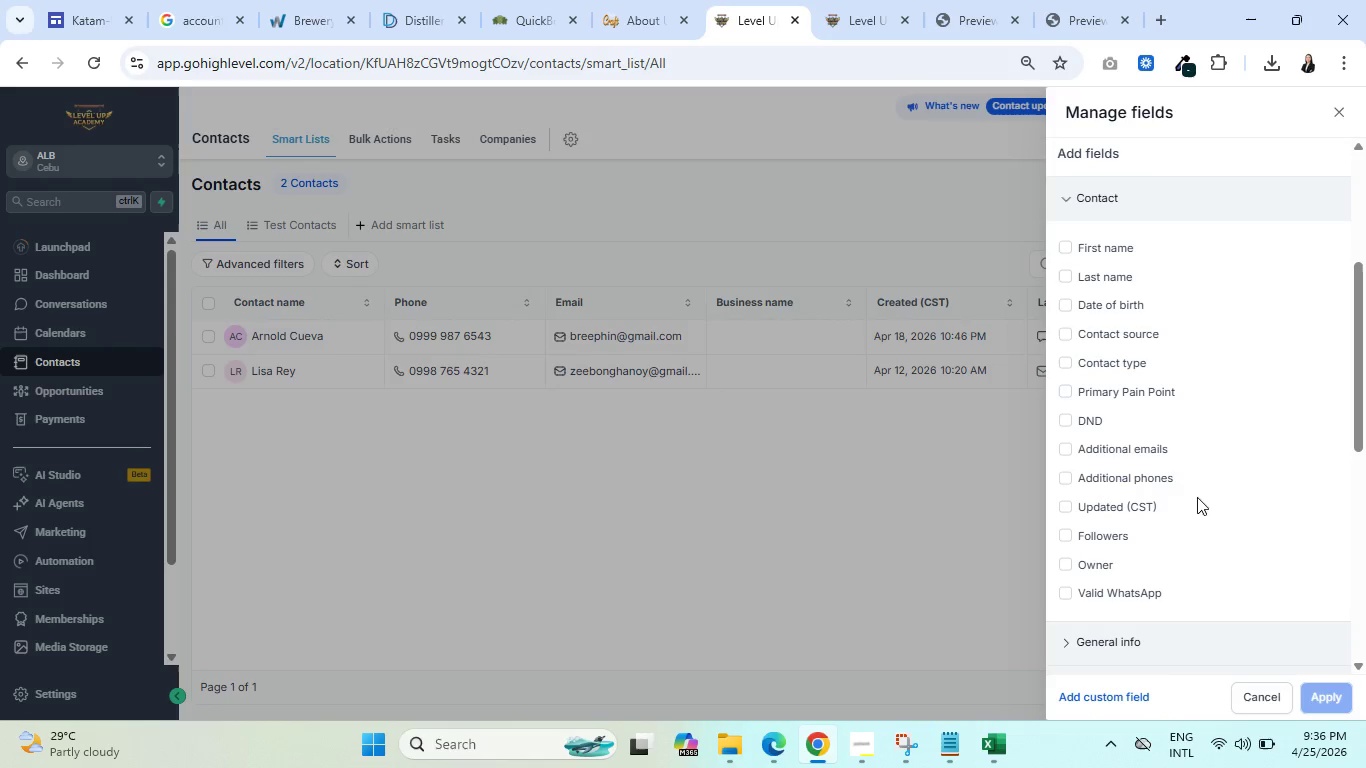 
scroll: coordinate [1191, 356], scroll_direction: up, amount: 5.0
 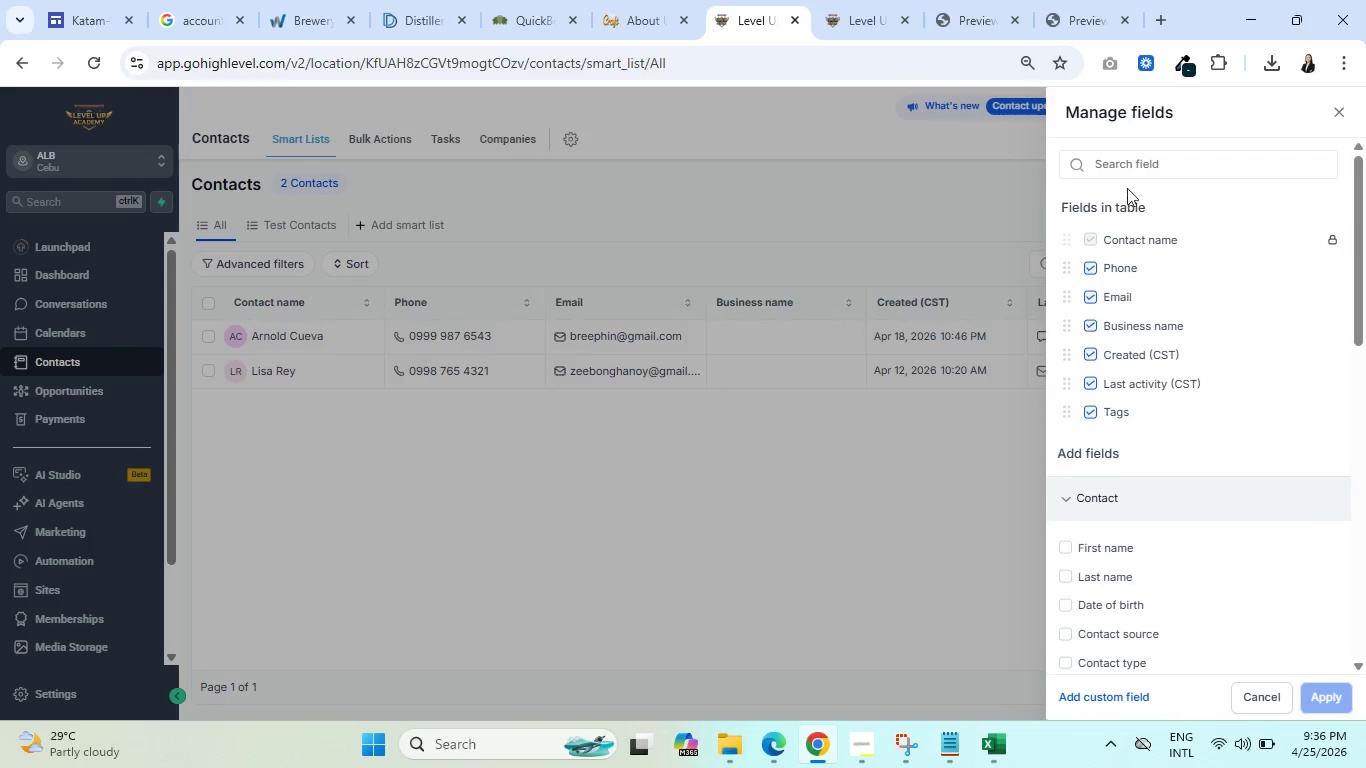 
left_click([1129, 158])
 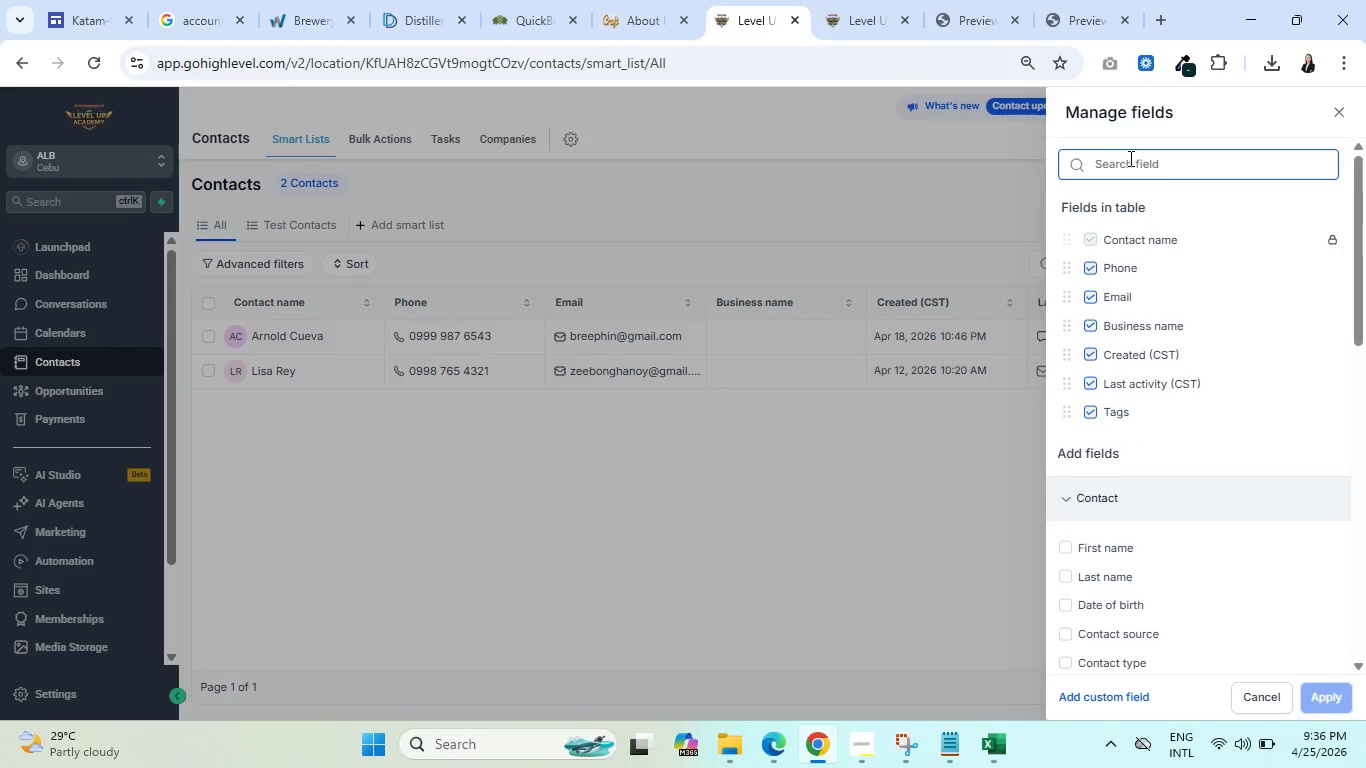 
type(coma)
 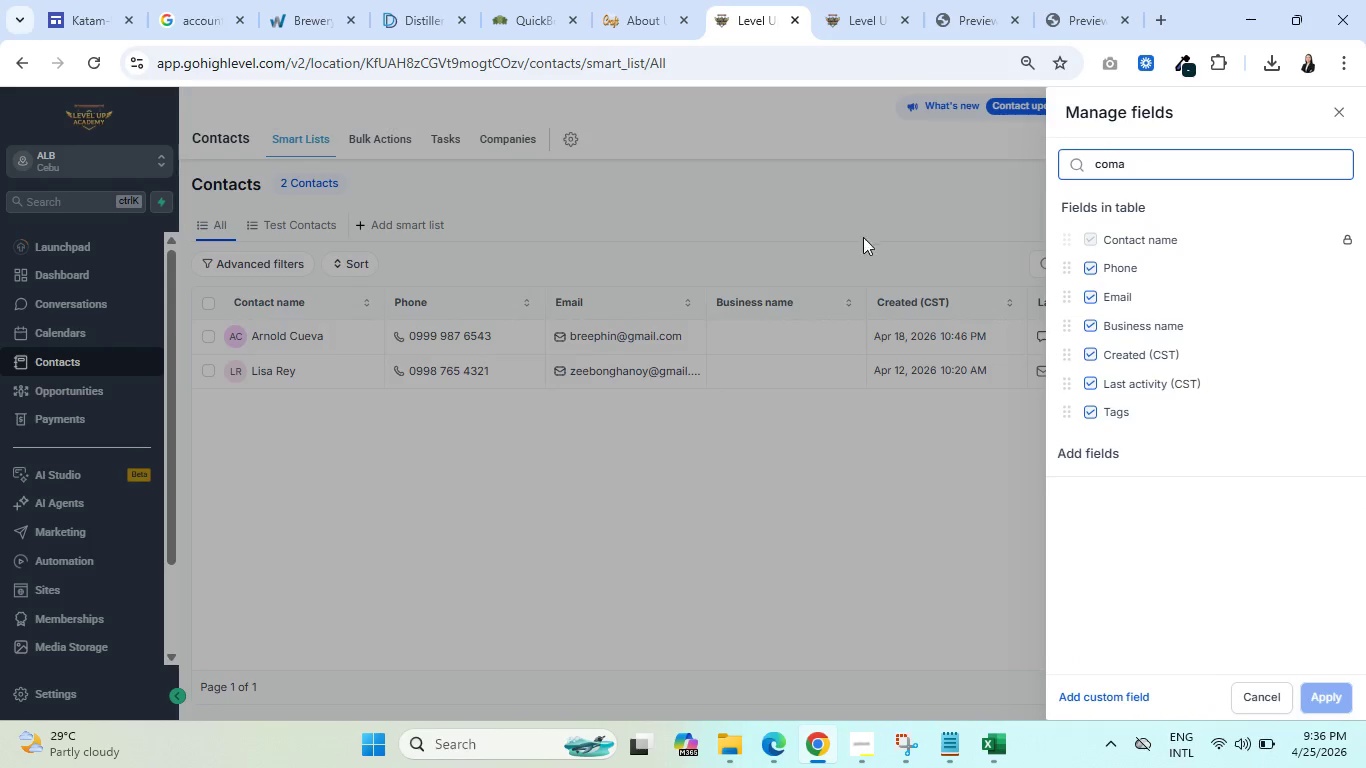 
key(Backspace)
 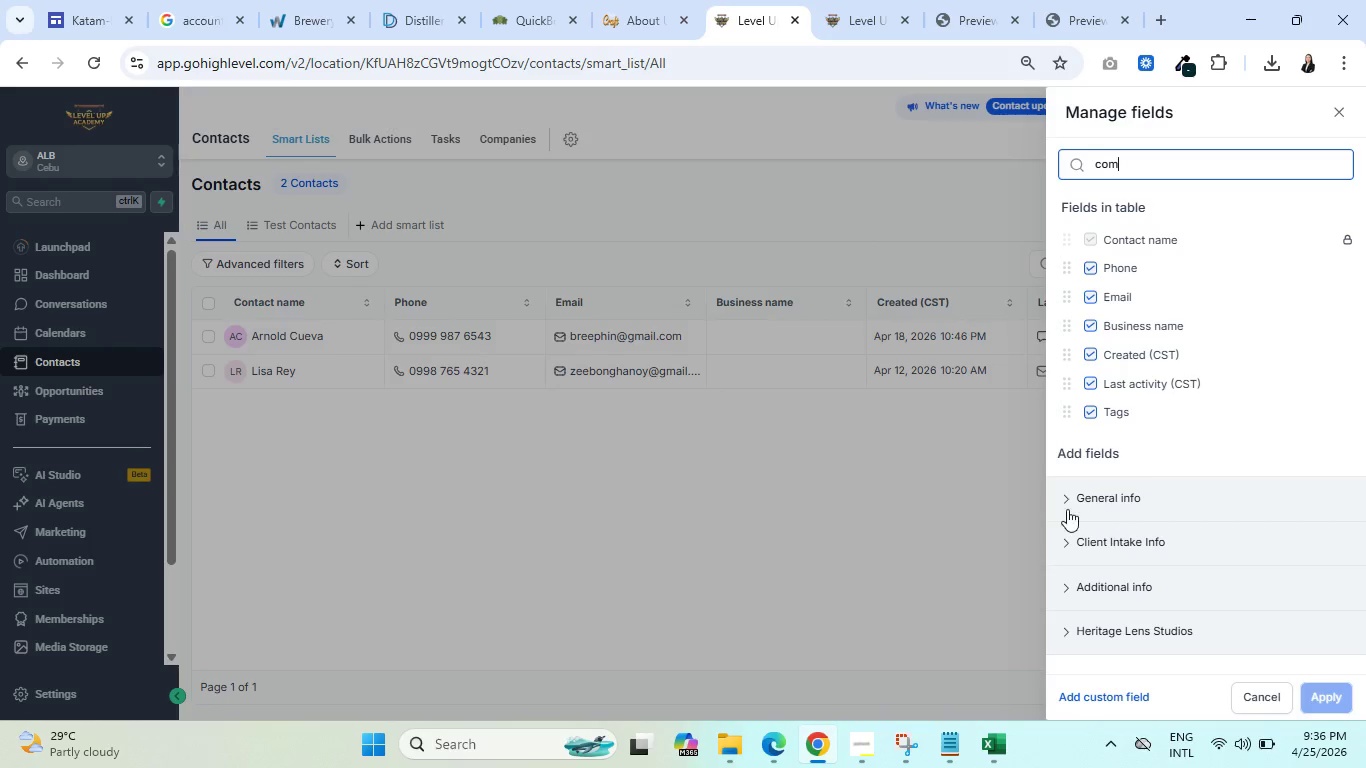 
left_click([1067, 501])
 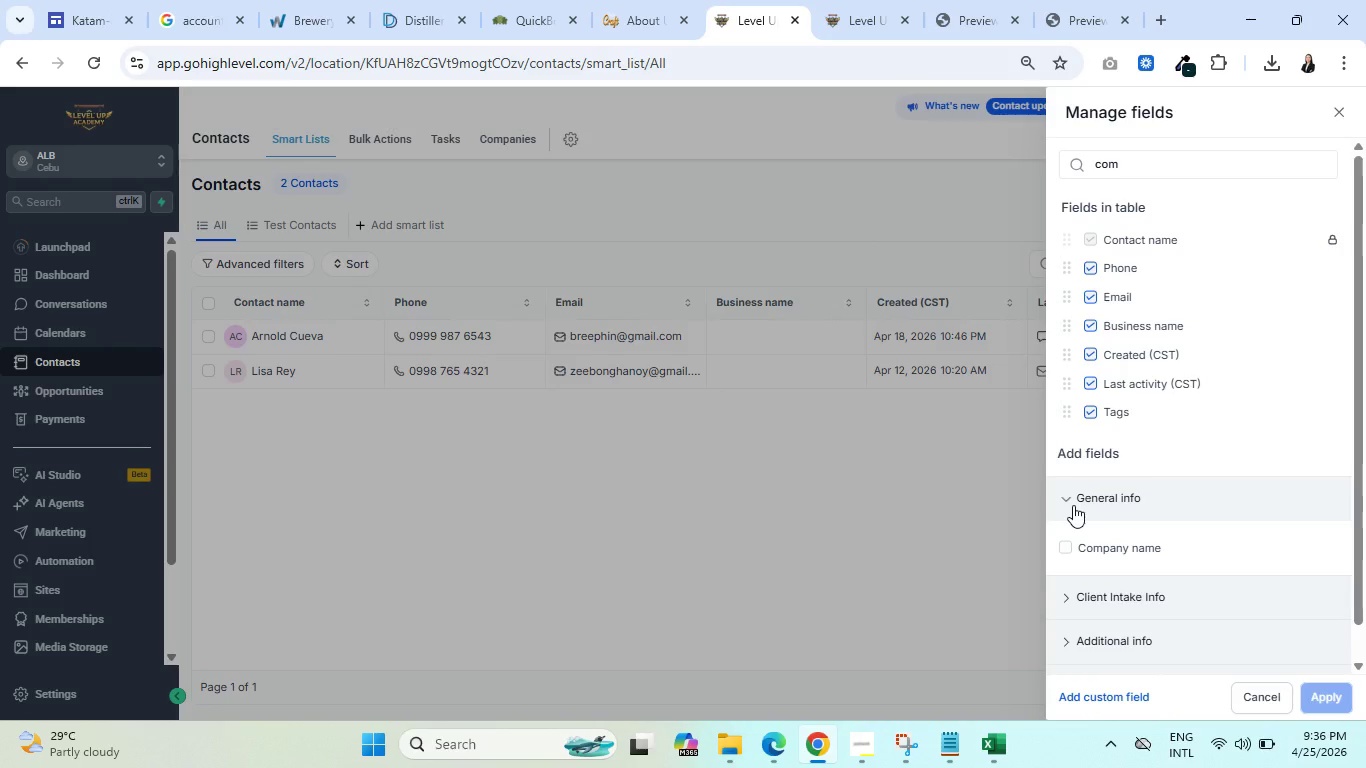 
wait(5.28)
 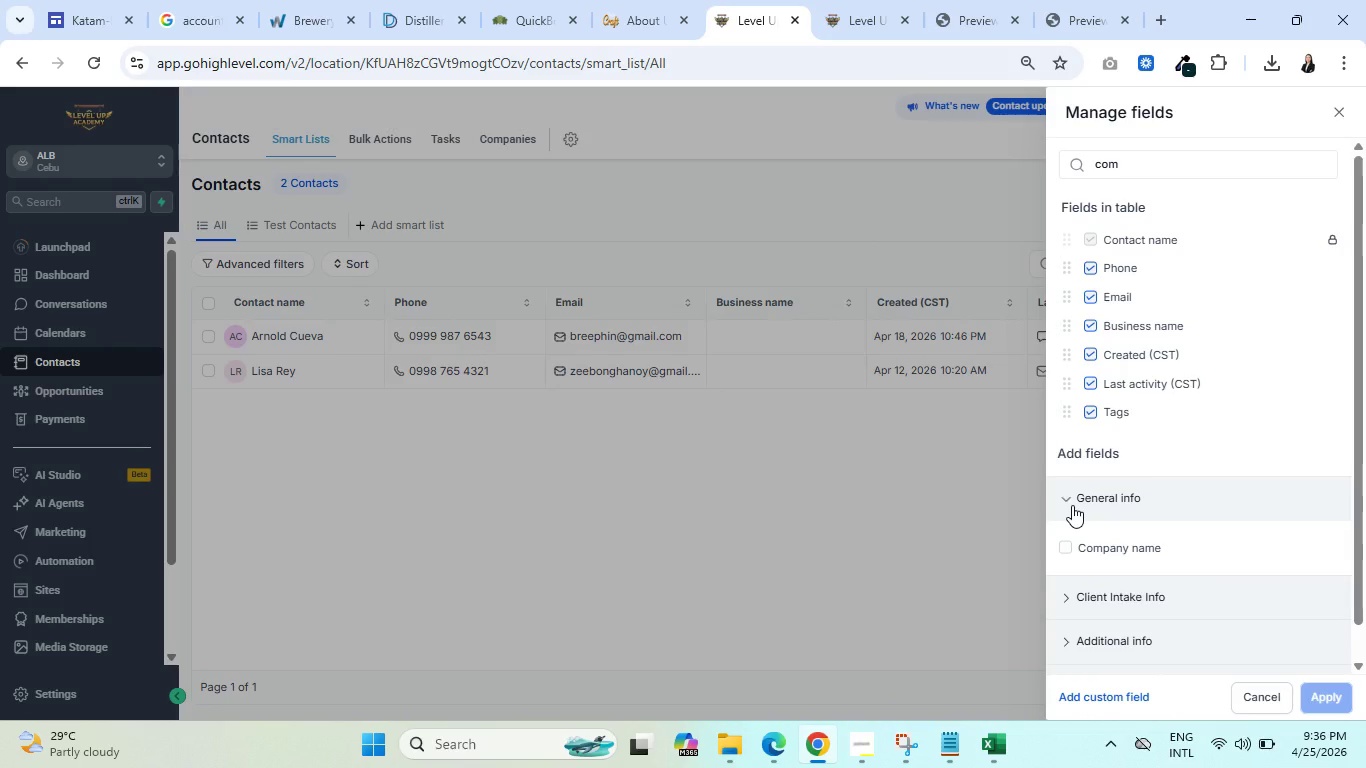 
scroll: coordinate [1119, 413], scroll_direction: up, amount: 4.0
 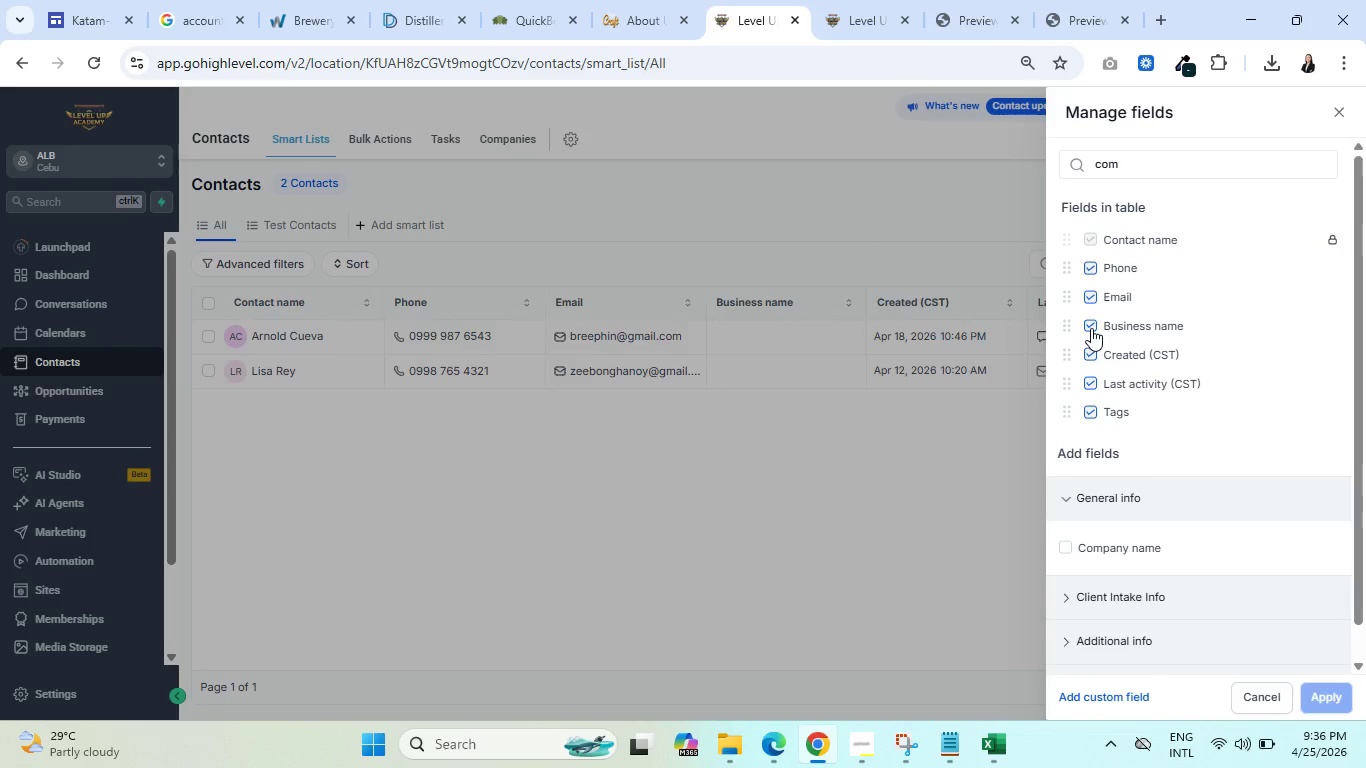 
left_click([1091, 328])
 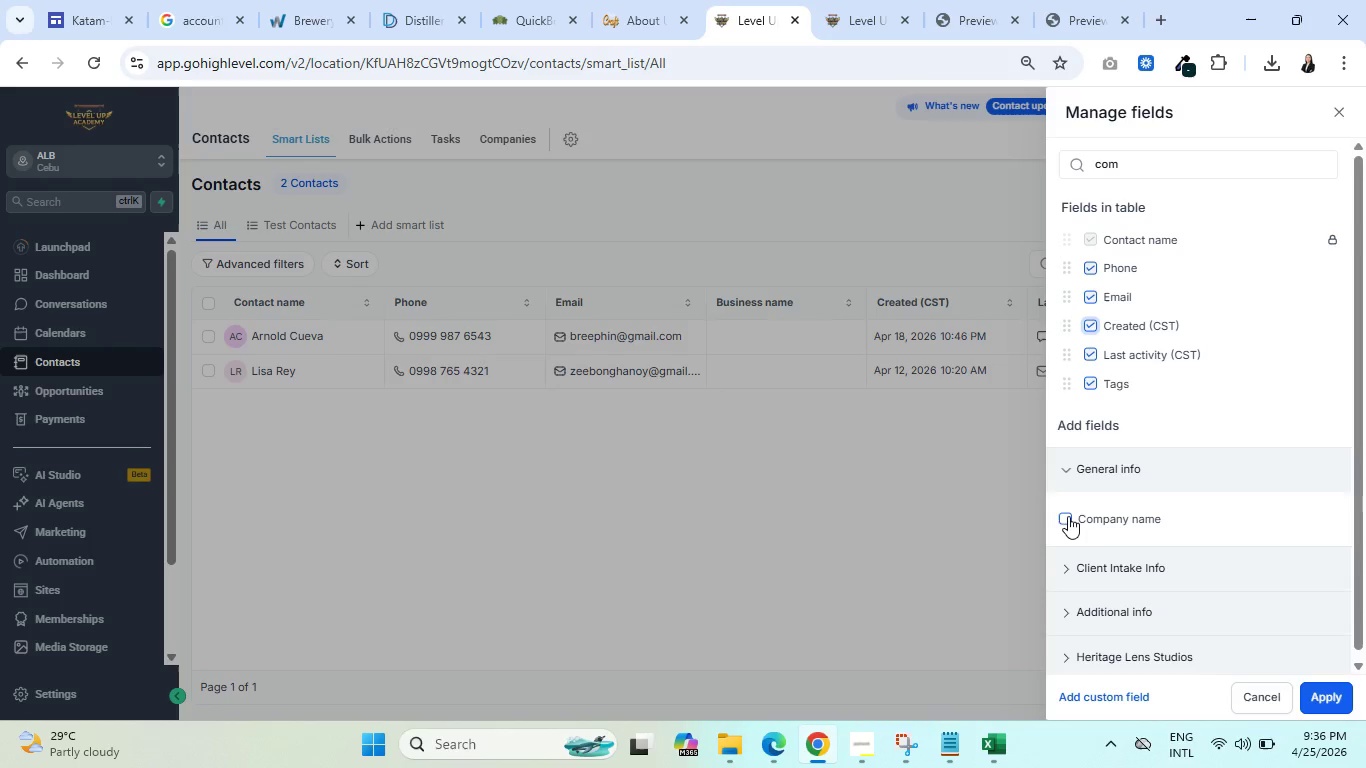 
left_click([1065, 518])
 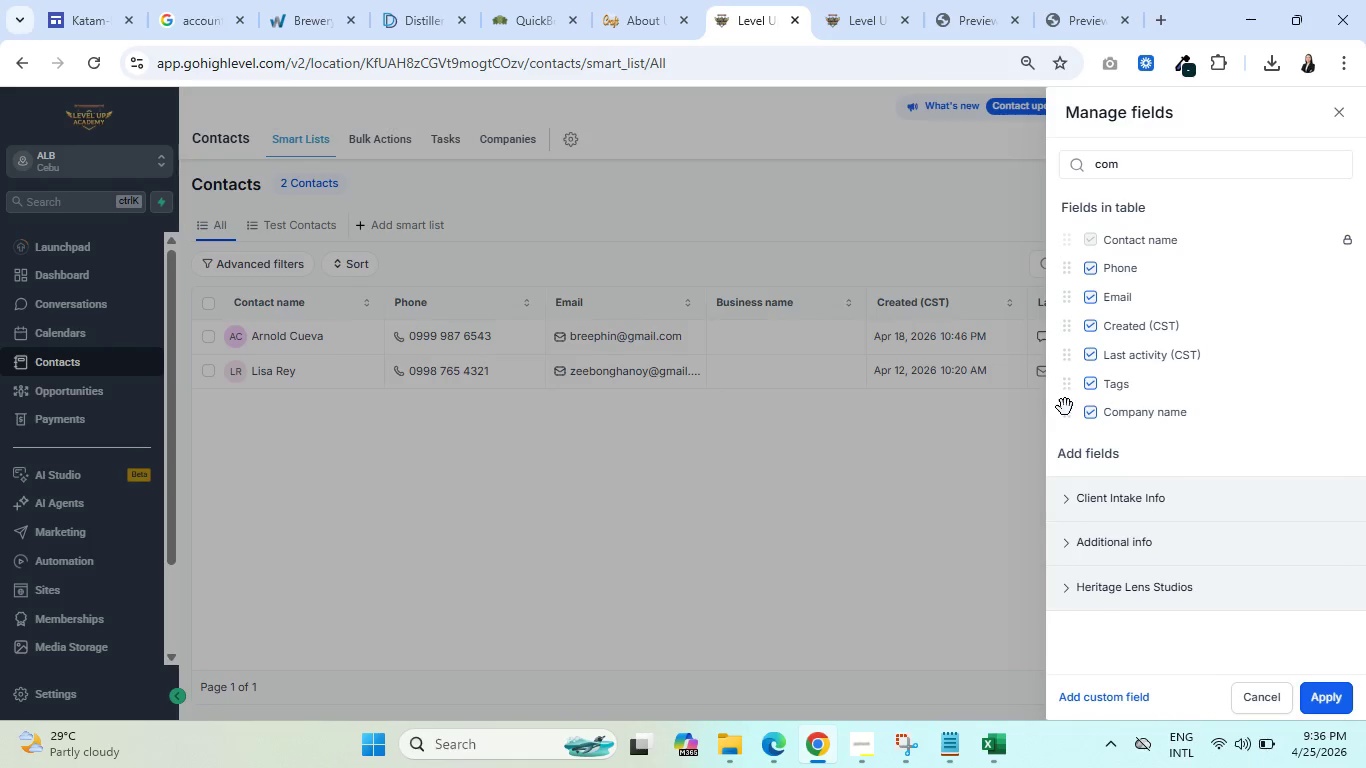 
left_click_drag(start_coordinate=[1071, 414], to_coordinate=[1072, 381])
 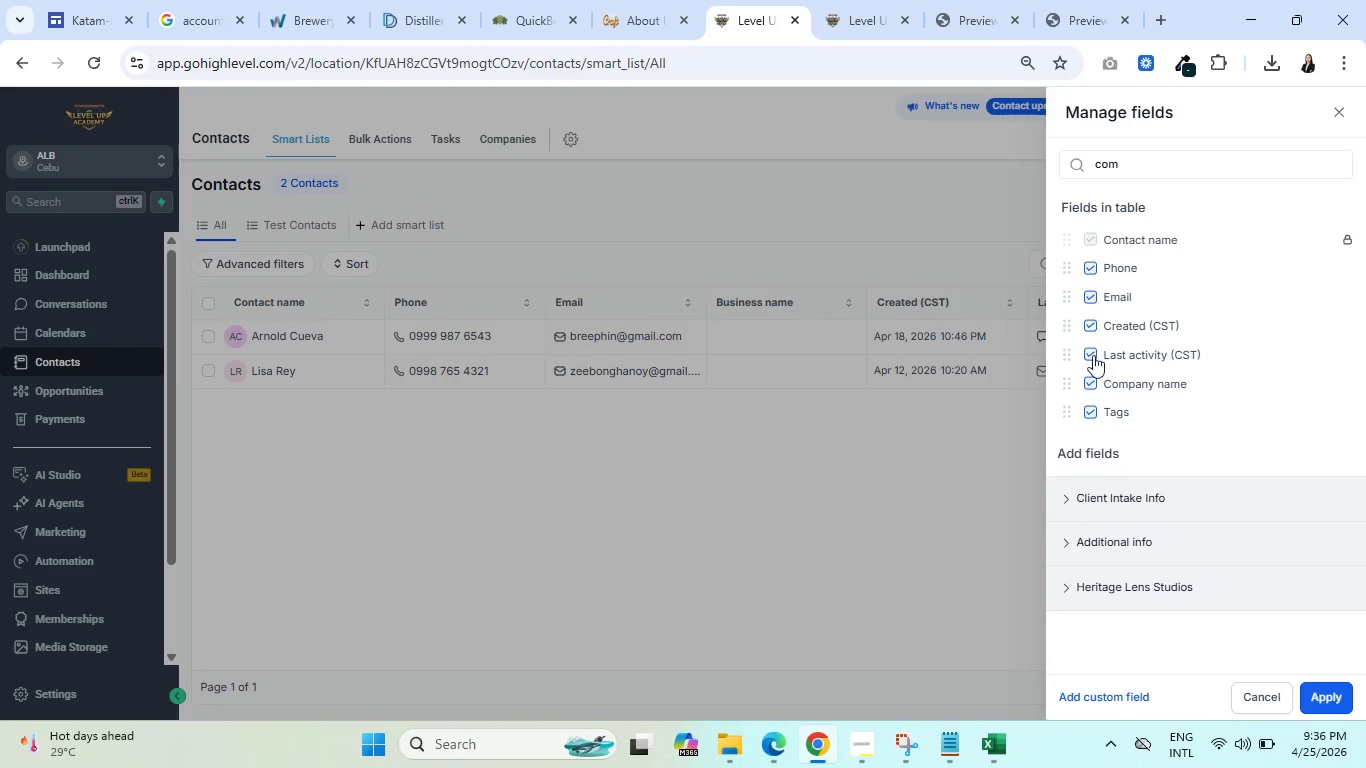 
left_click([1088, 353])
 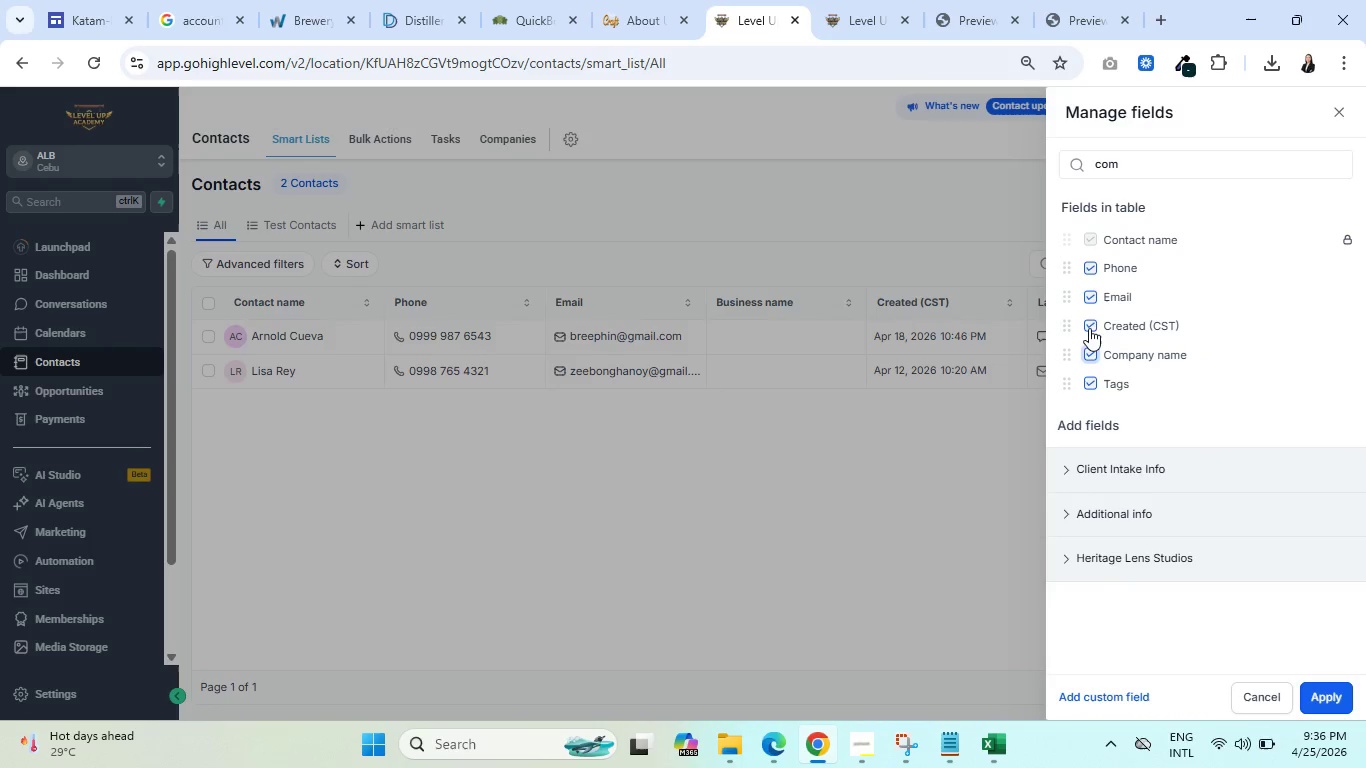 
left_click([1089, 322])
 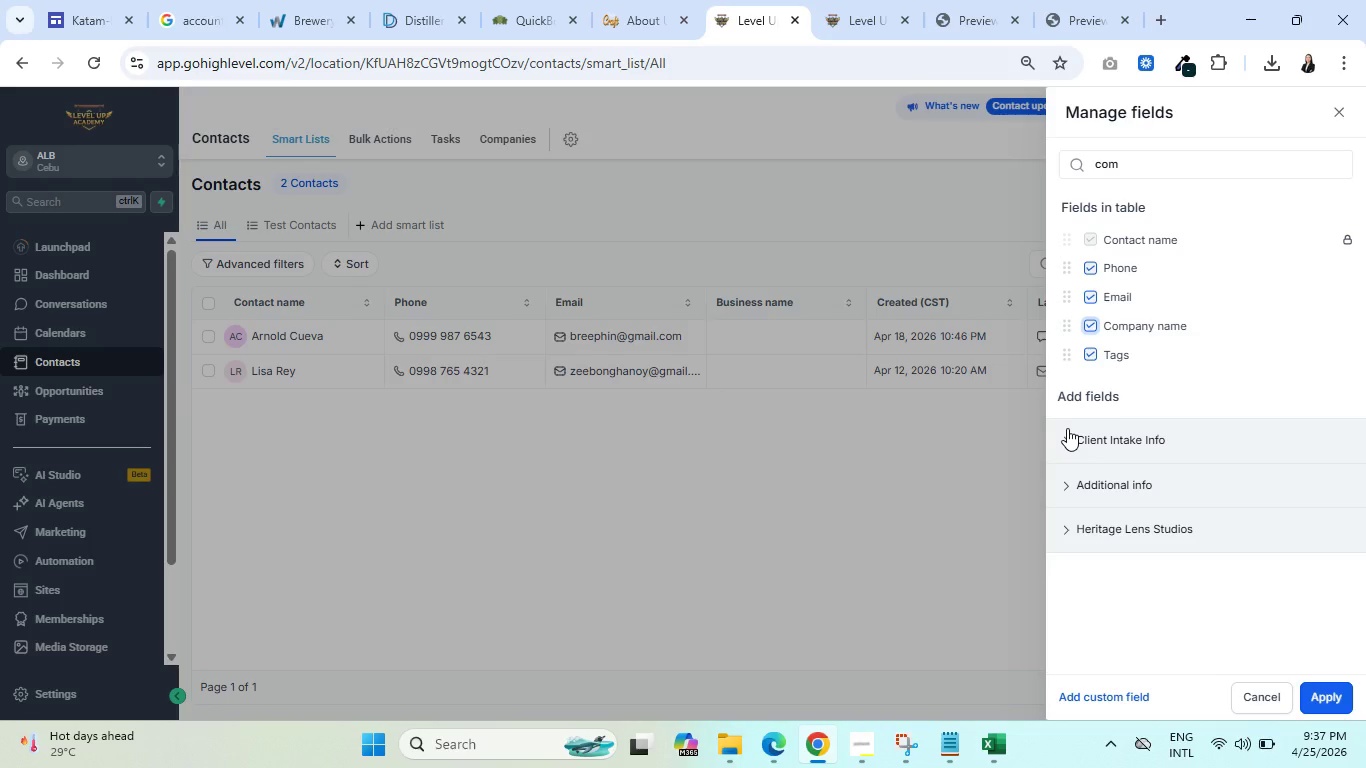 
left_click([1330, 697])
 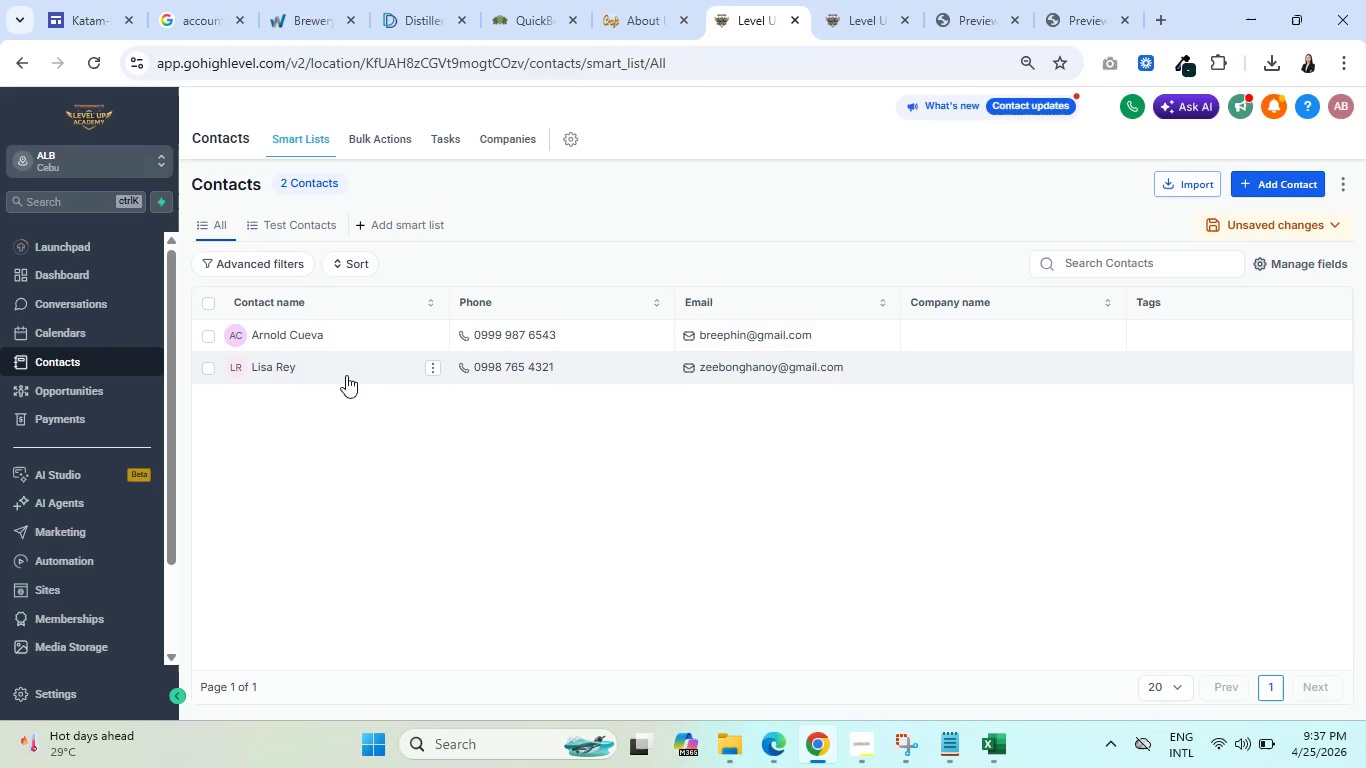 
left_click([300, 334])
 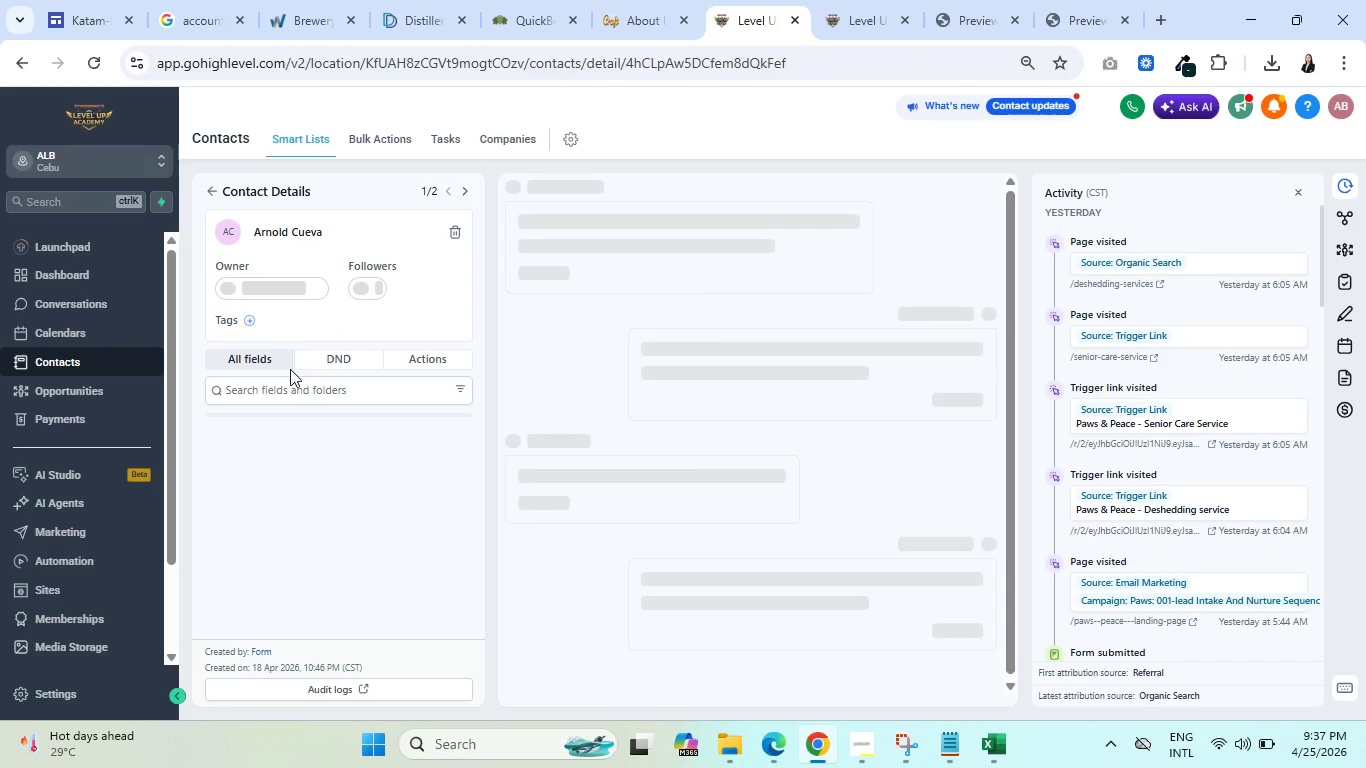 
wait(6.78)
 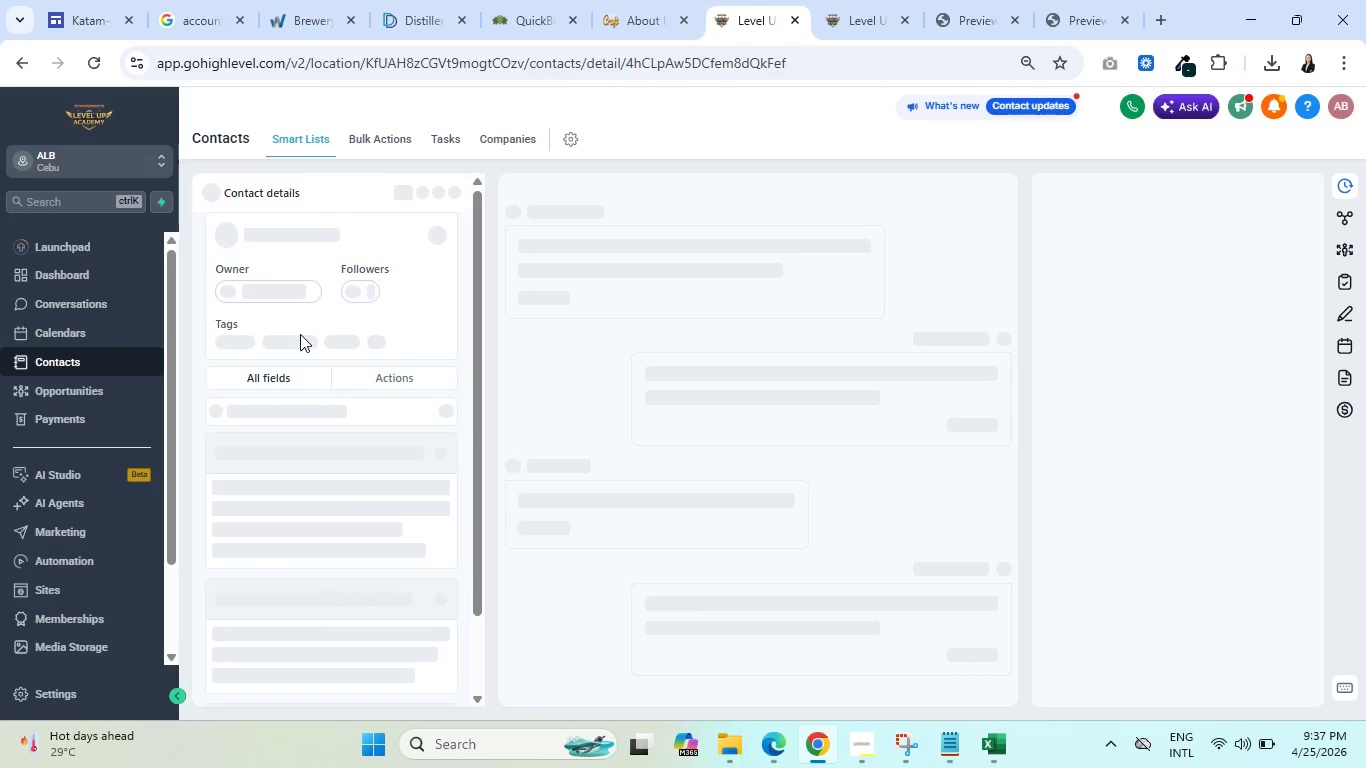 
scroll: coordinate [286, 411], scroll_direction: down, amount: 6.0
 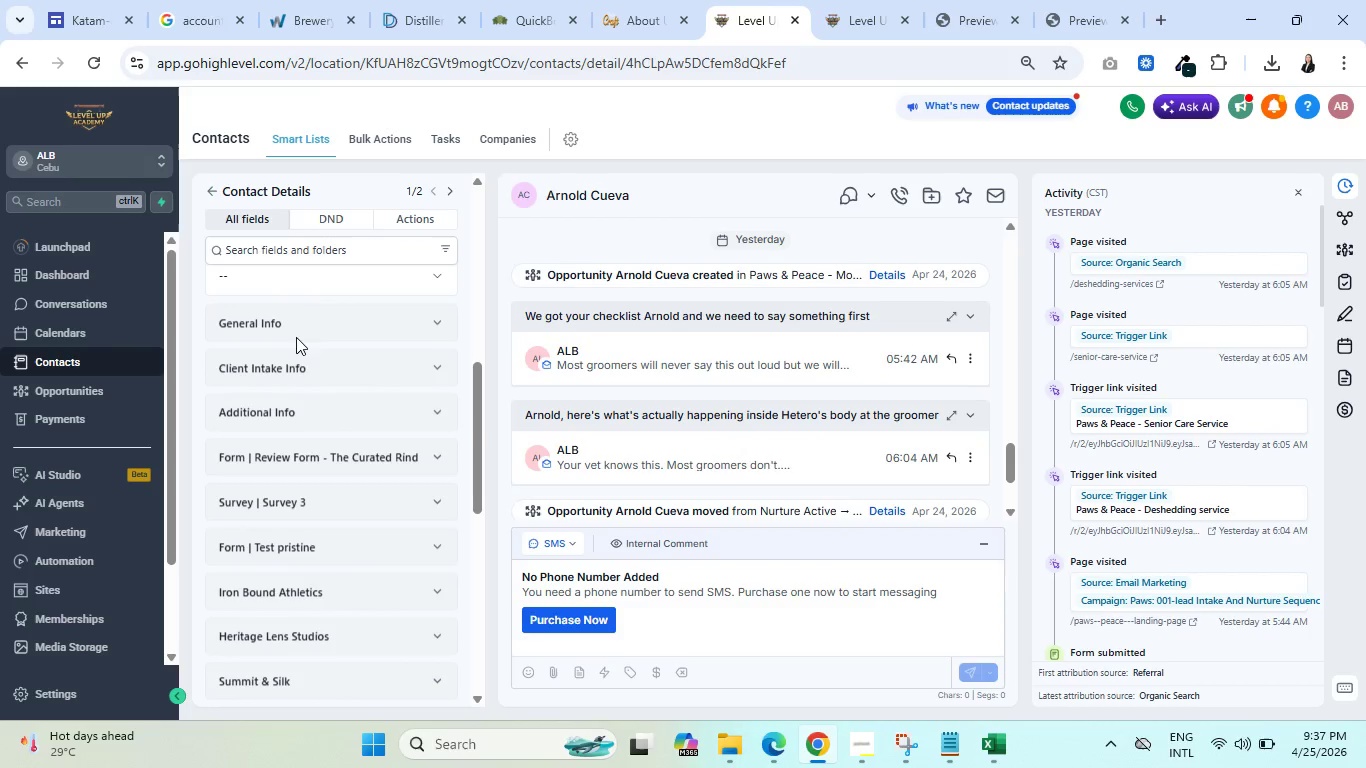 
left_click([302, 317])
 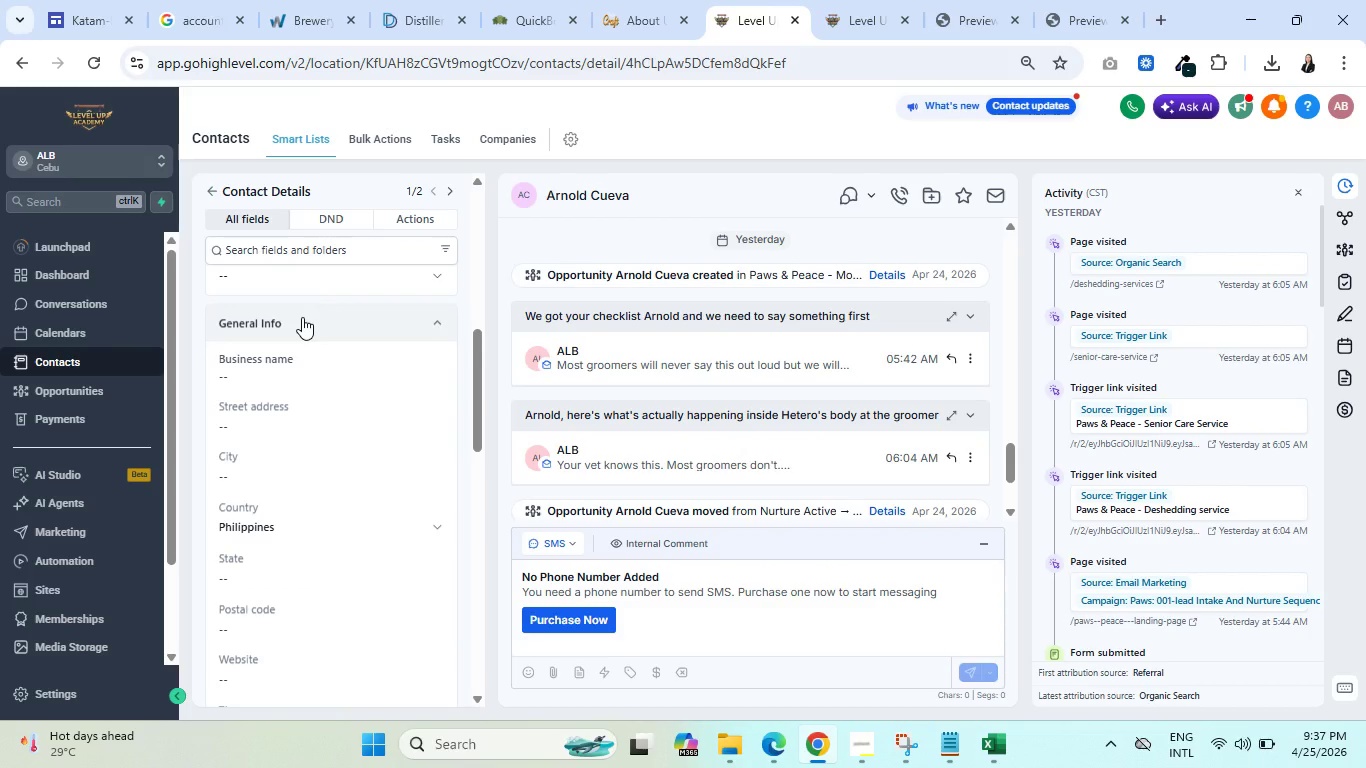 
scroll: coordinate [305, 341], scroll_direction: down, amount: 4.0
 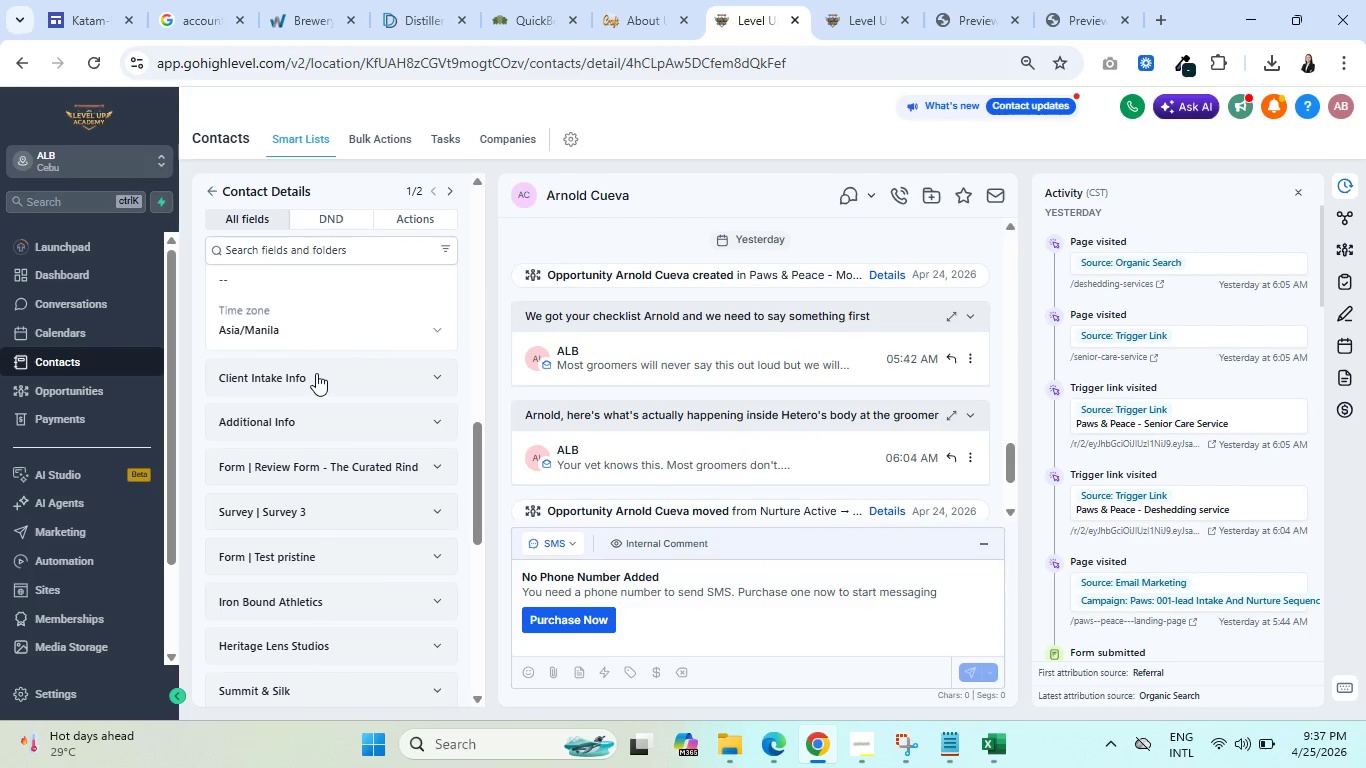 
left_click([316, 373])
 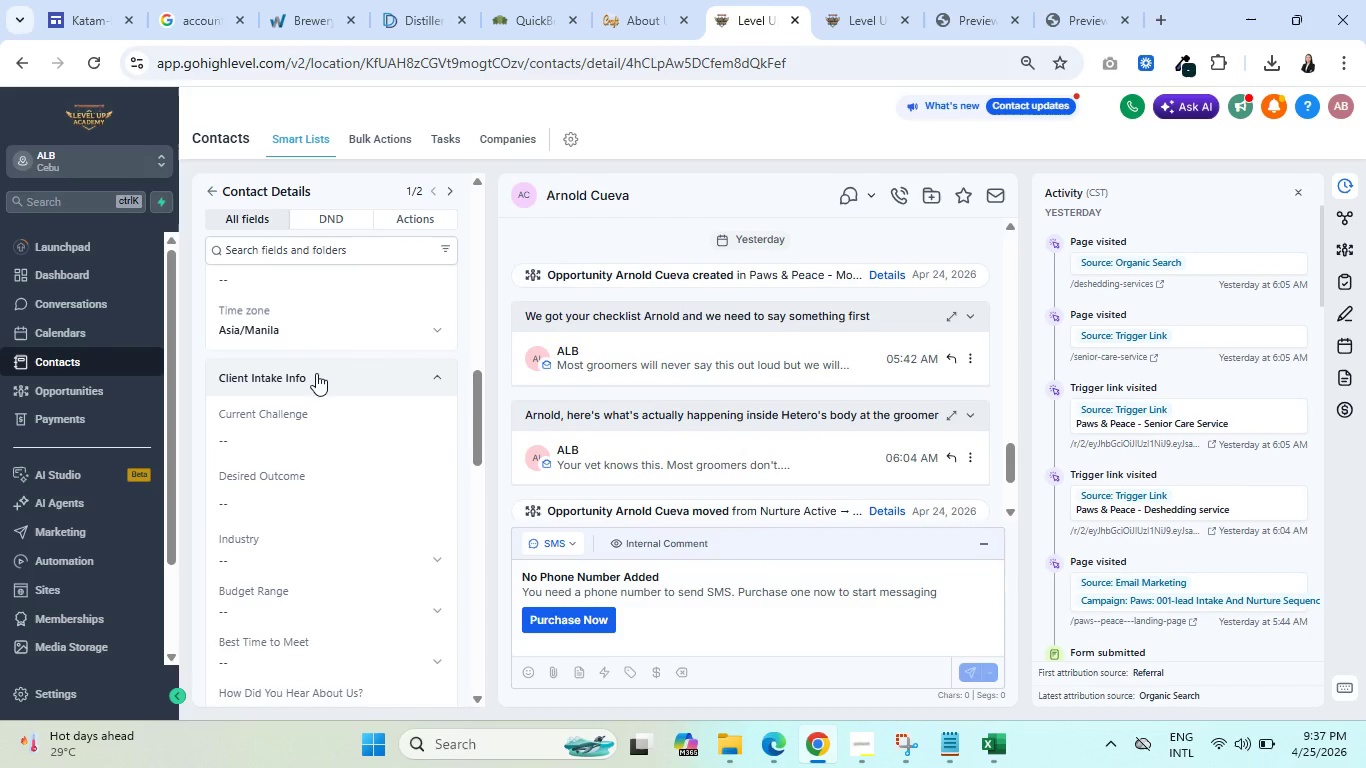 
scroll: coordinate [316, 373], scroll_direction: down, amount: 6.0
 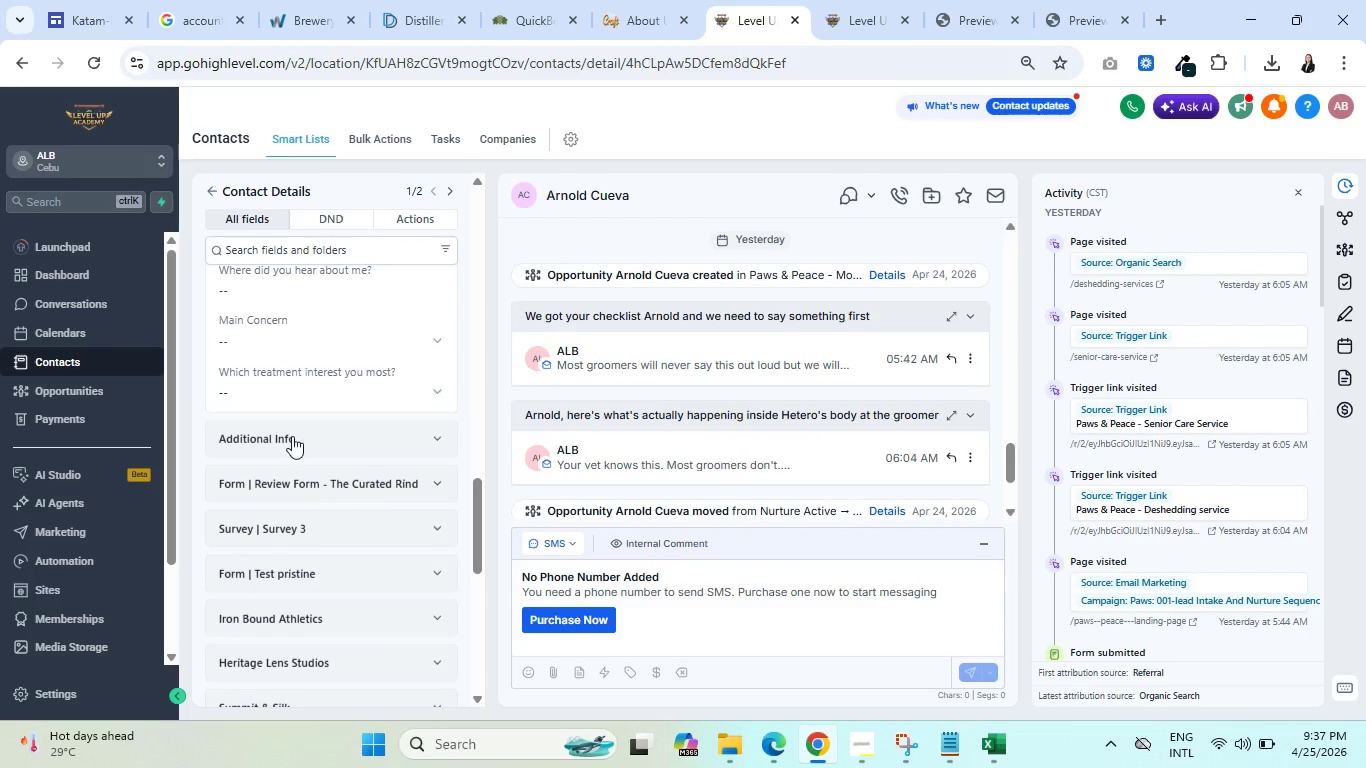 
left_click([292, 437])
 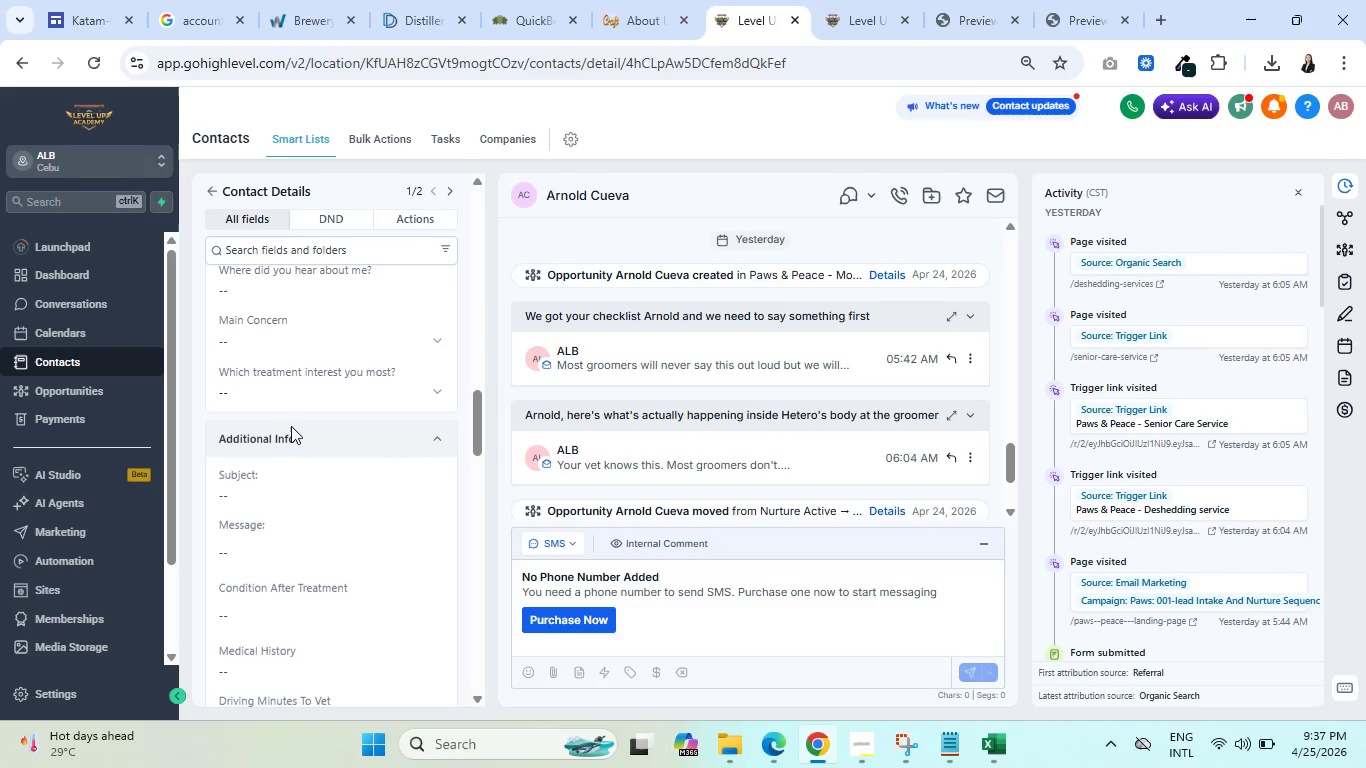 
scroll: coordinate [297, 416], scroll_direction: down, amount: 13.0
 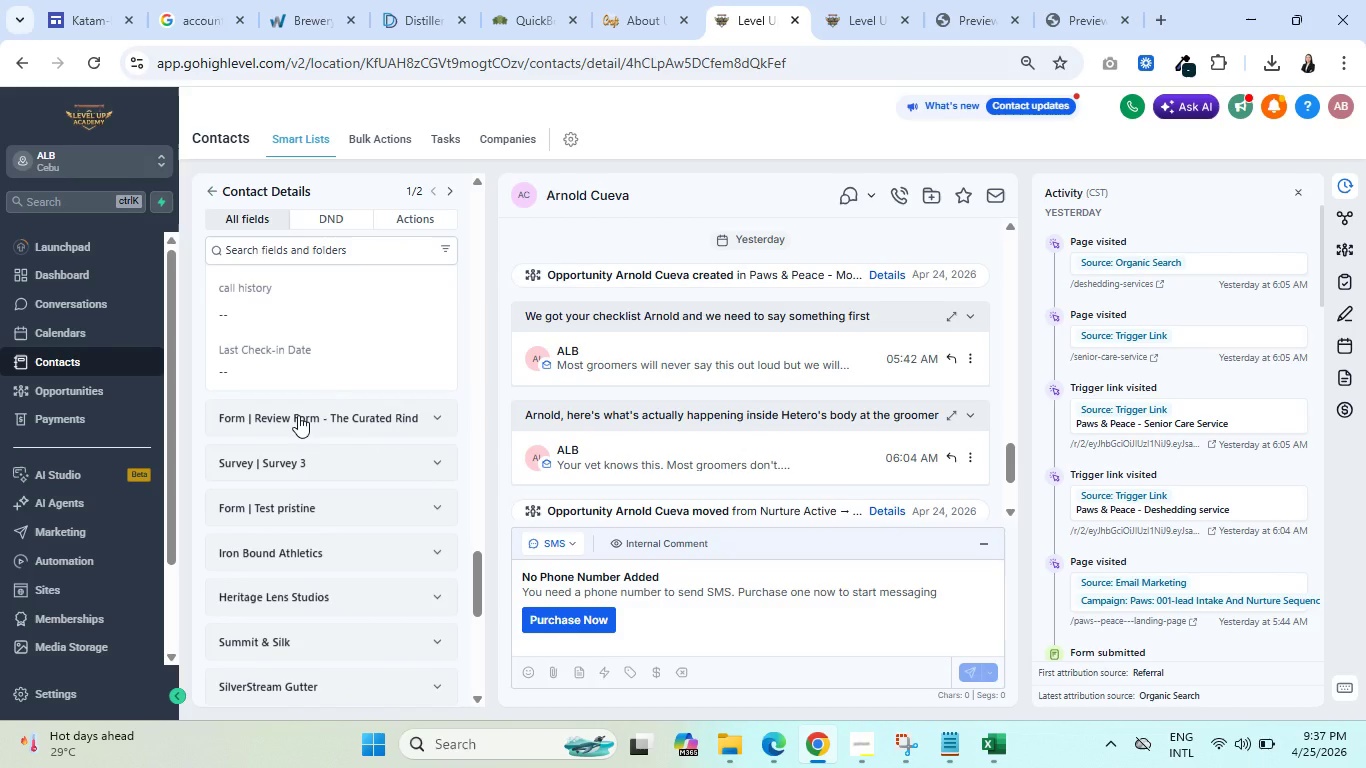 
scroll: coordinate [315, 410], scroll_direction: up, amount: 9.0
 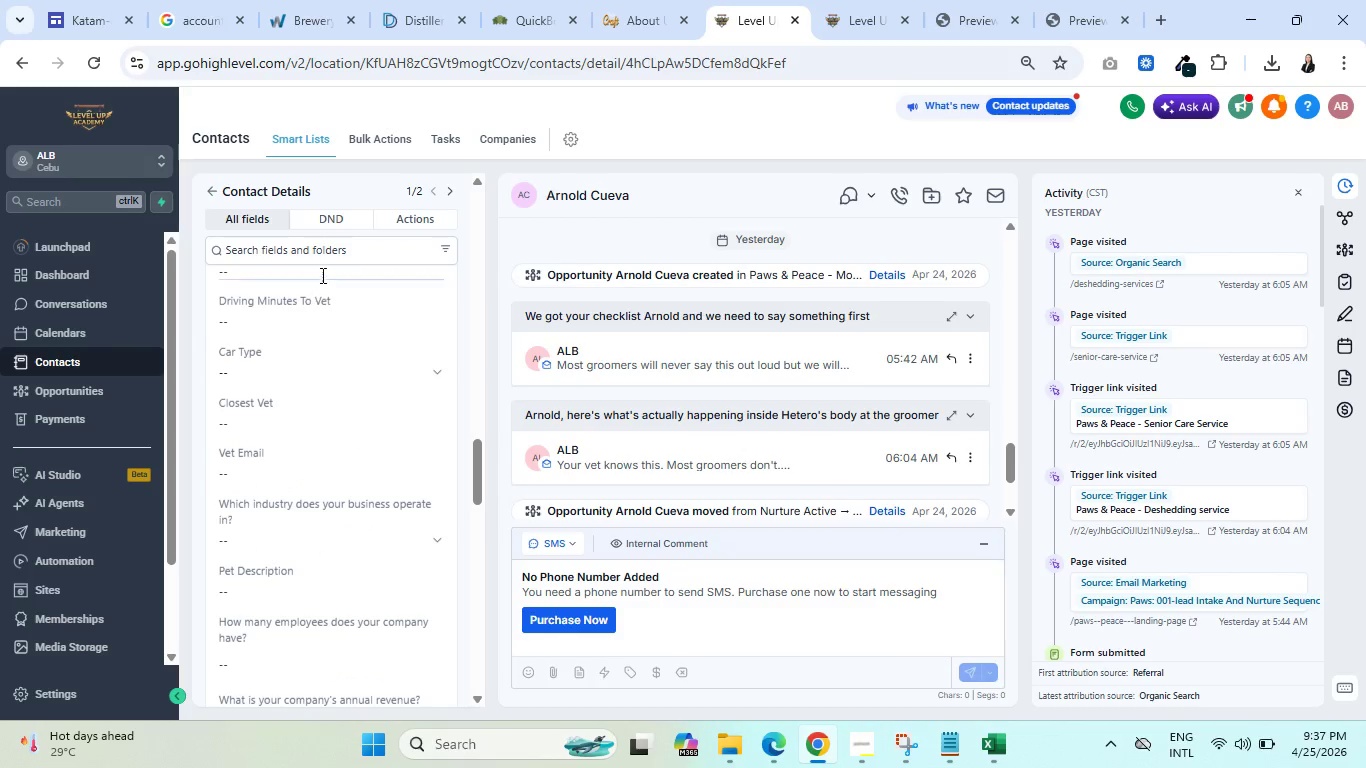 
left_click([332, 253])
 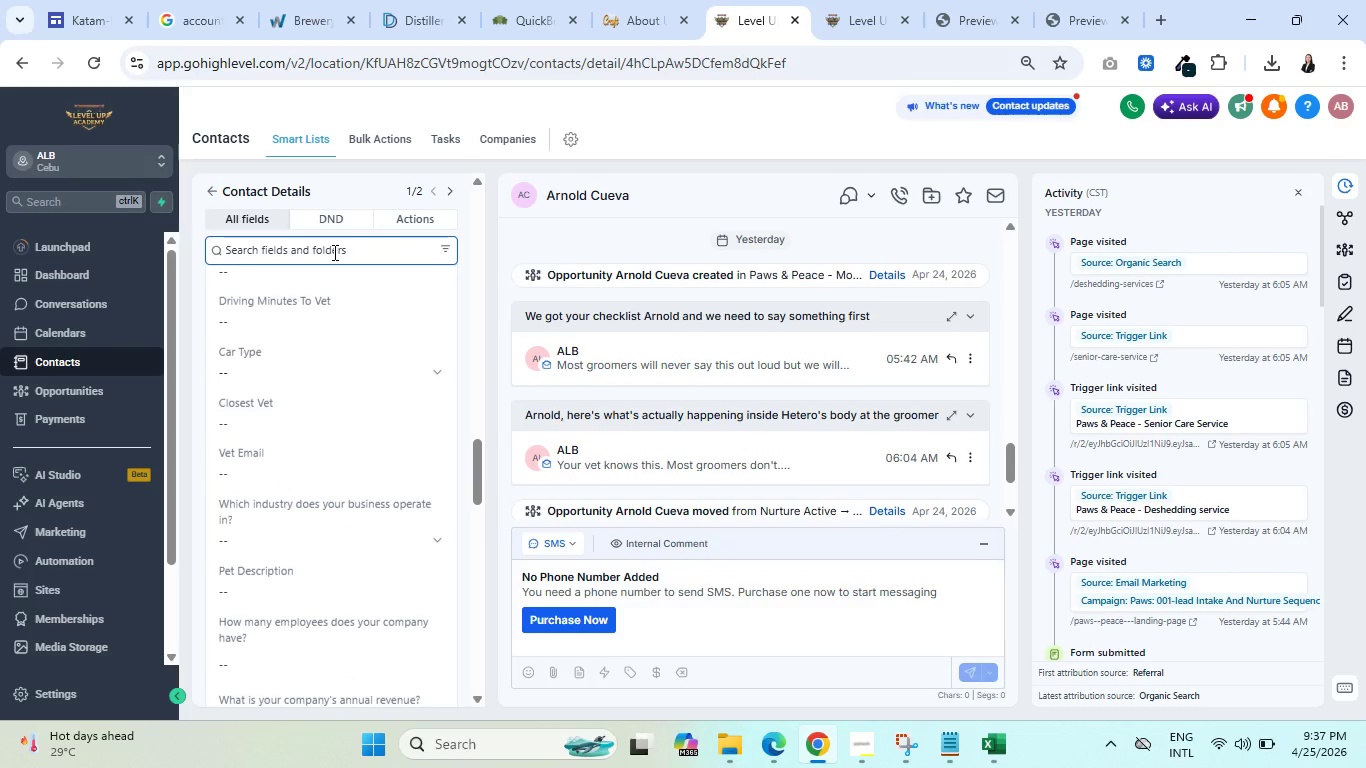 
type(company)
 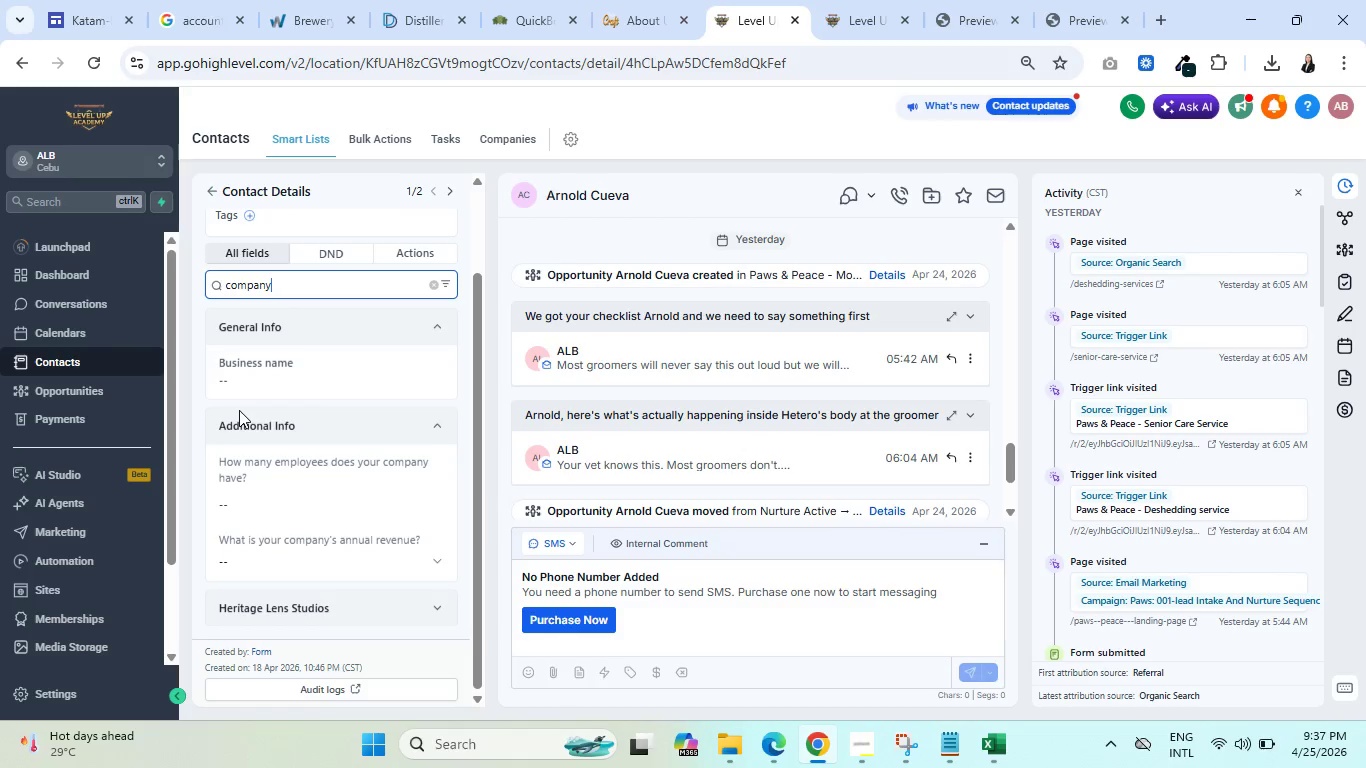 
scroll: coordinate [278, 403], scroll_direction: down, amount: 4.0
 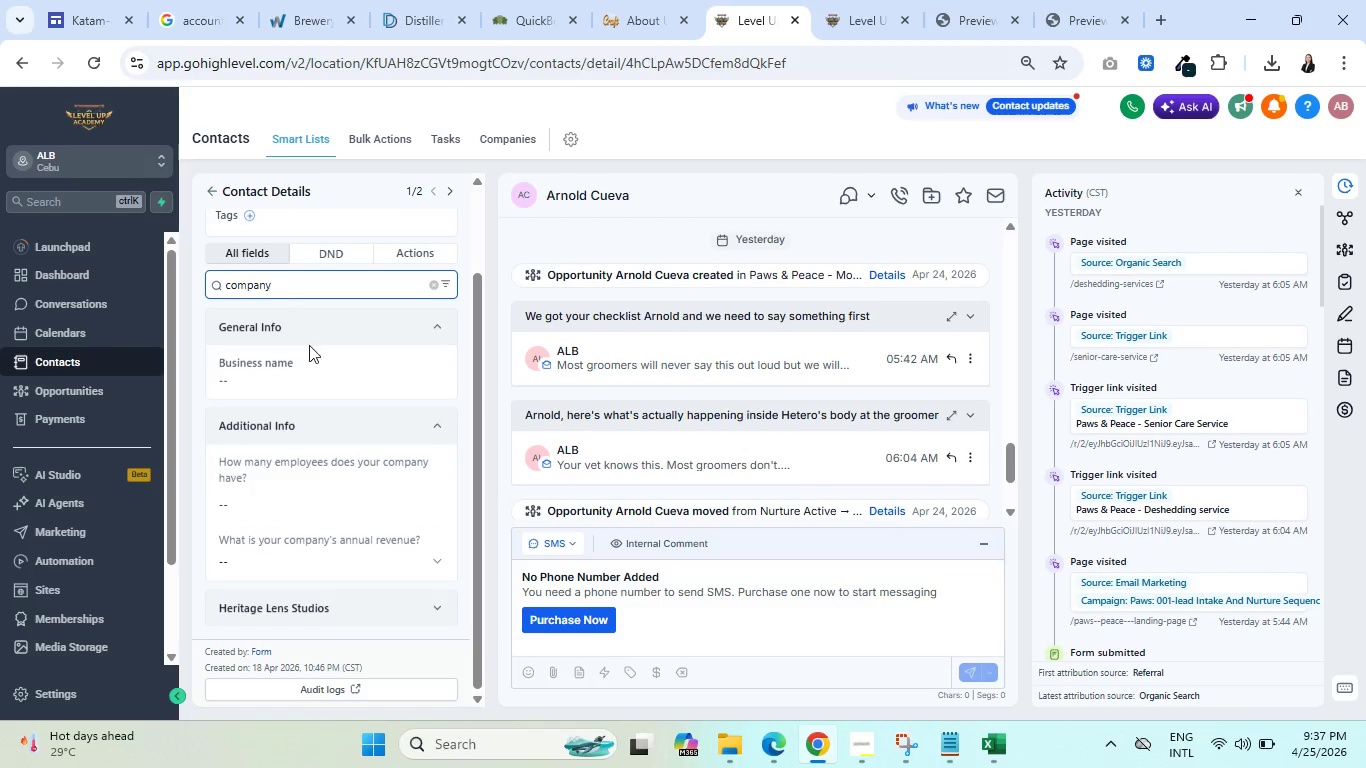 
left_click([384, 599])
 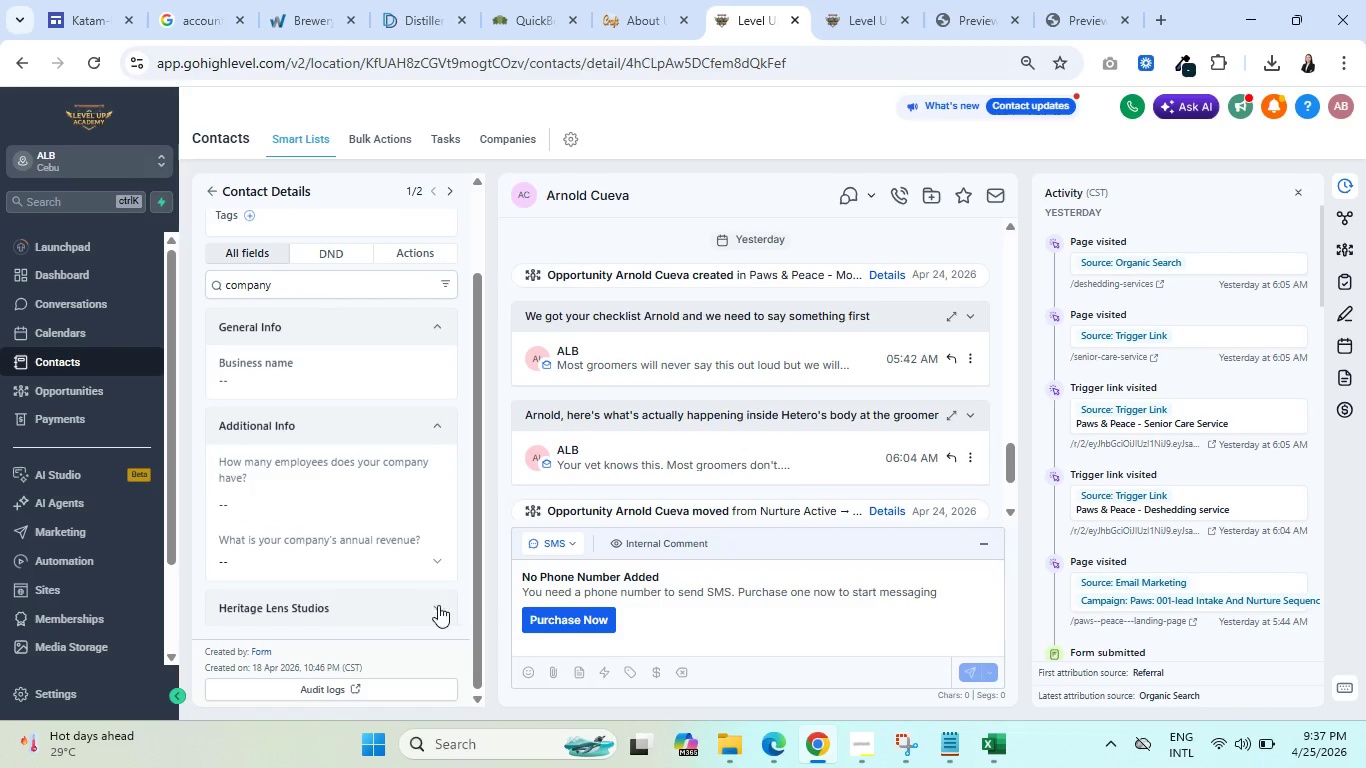 
left_click([434, 605])
 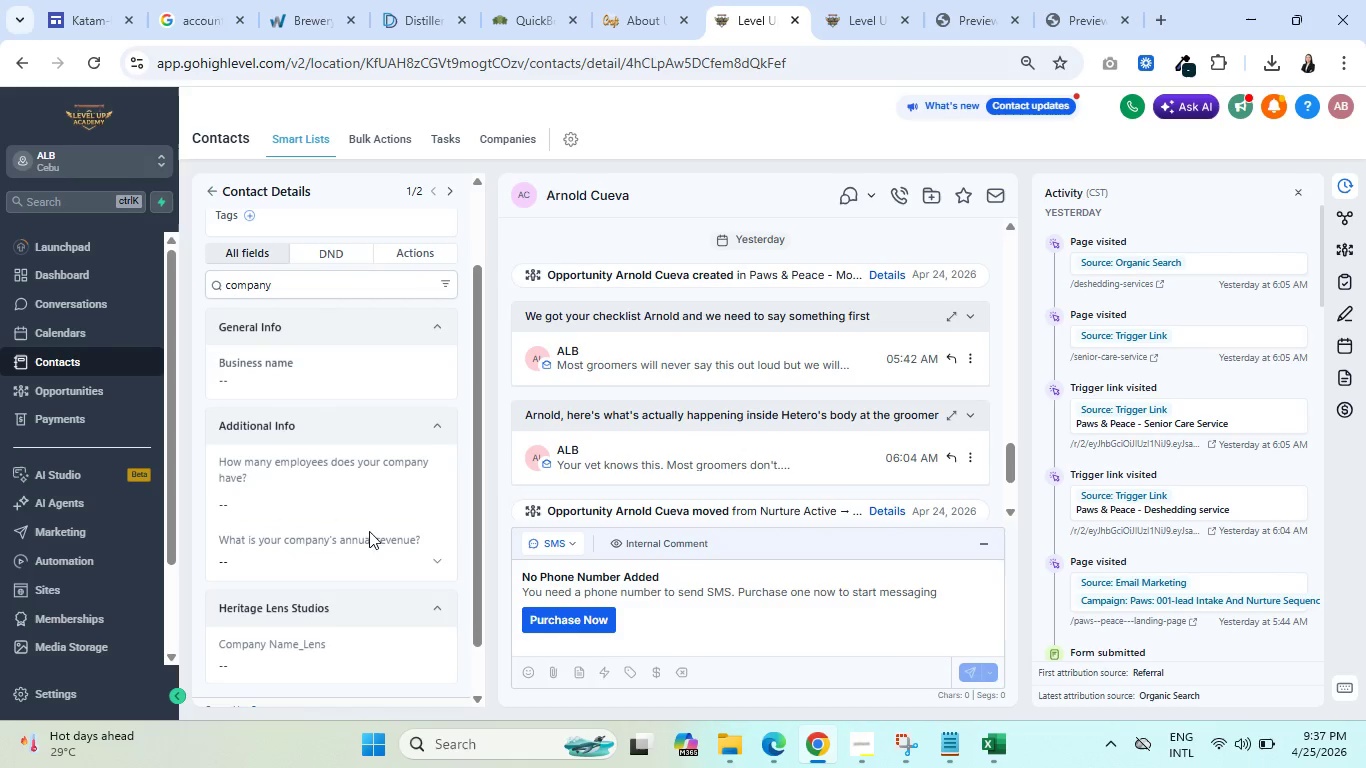 
scroll: coordinate [387, 502], scroll_direction: down, amount: 5.0
 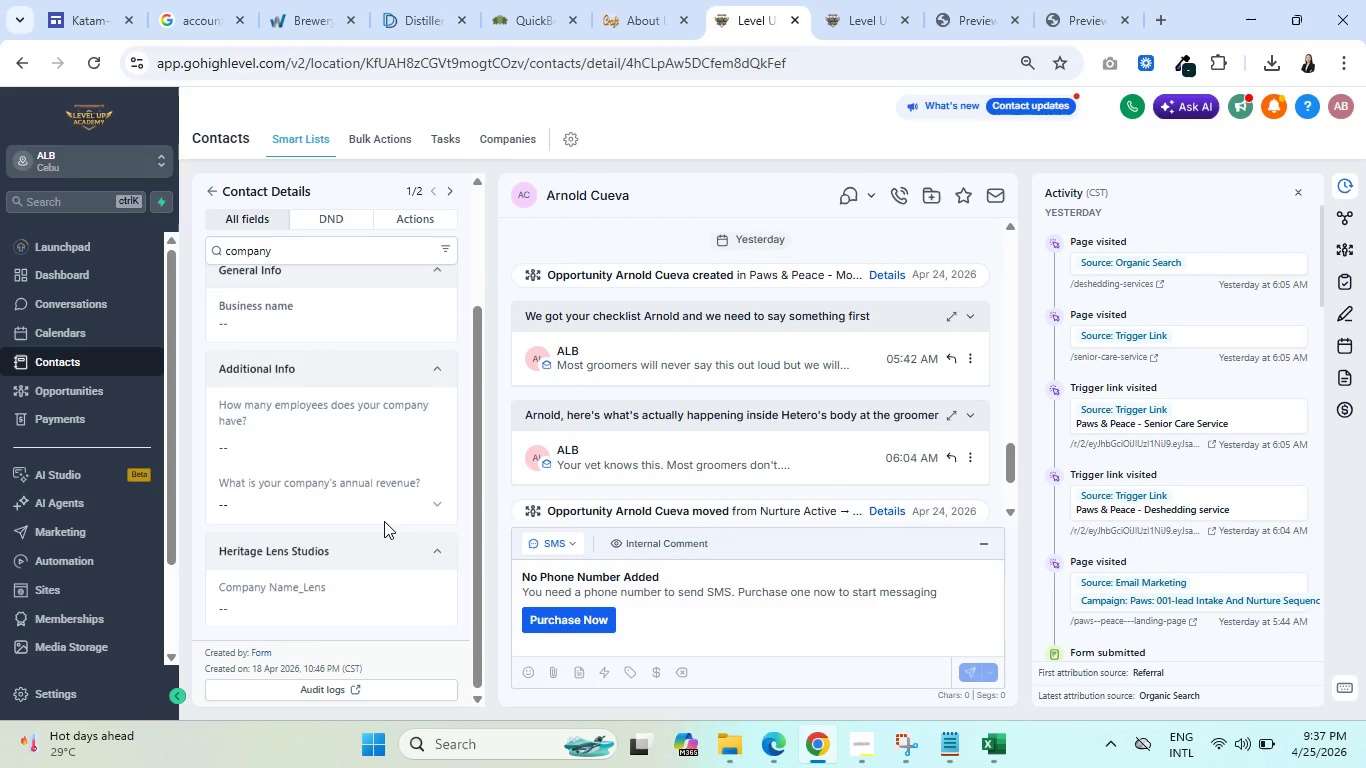 
scroll: coordinate [385, 521], scroll_direction: up, amount: 2.0
 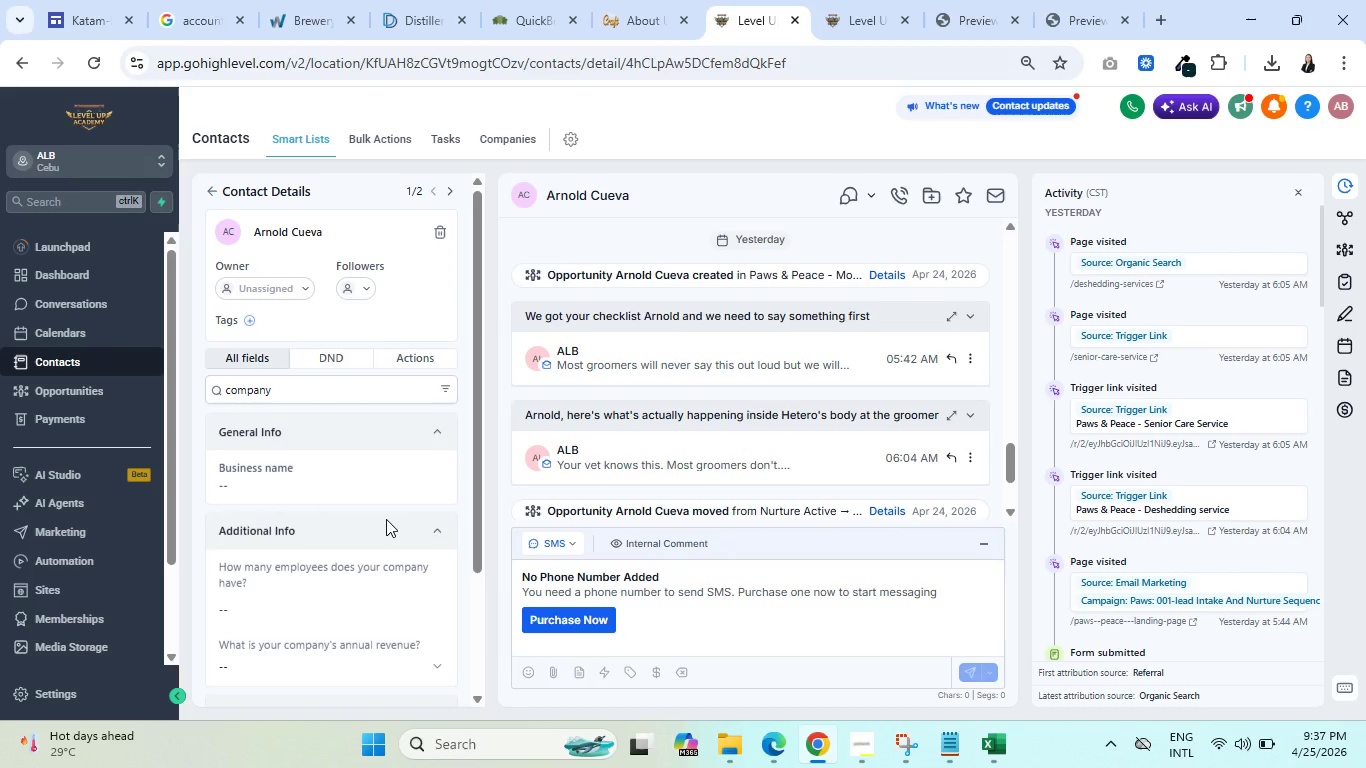 
scroll: coordinate [386, 519], scroll_direction: down, amount: 2.0
 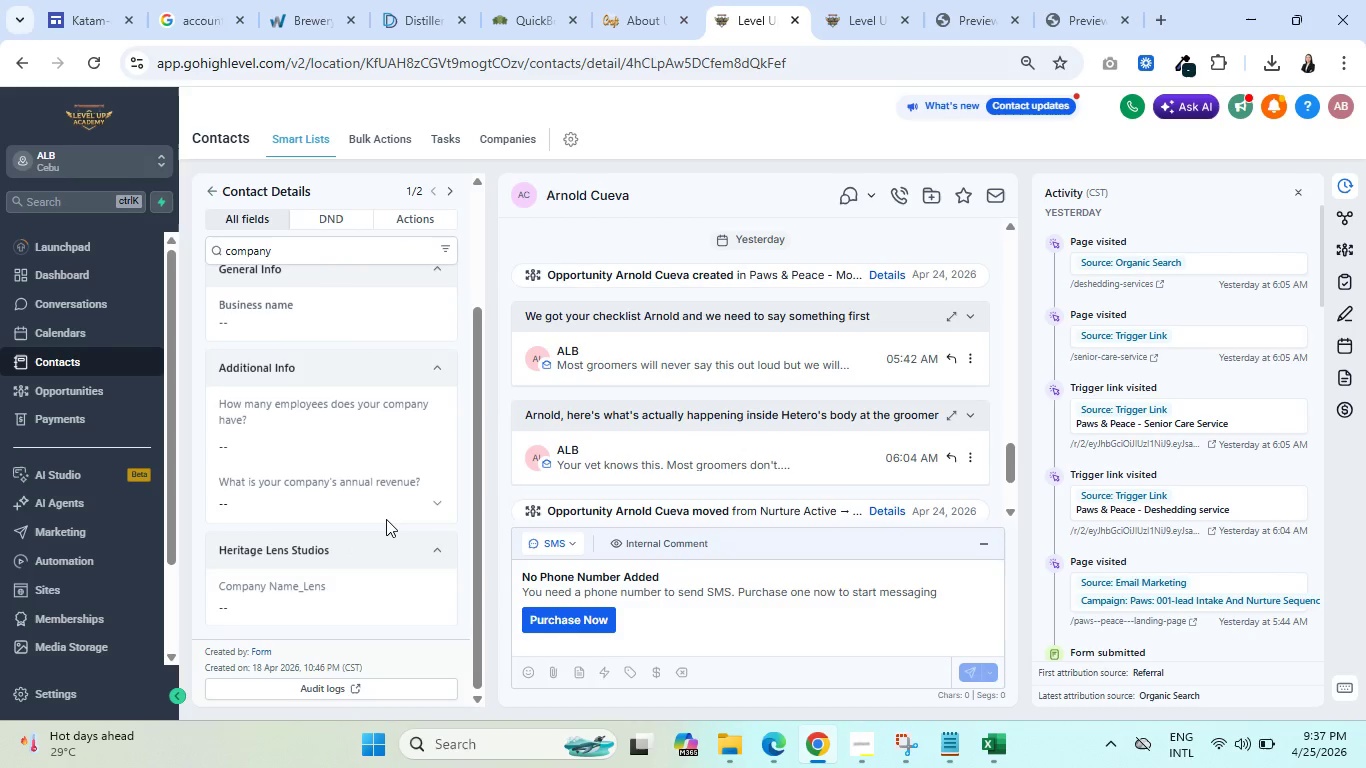 
scroll: coordinate [387, 518], scroll_direction: up, amount: 4.0
 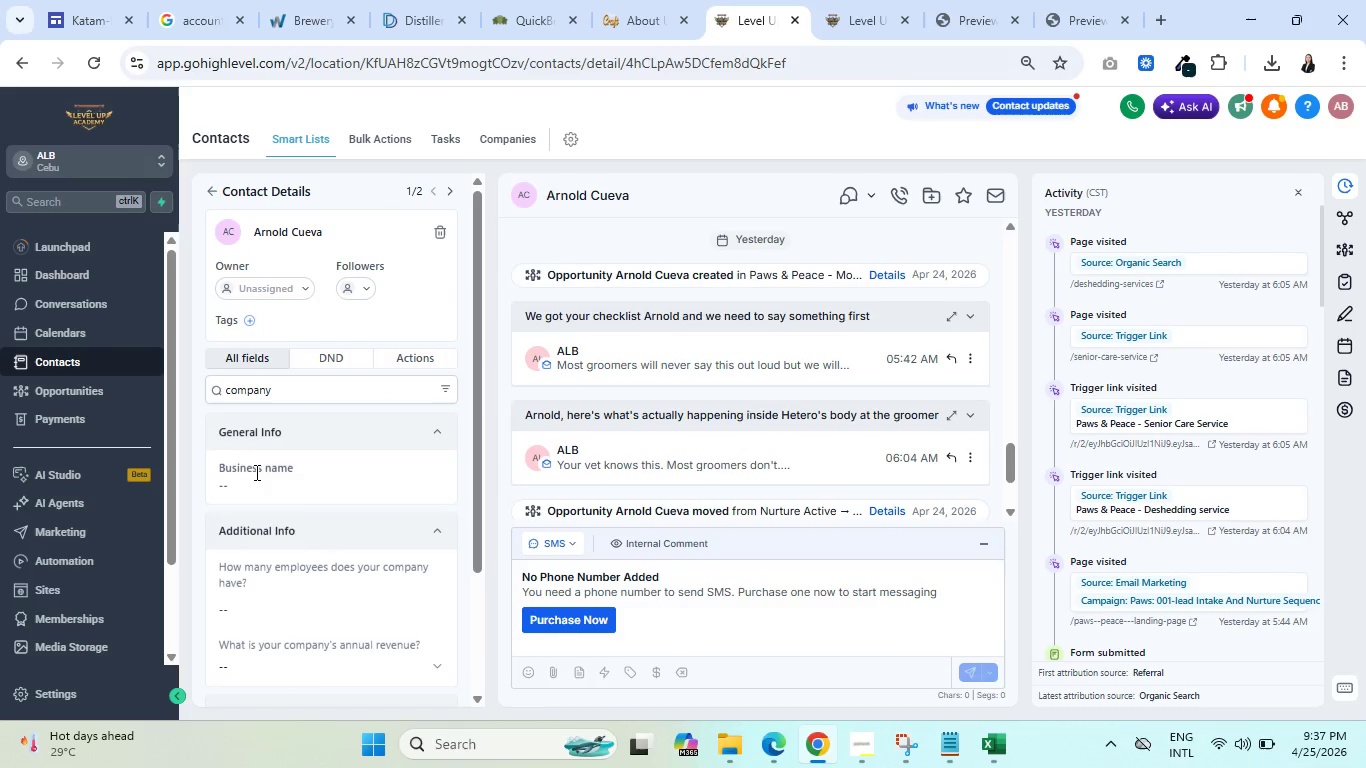 
left_click([251, 485])
 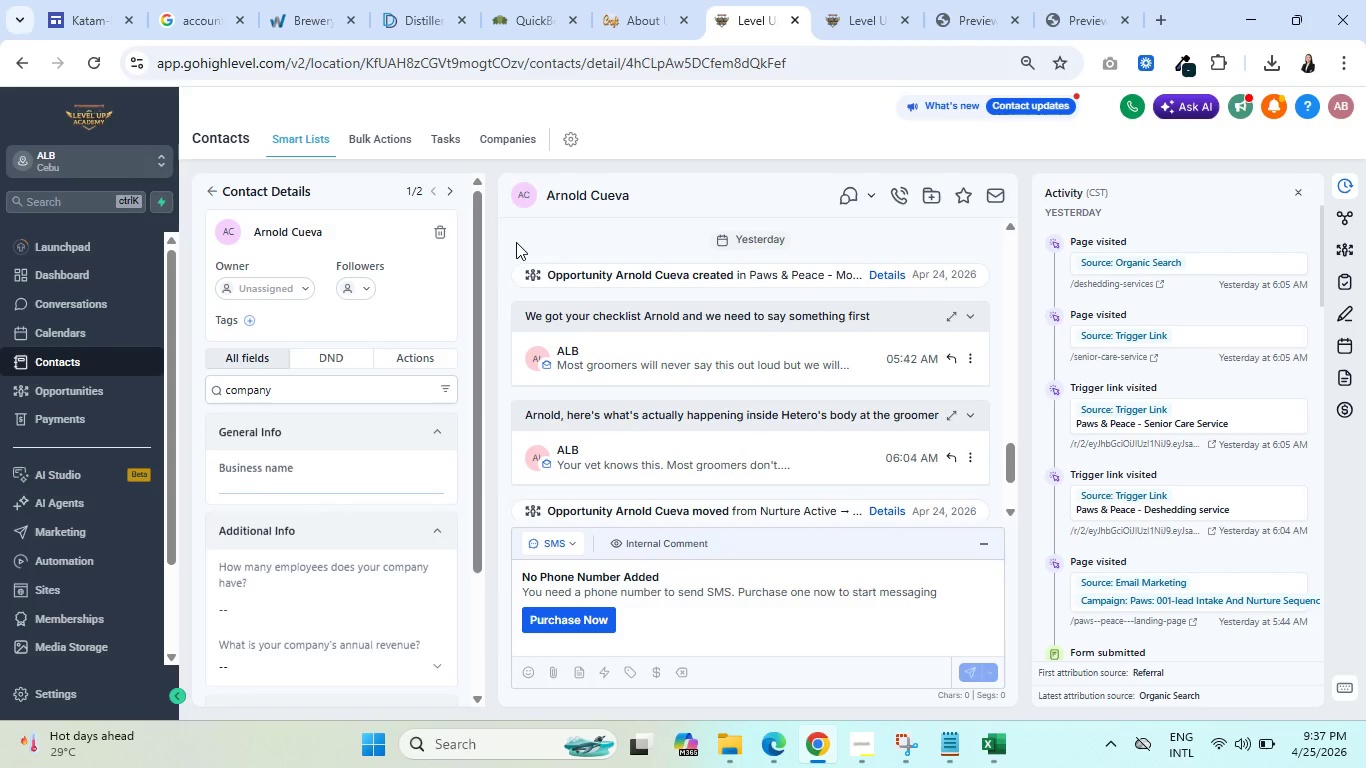 
wait(8.14)
 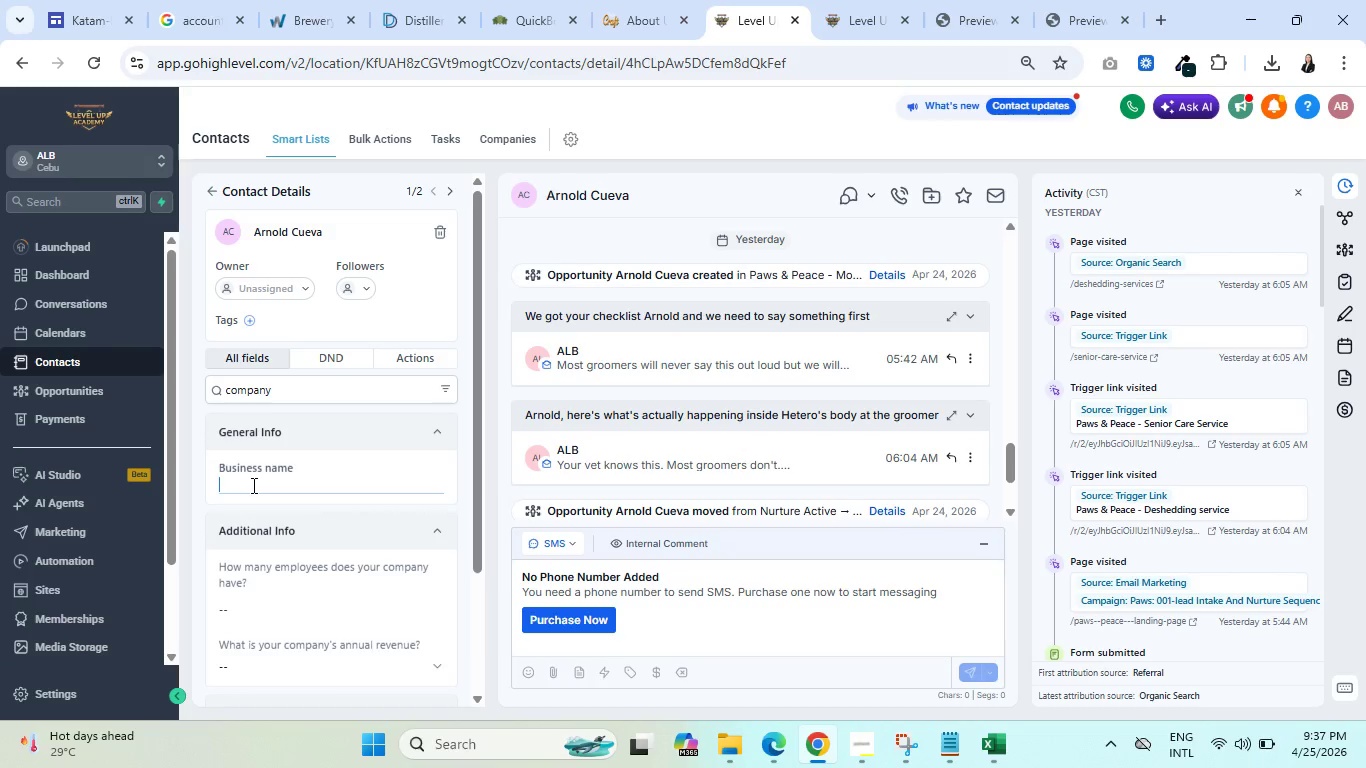 
type(Arnodls)
key(Backspace)
key(Backspace)
key(Backspace)
type(ld's Brewery)
 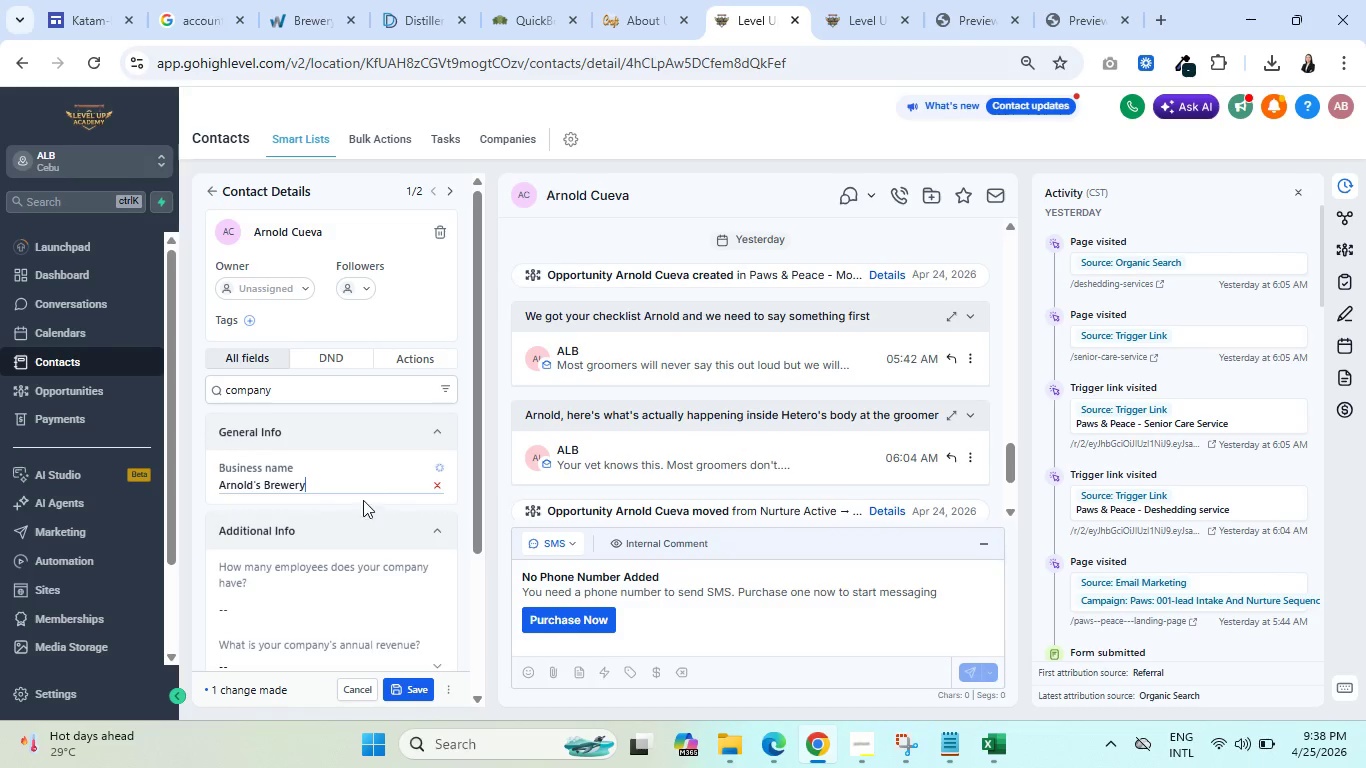 
left_click([323, 539])
 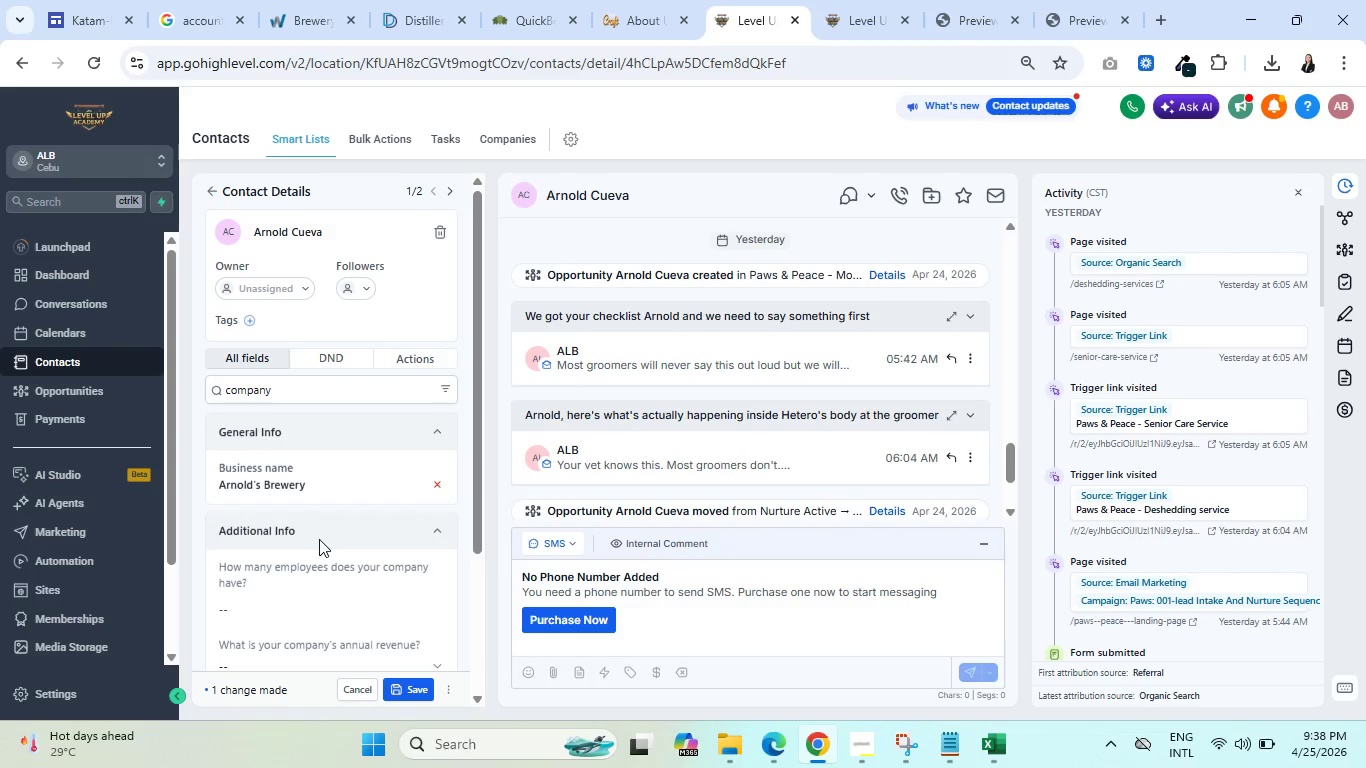 
scroll: coordinate [324, 514], scroll_direction: down, amount: 4.0
 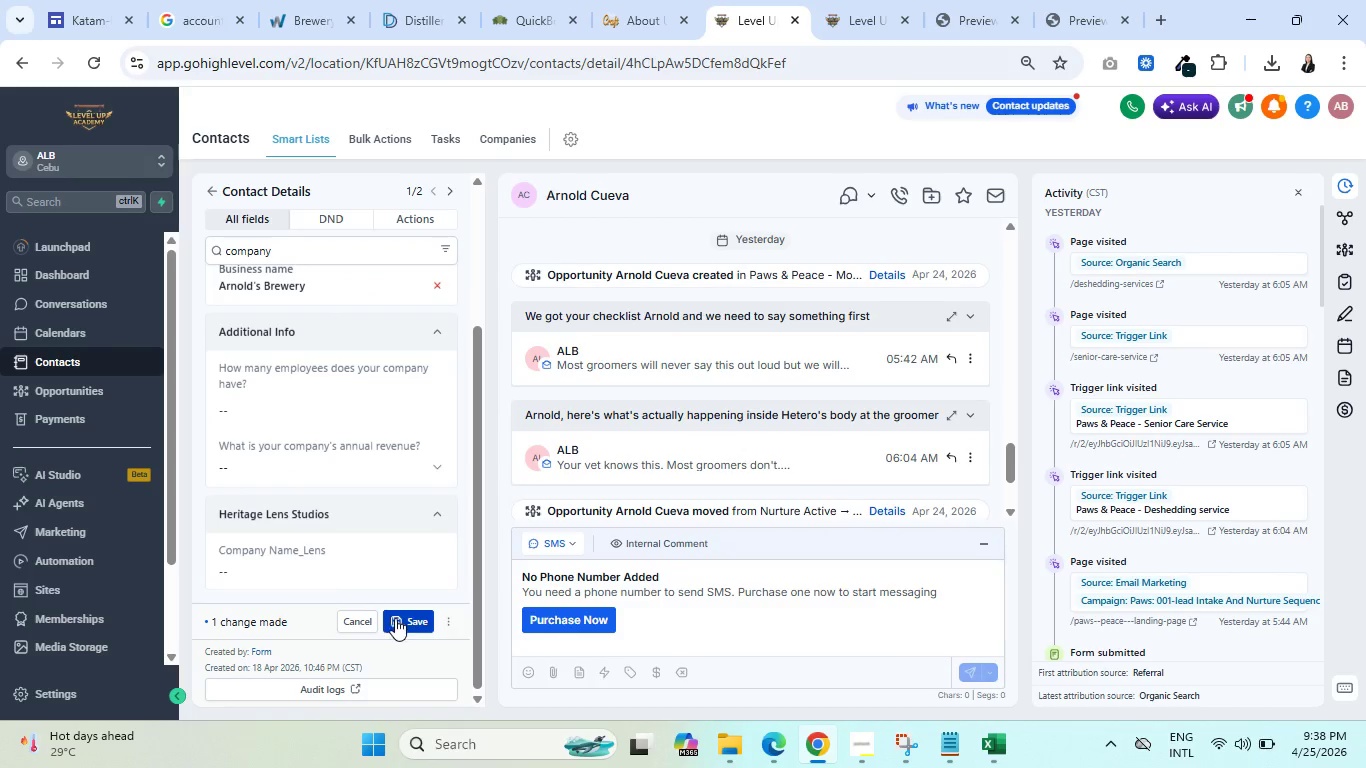 
left_click([405, 619])
 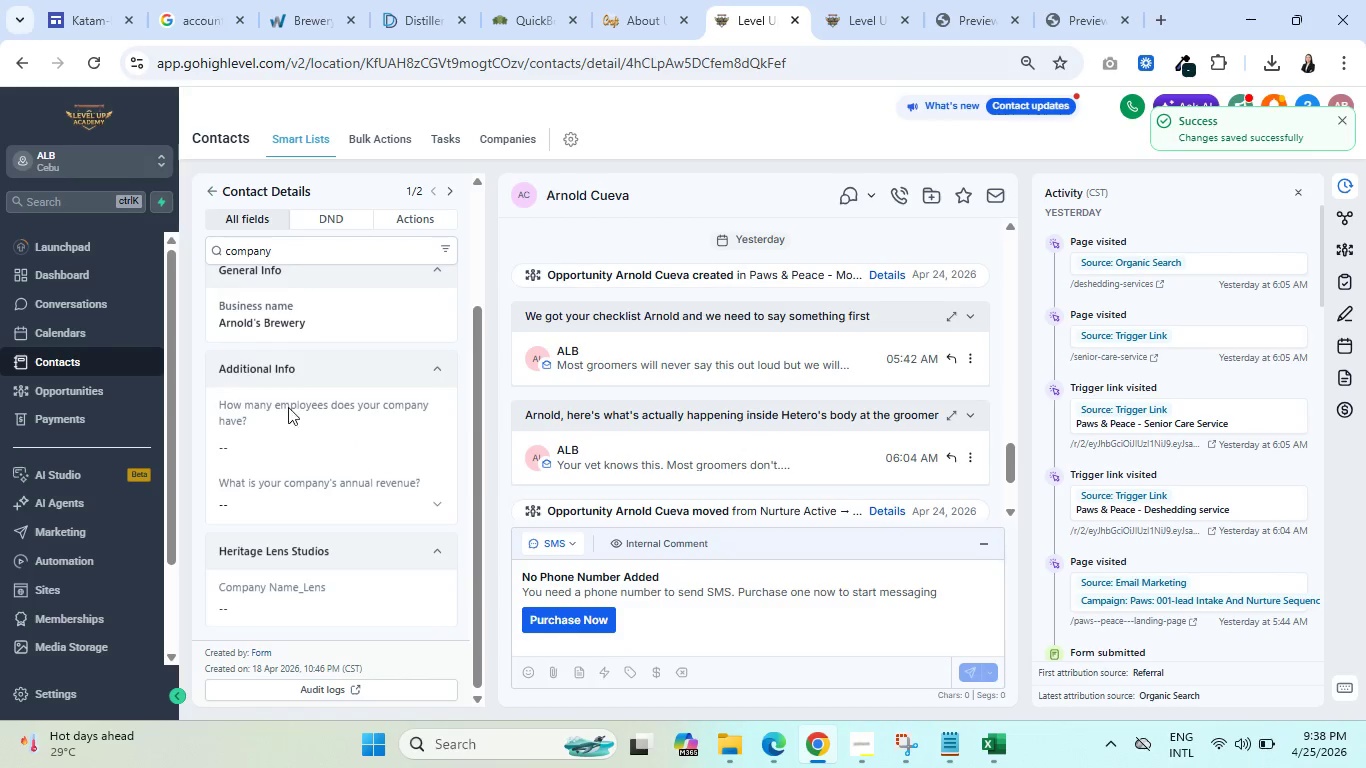 
left_click([91, 387])
 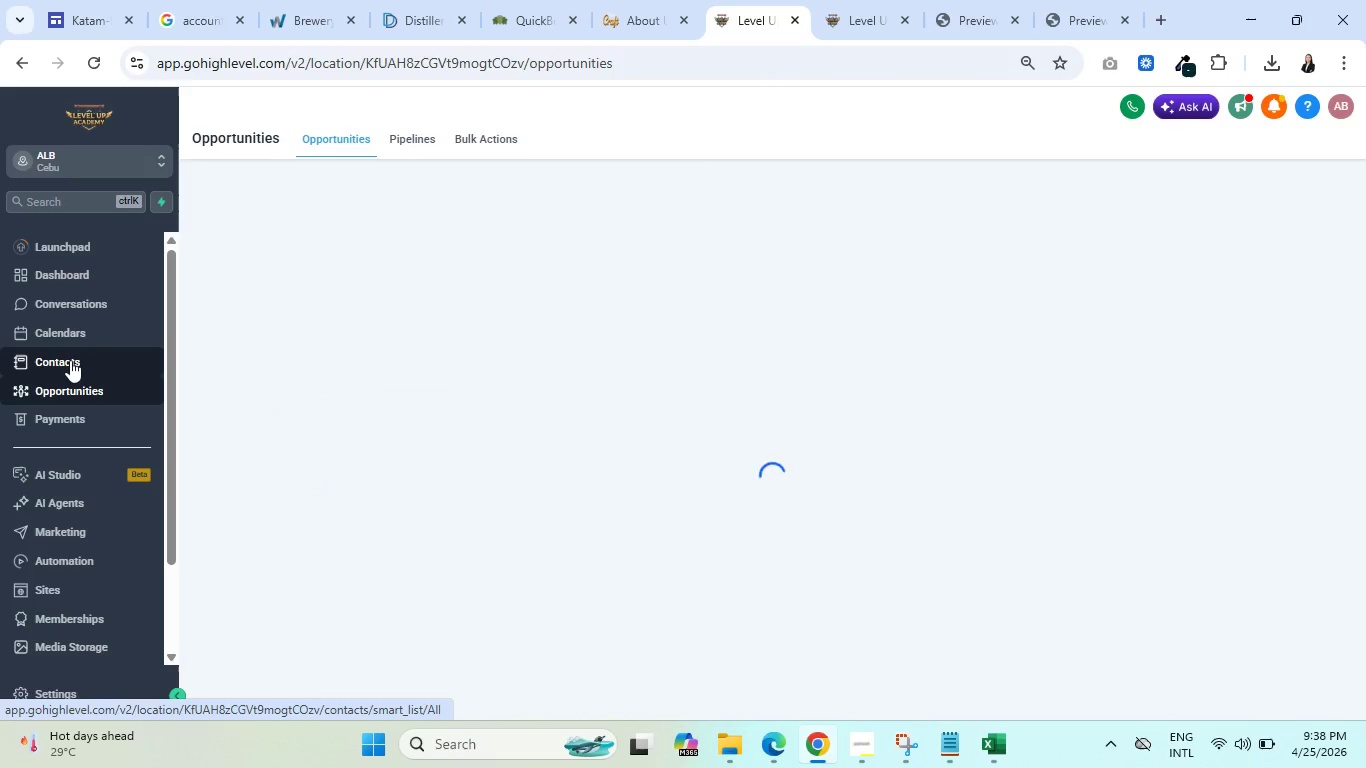 
left_click([70, 359])
 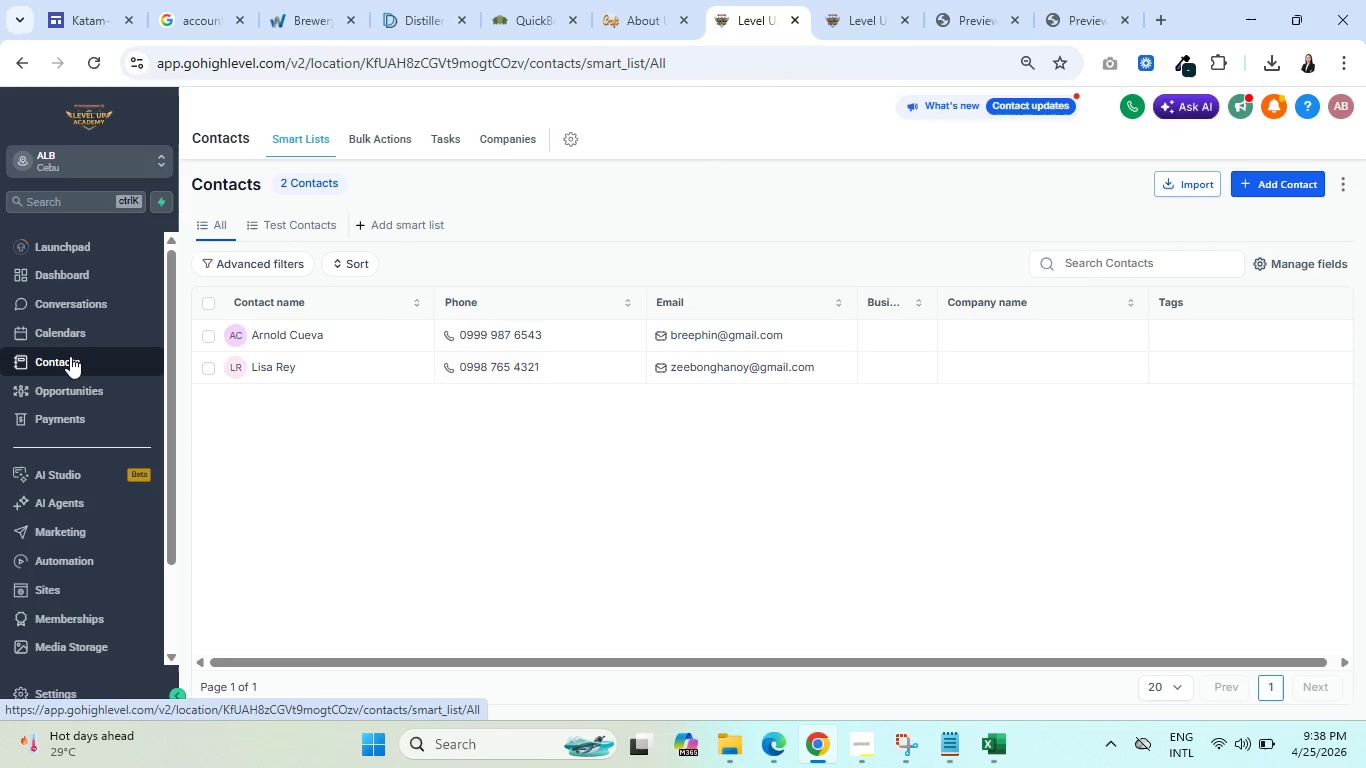 
left_click([1068, 308])
 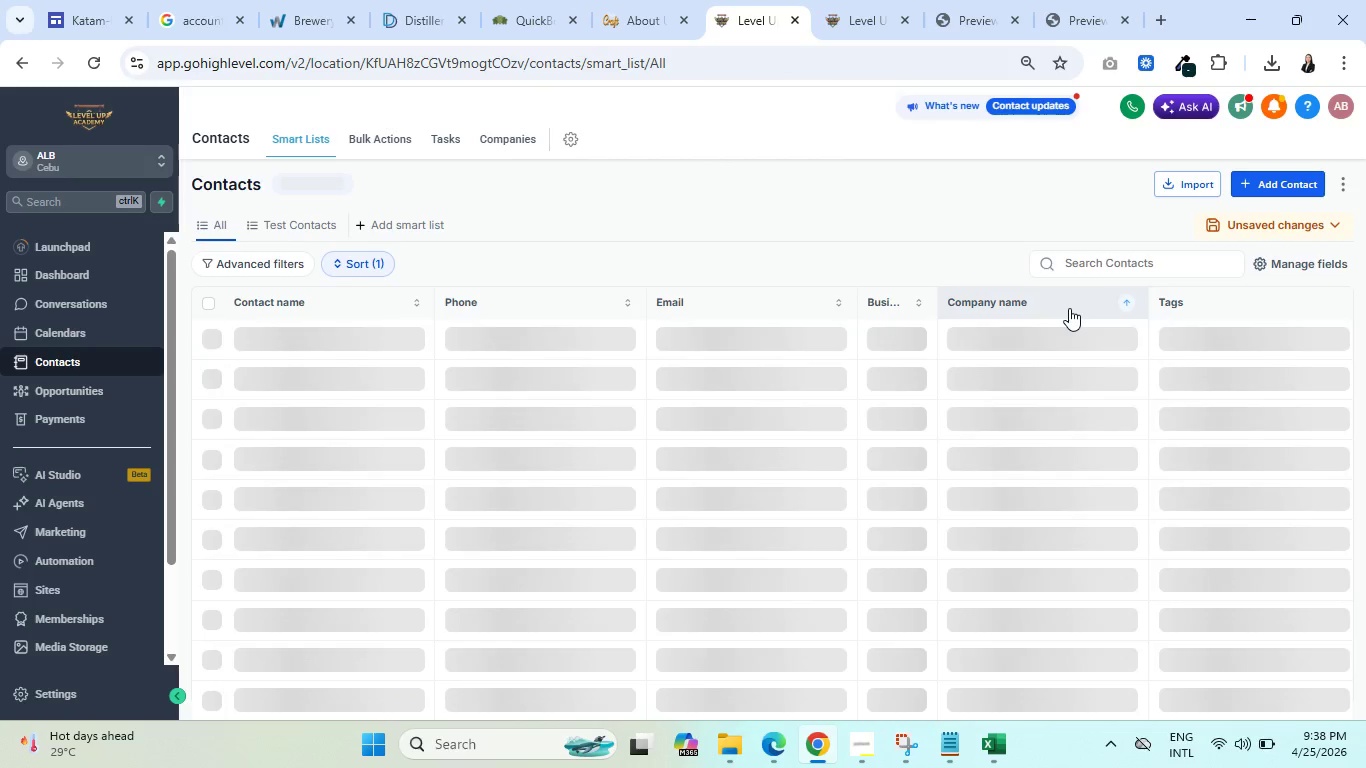 
left_click([1069, 308])
 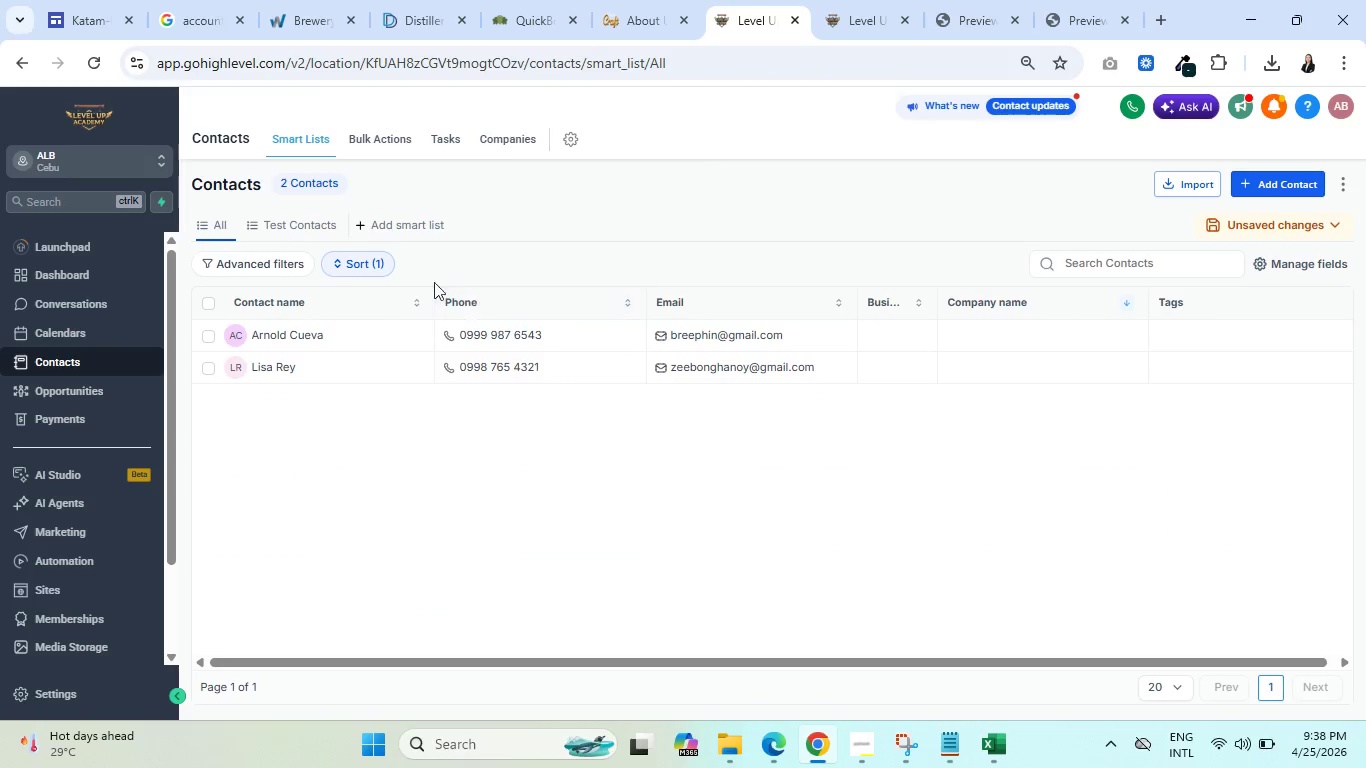 
left_click([351, 258])
 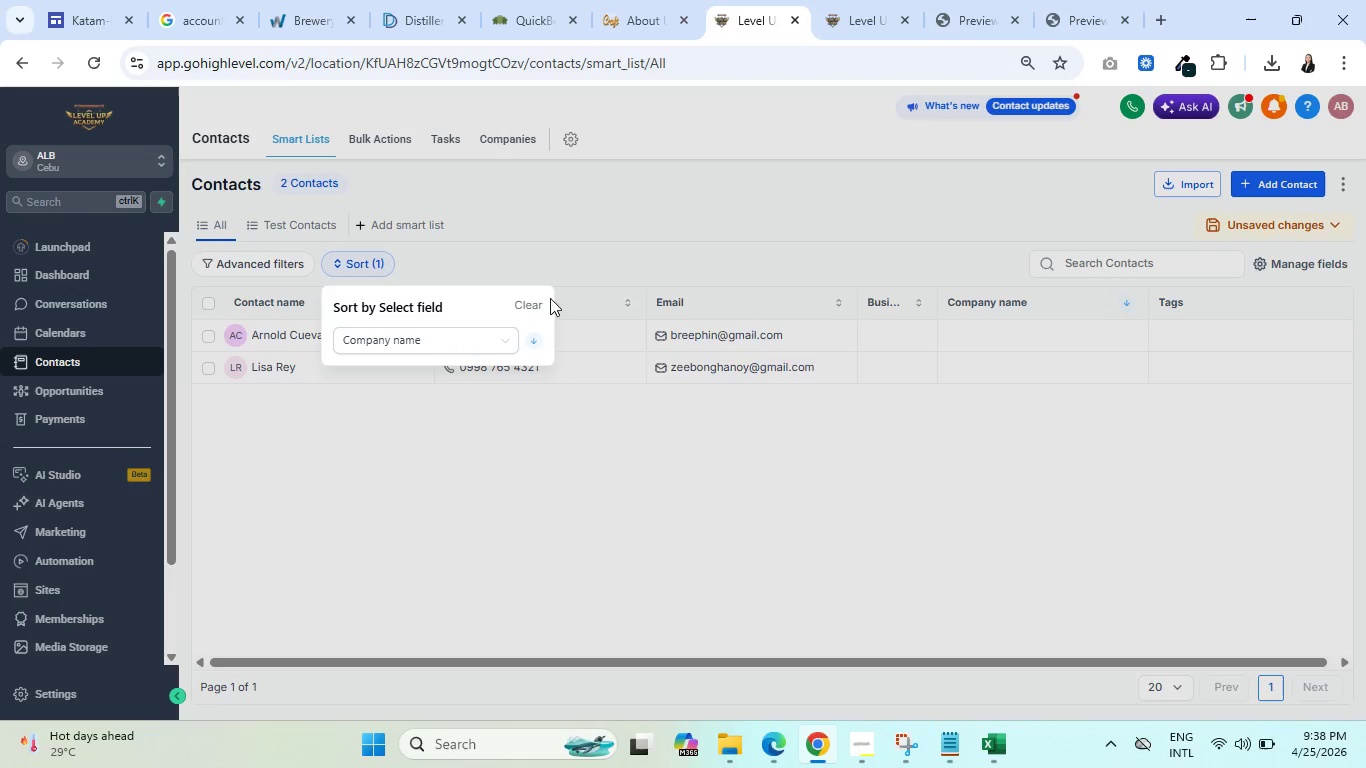 
left_click([535, 303])
 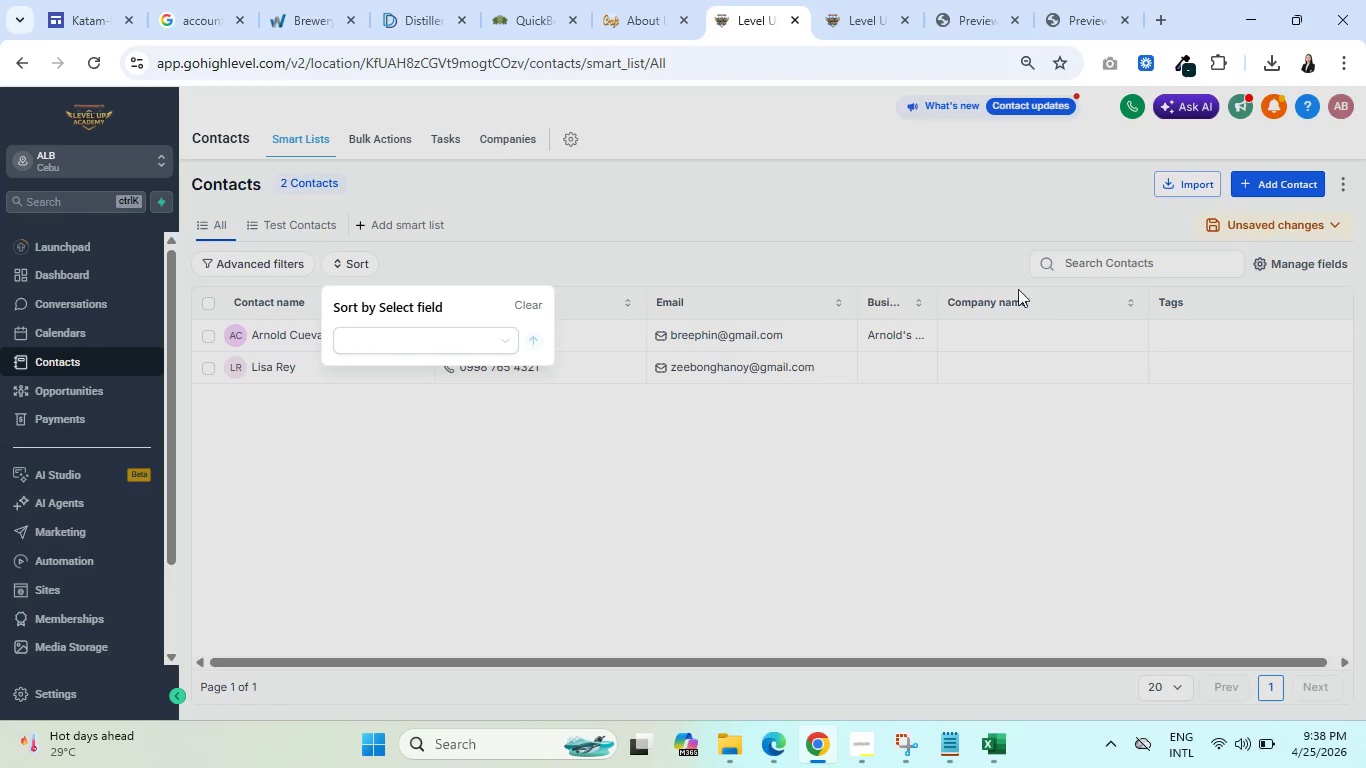 
left_click([884, 224])
 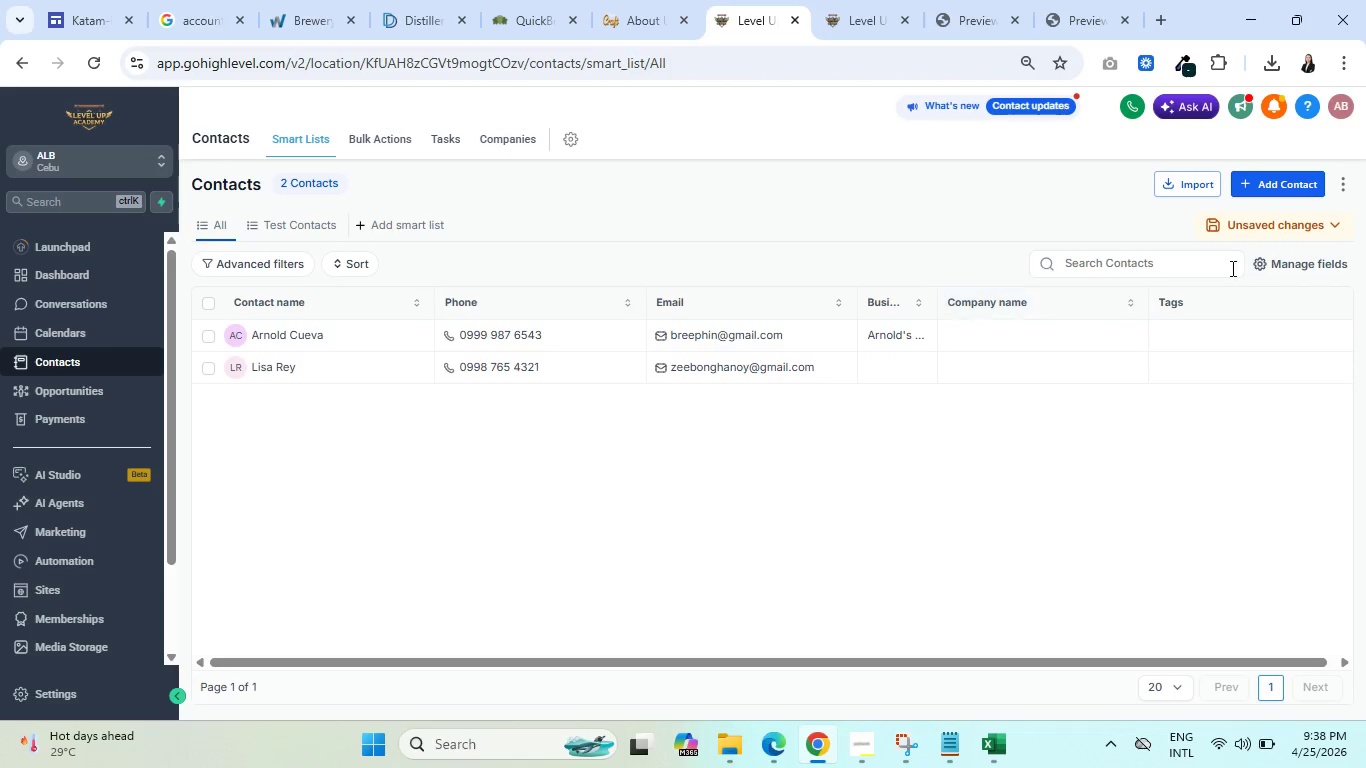 
wait(6.42)
 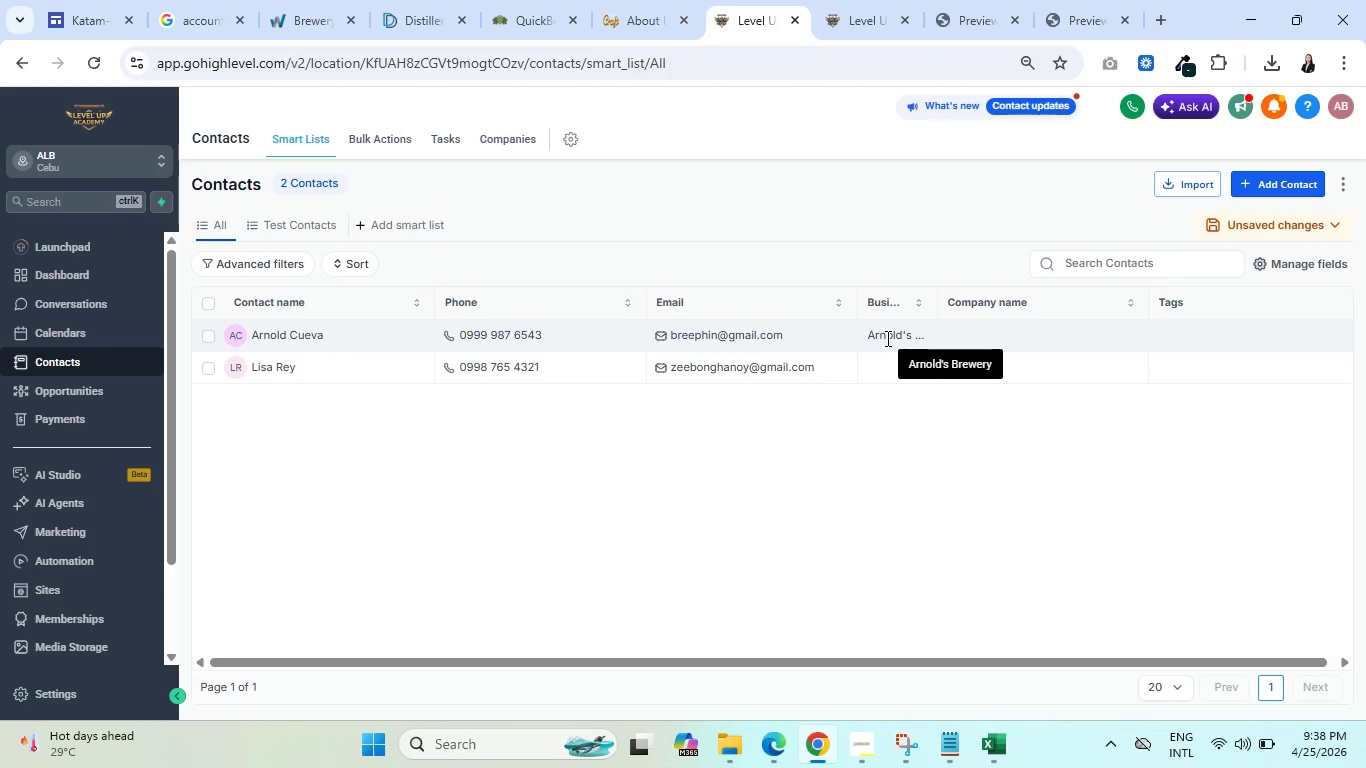 
left_click([1315, 266])
 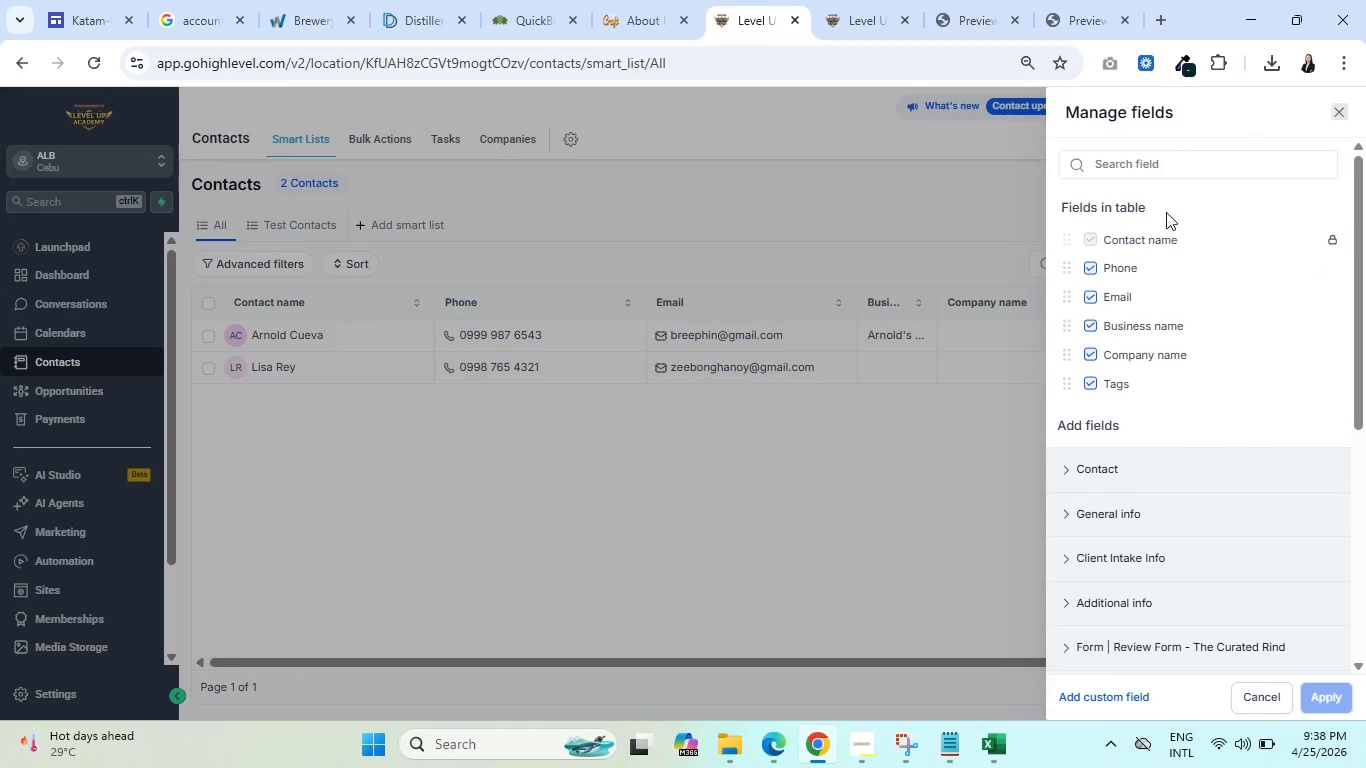 
left_click([1141, 157])
 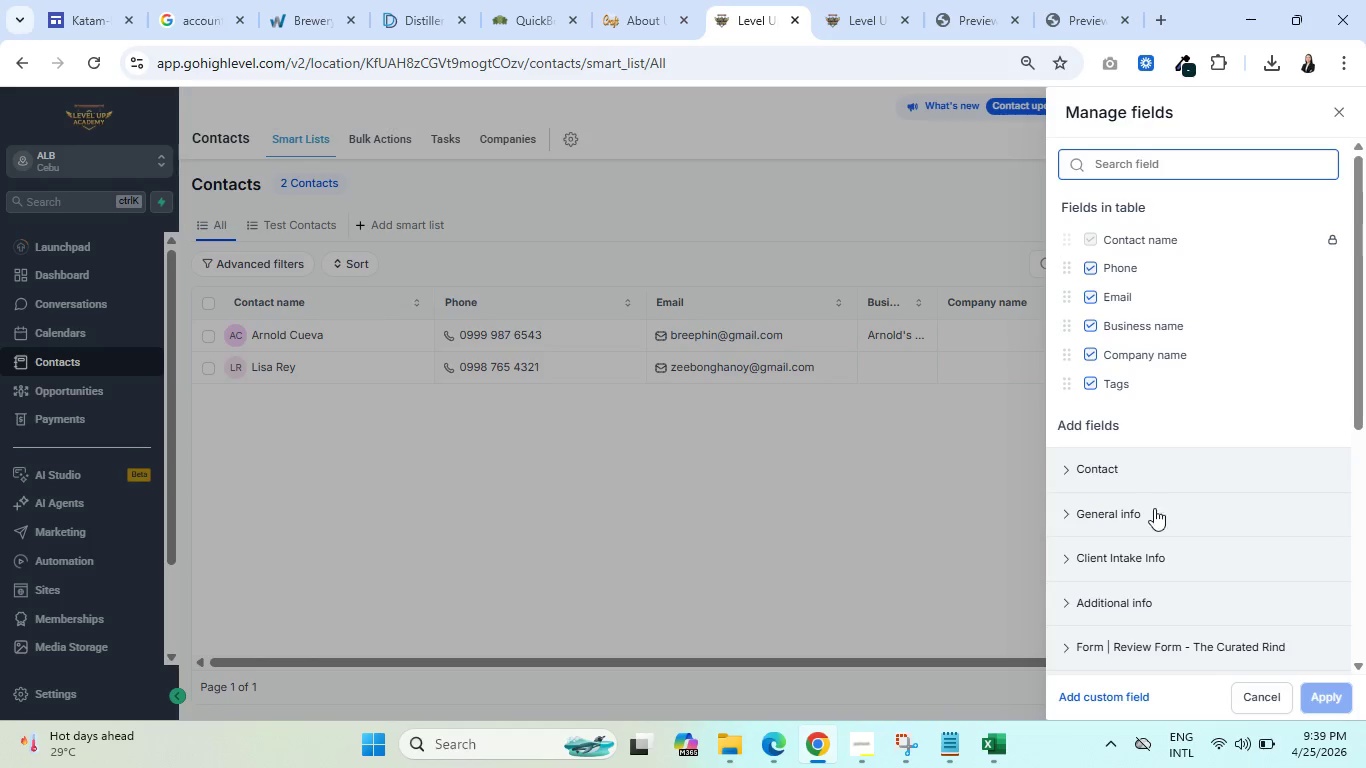 
wait(49.39)
 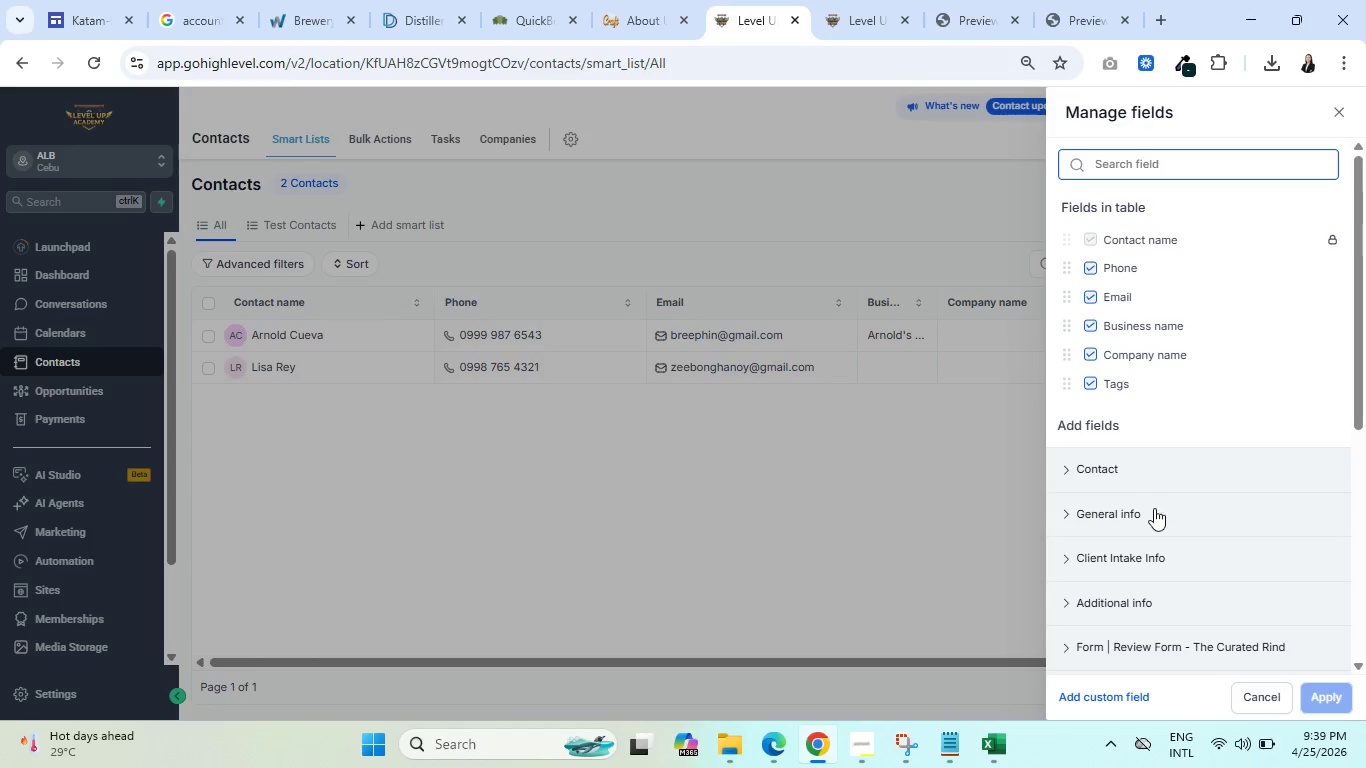 
left_click([1065, 511])
 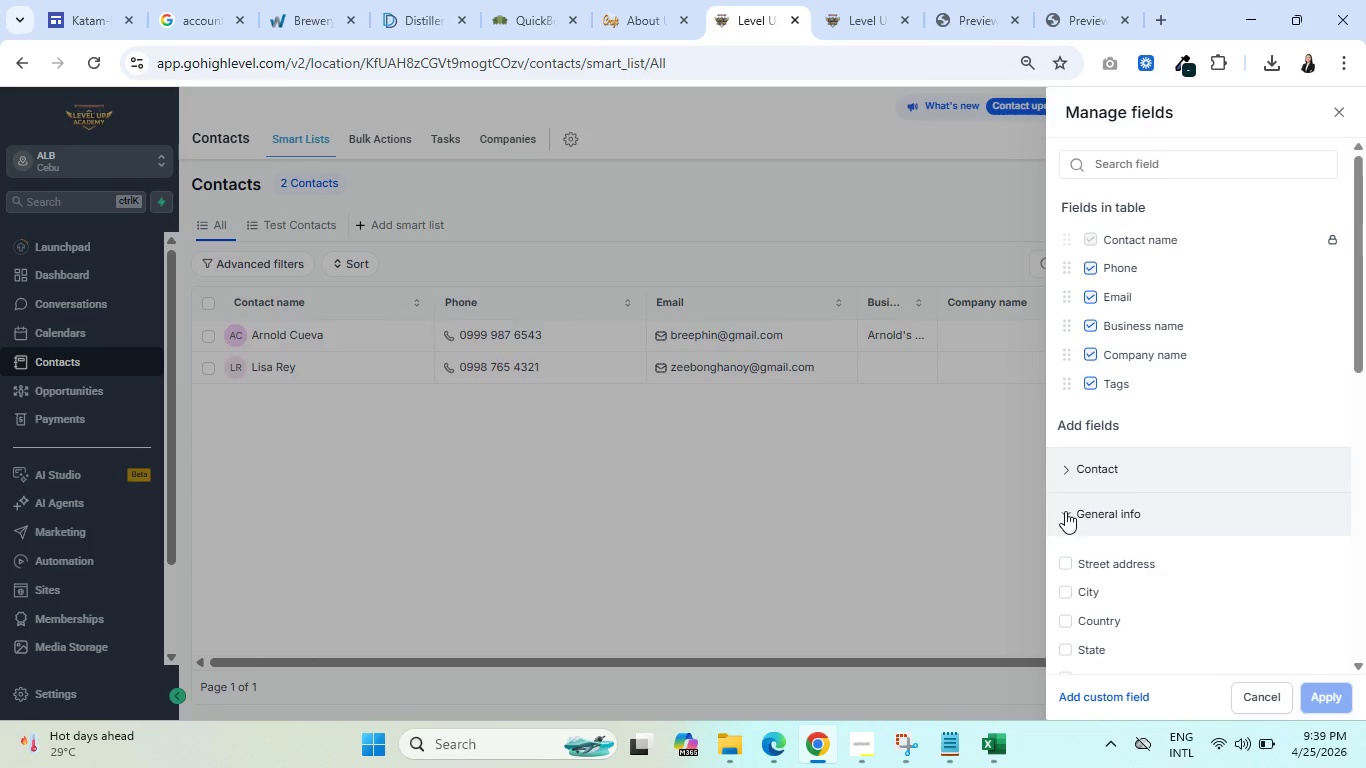 
scroll: coordinate [1169, 517], scroll_direction: down, amount: 3.0
 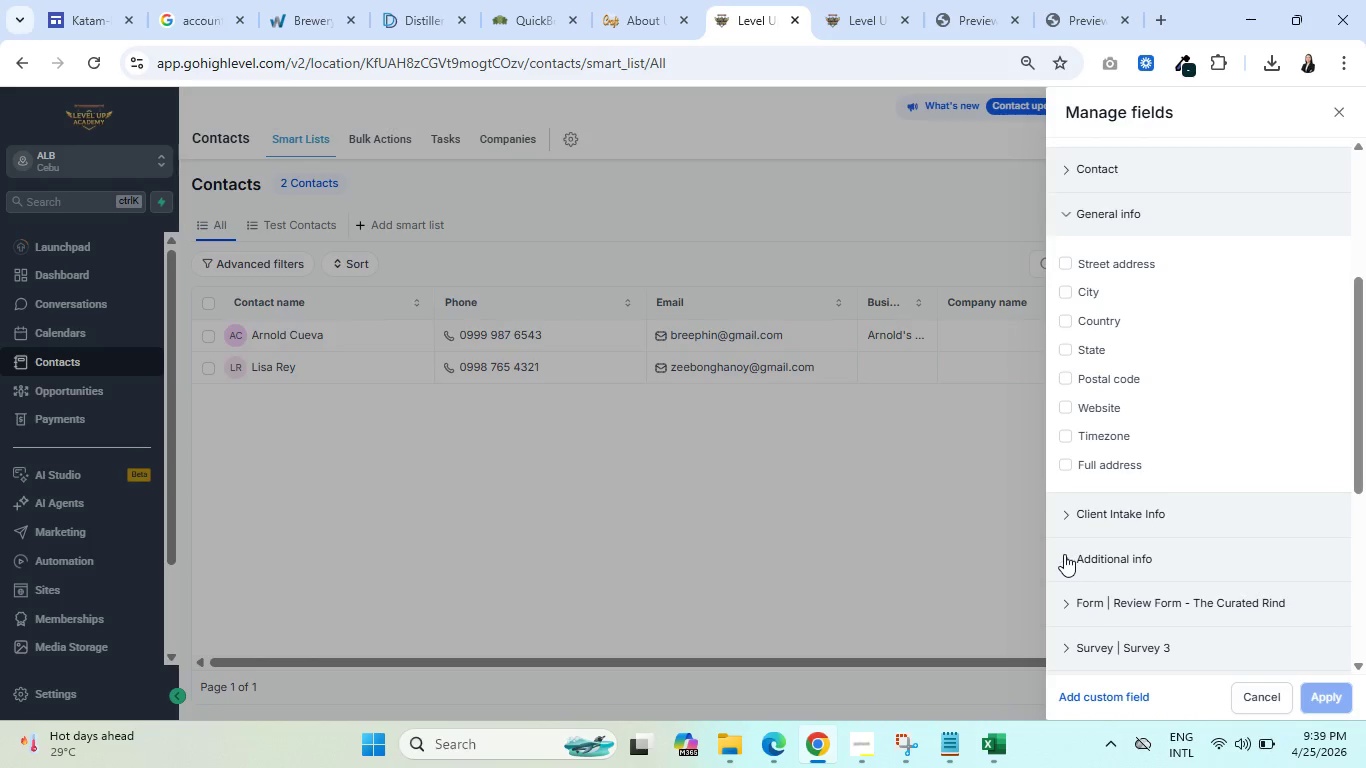 
left_click([1064, 554])
 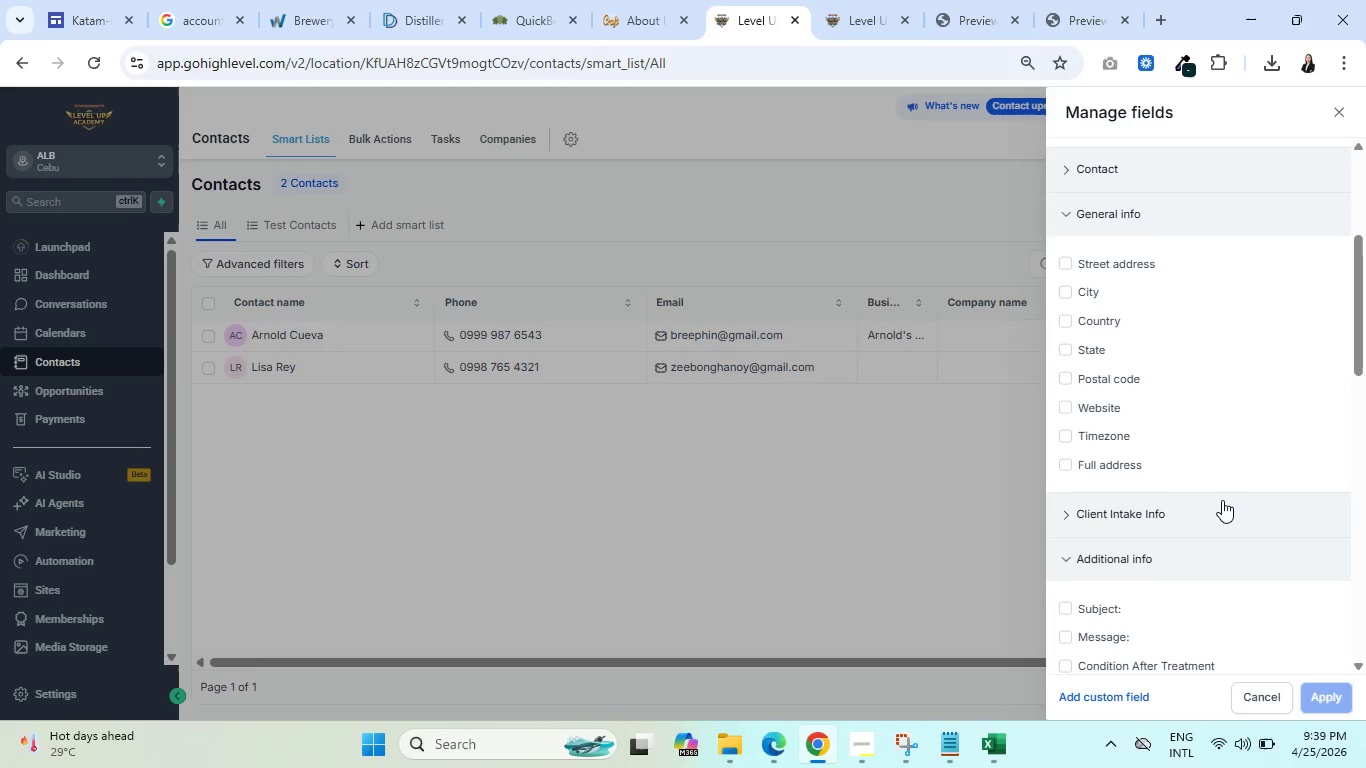 
scroll: coordinate [1224, 500], scroll_direction: down, amount: 2.0
 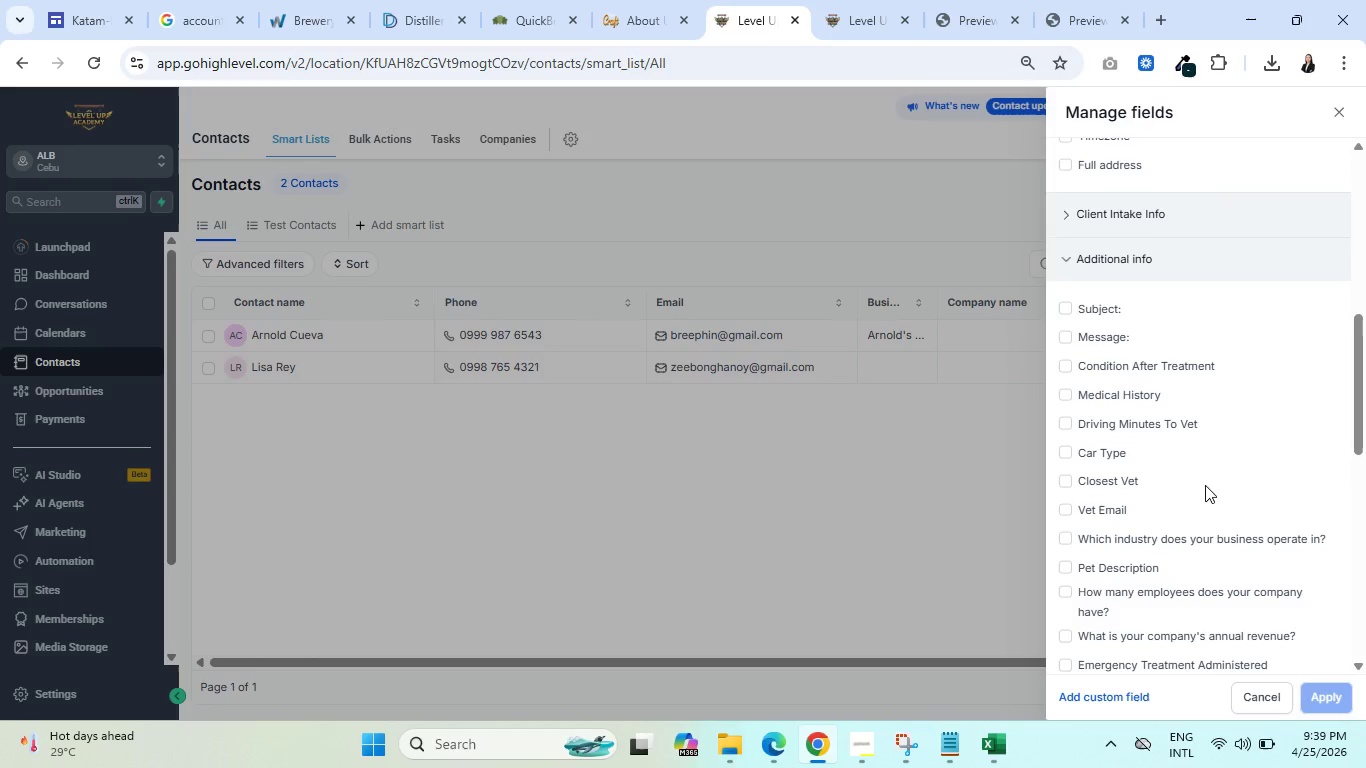 
left_click([1061, 253])
 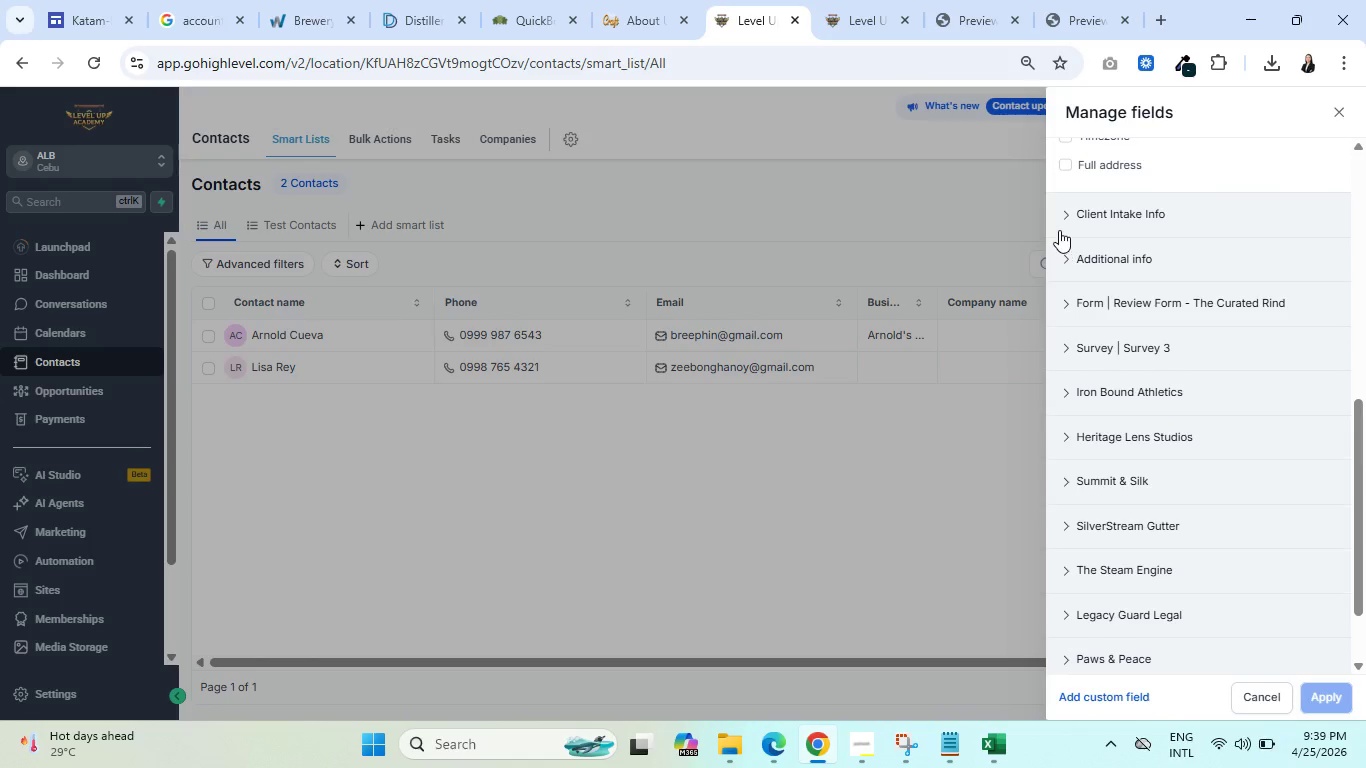 
left_click([1063, 214])
 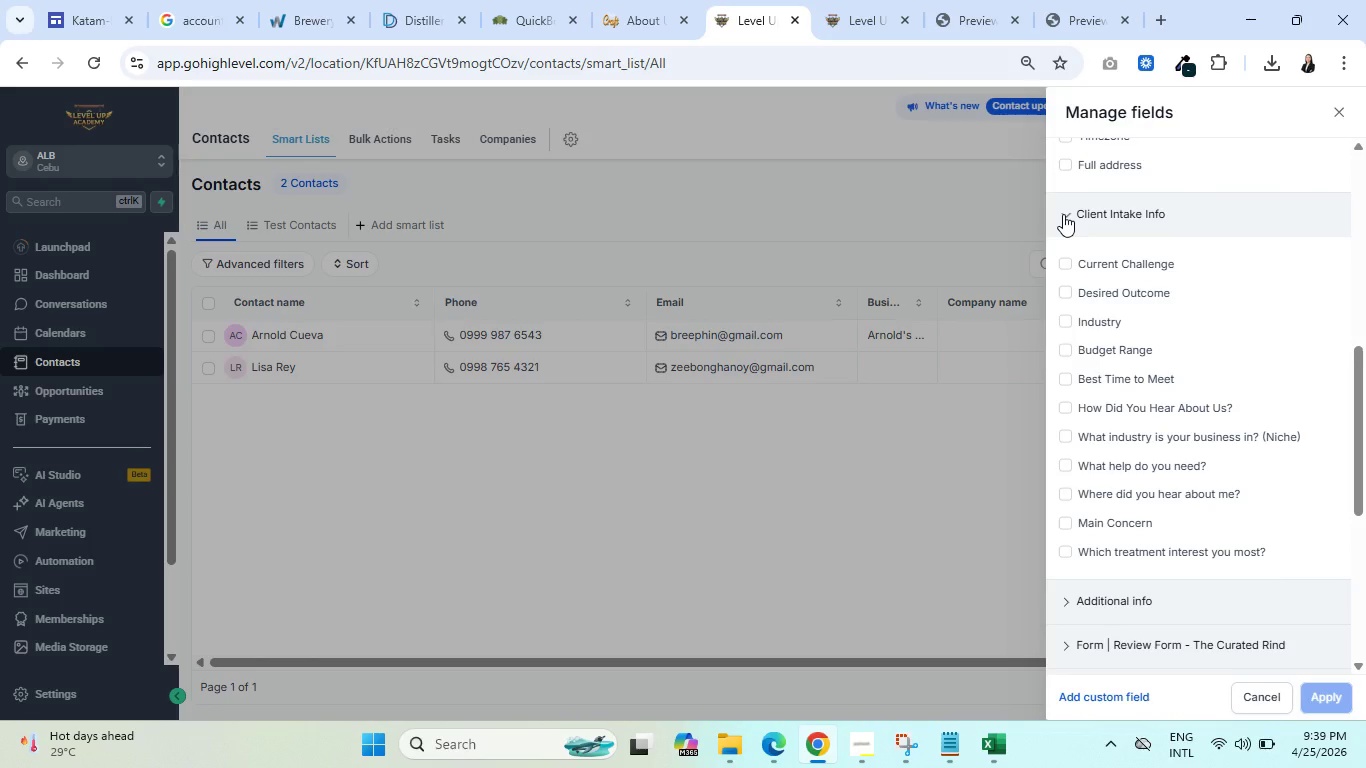 
left_click([1063, 214])
 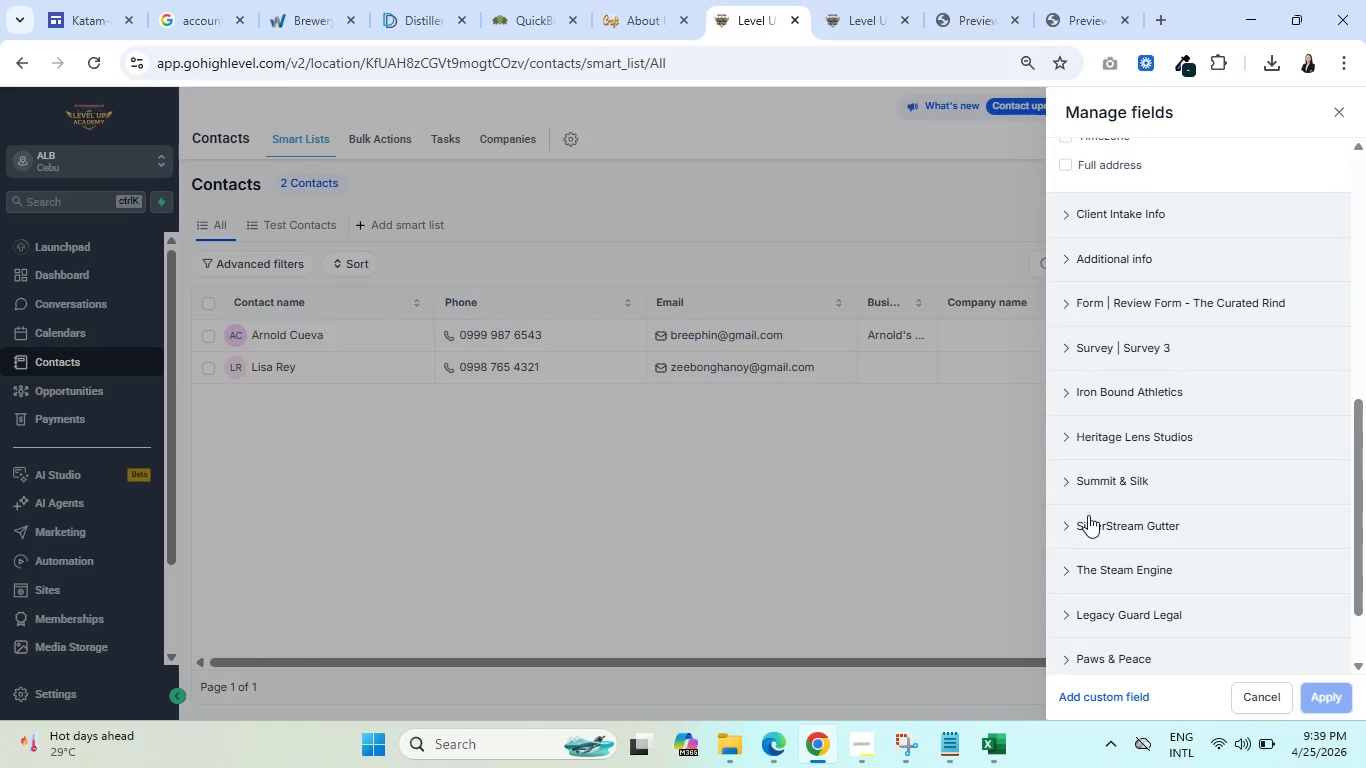 
scroll: coordinate [1109, 486], scroll_direction: up, amount: 4.0
 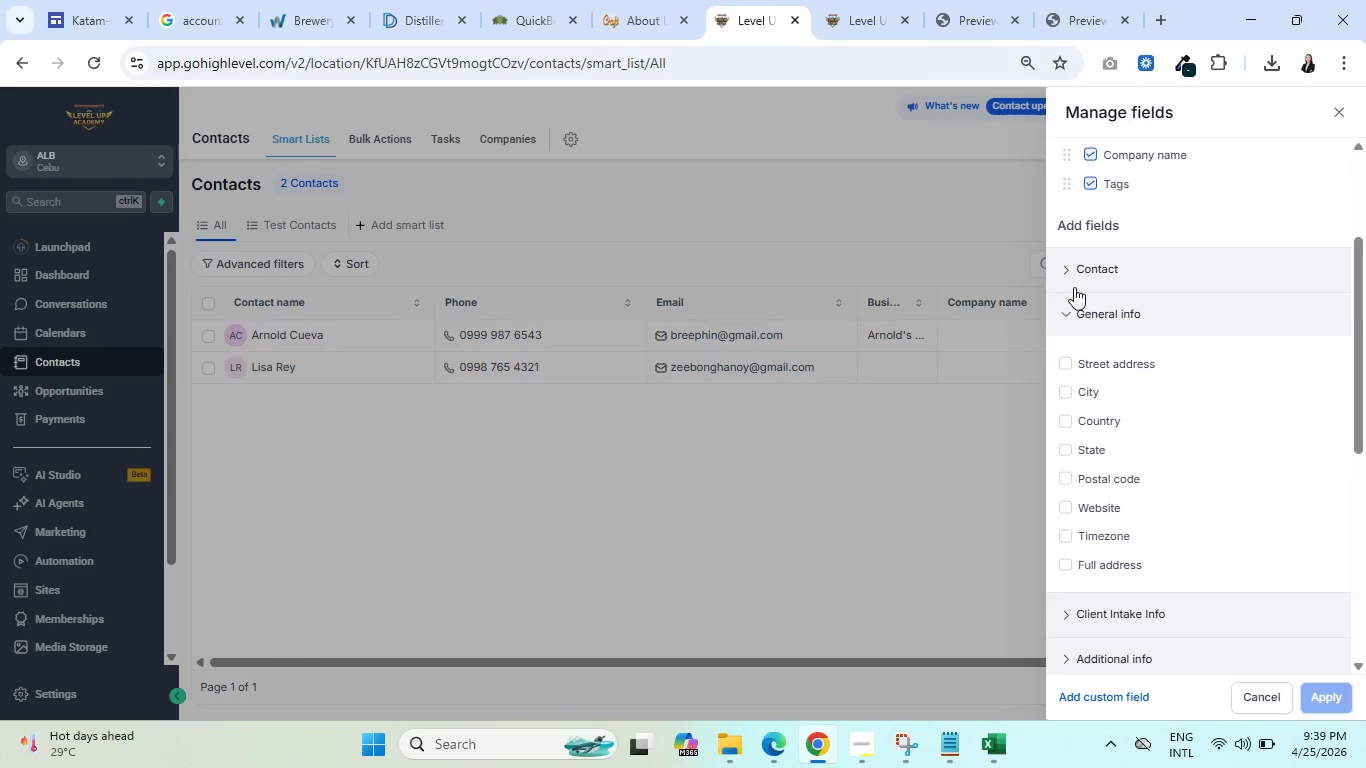 
left_click([1071, 261])
 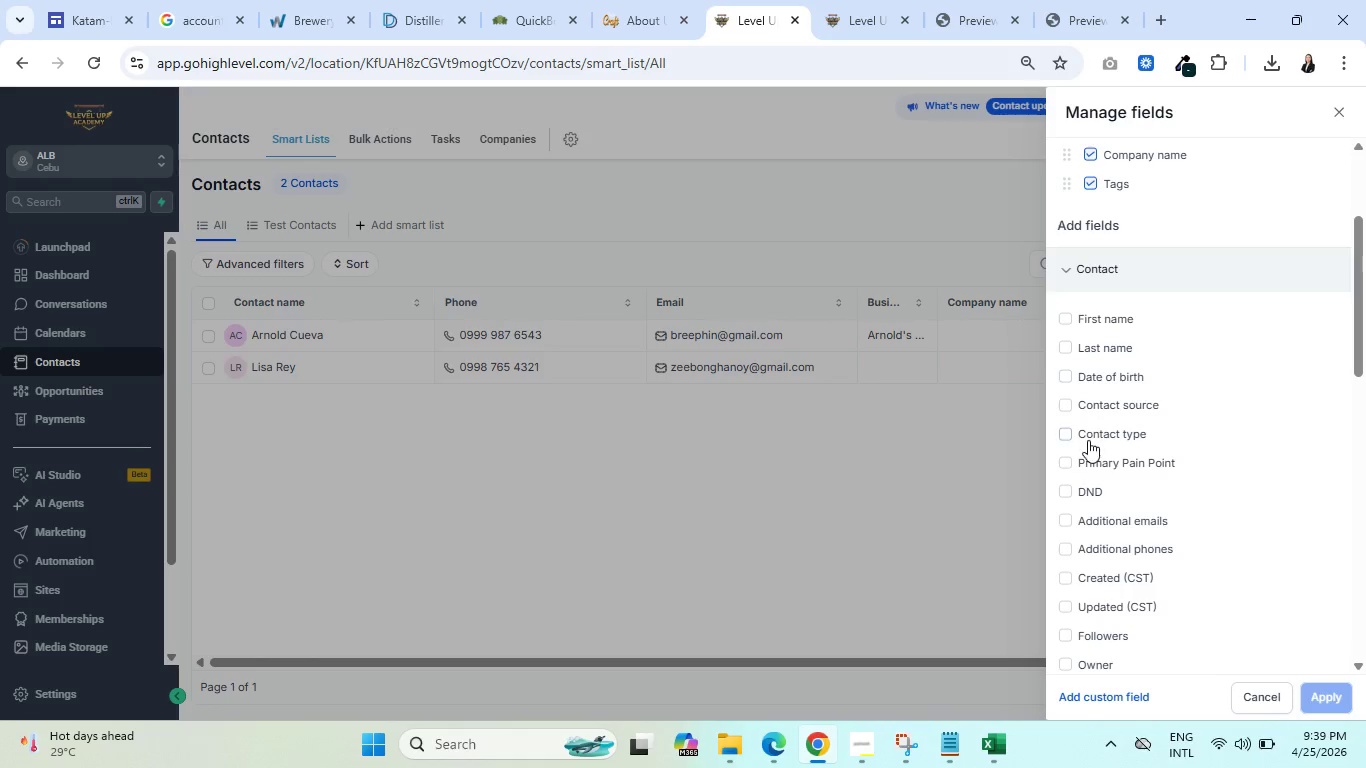 
scroll: coordinate [1140, 418], scroll_direction: down, amount: 11.0
 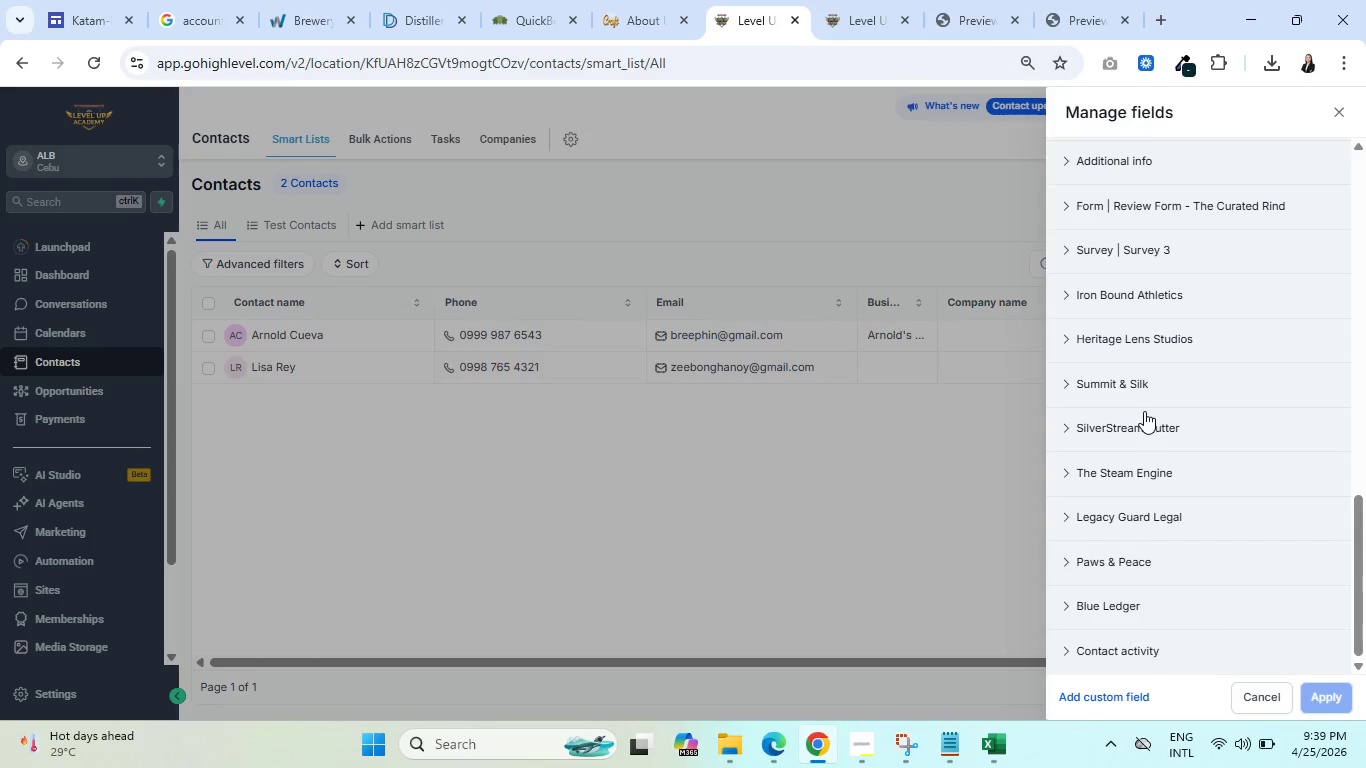 
scroll: coordinate [1156, 426], scroll_direction: up, amount: 4.0
 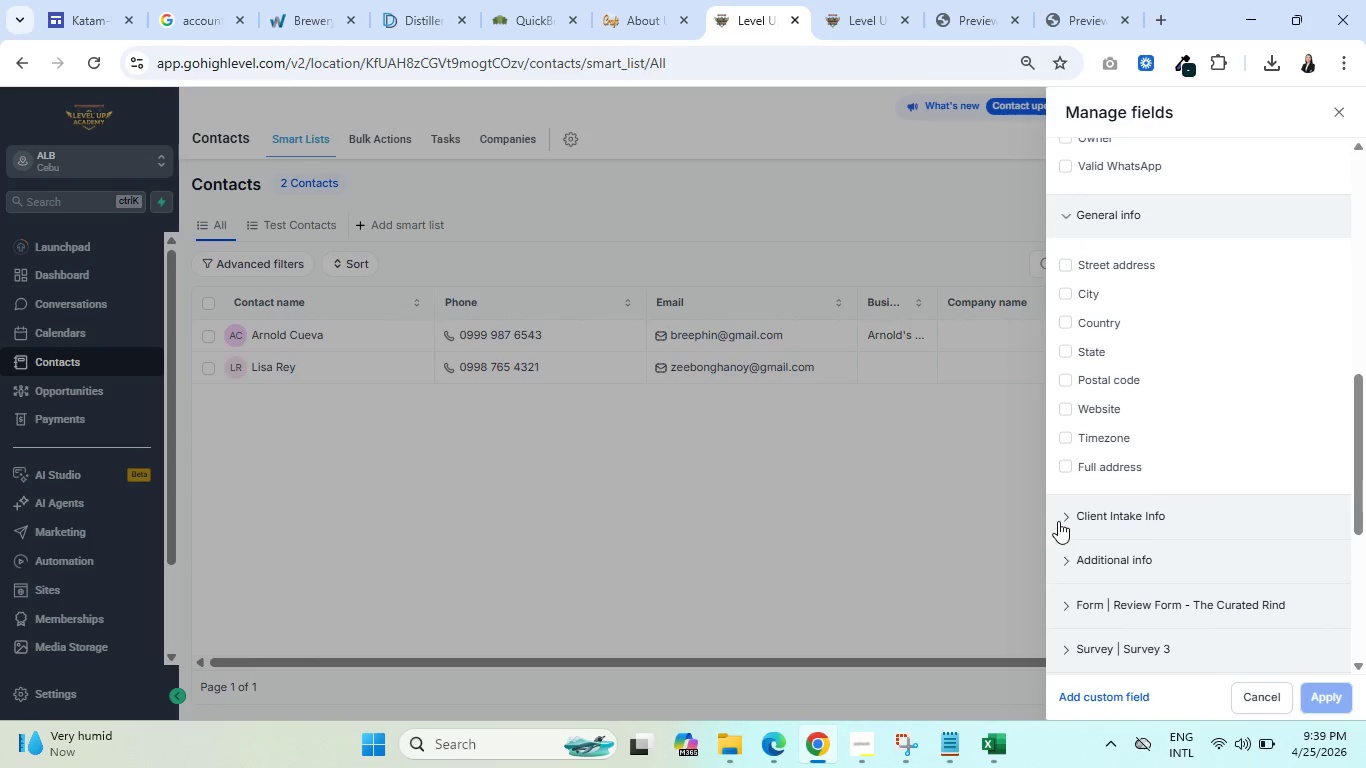 
scroll: coordinate [1153, 486], scroll_direction: down, amount: 4.0
 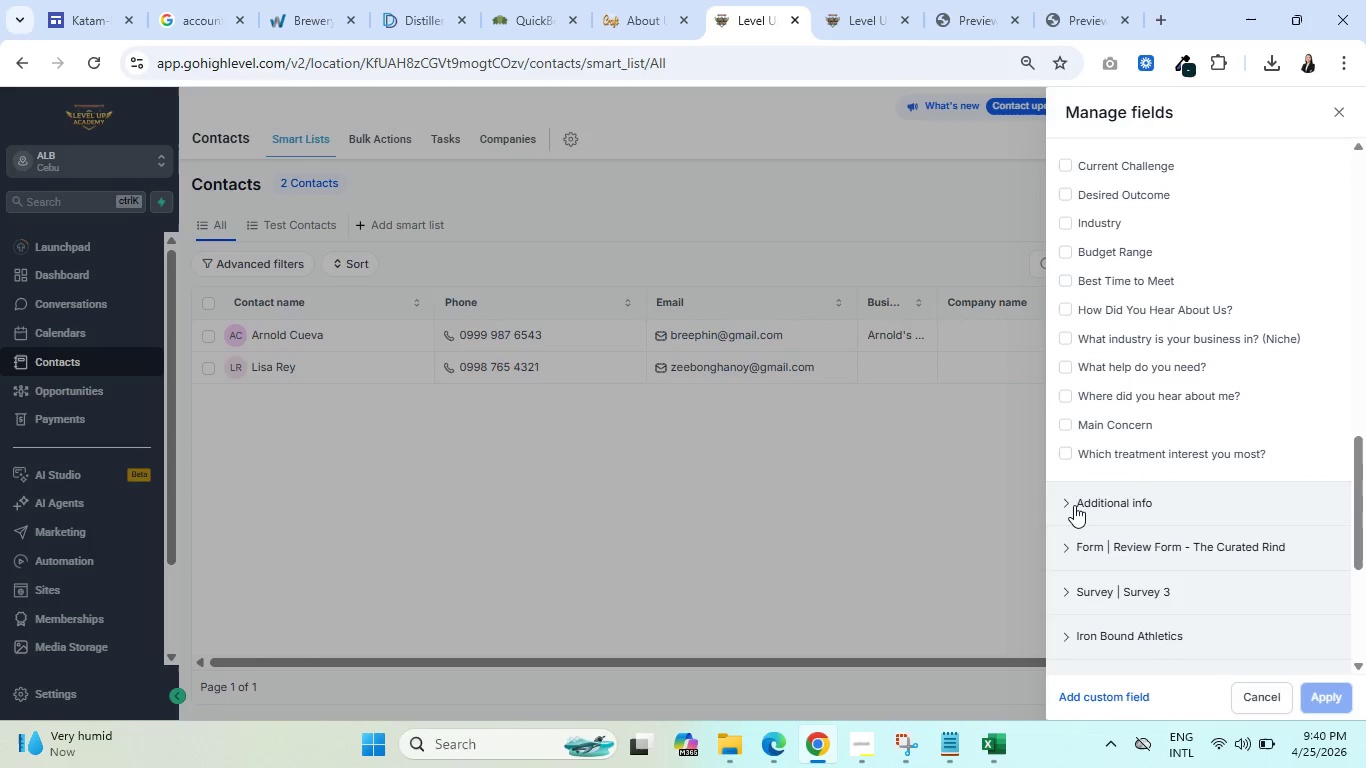 
left_click([1067, 503])
 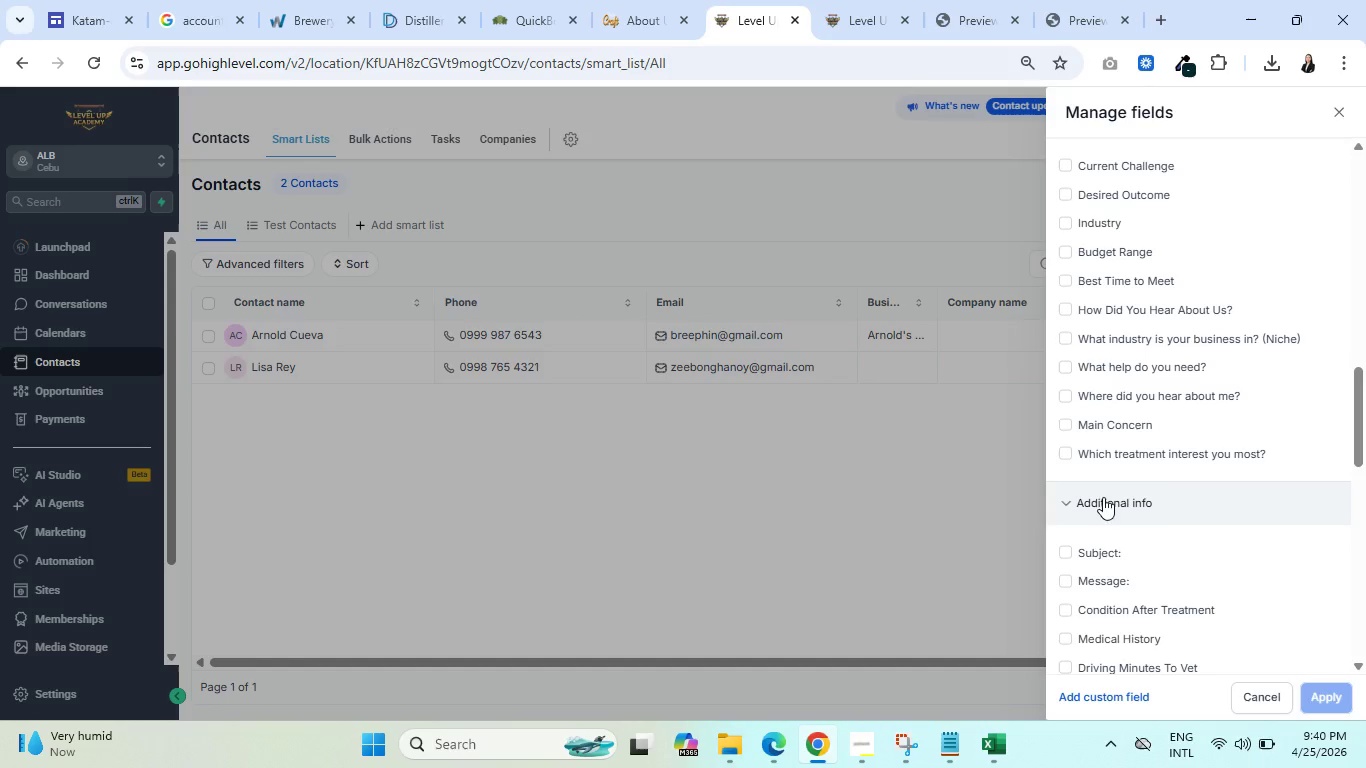 
scroll: coordinate [1176, 488], scroll_direction: down, amount: 7.0
 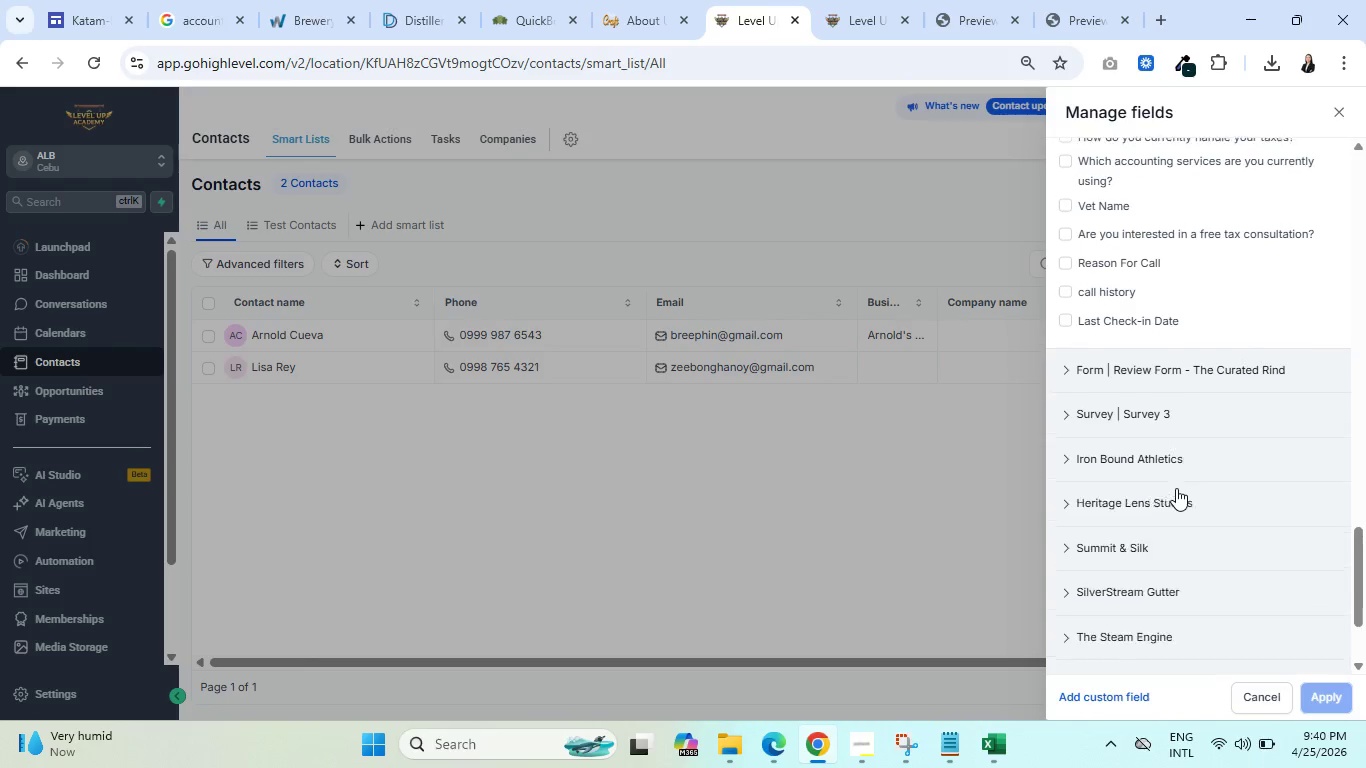 
scroll: coordinate [1205, 477], scroll_direction: up, amount: 23.0
 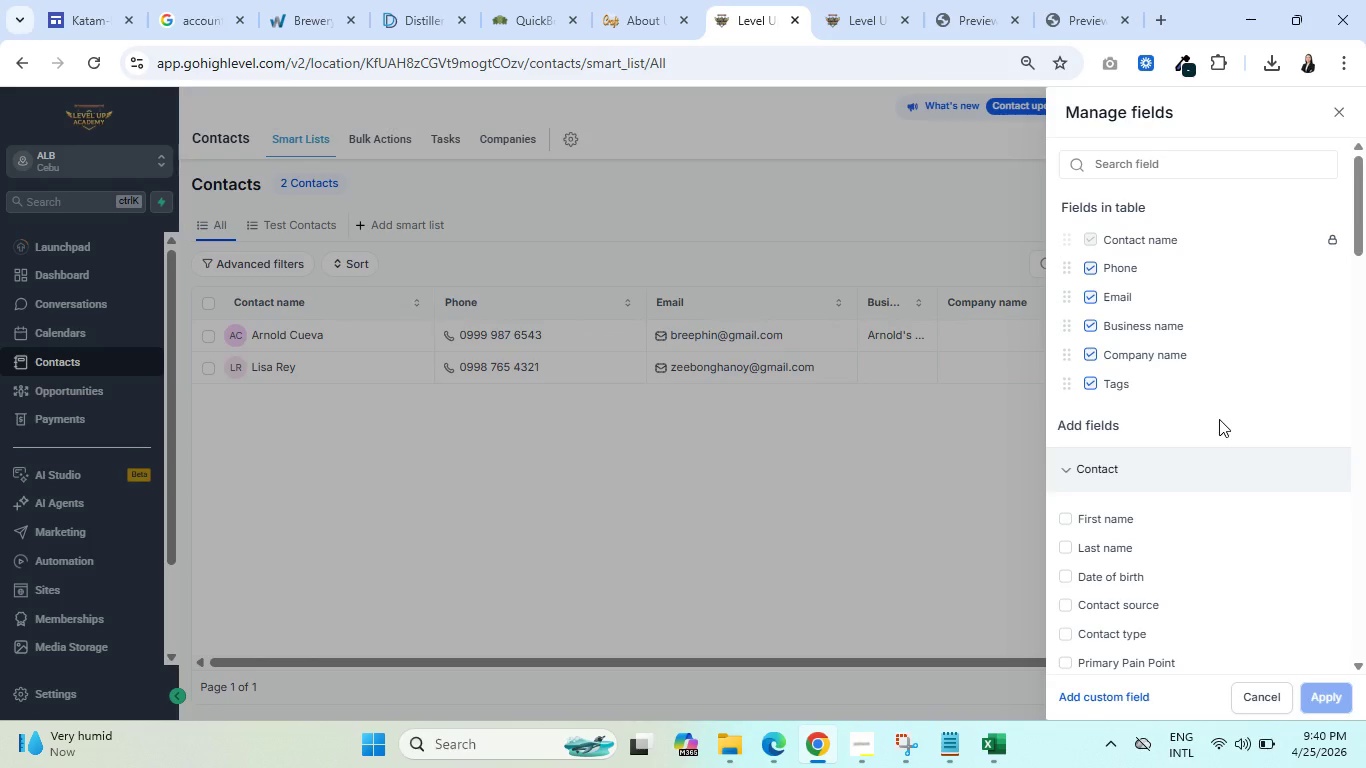 
wait(5.14)
 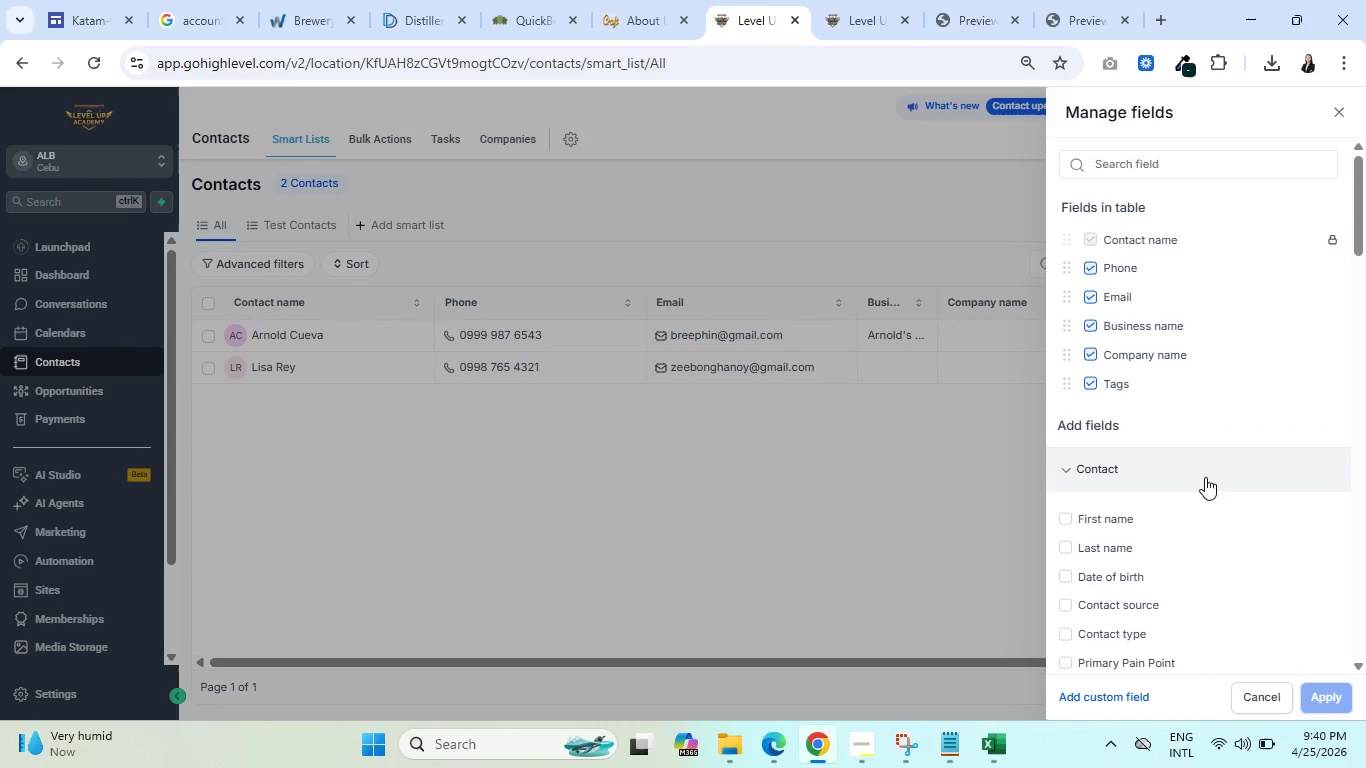 
scroll: coordinate [1218, 418], scroll_direction: up, amount: 3.0
 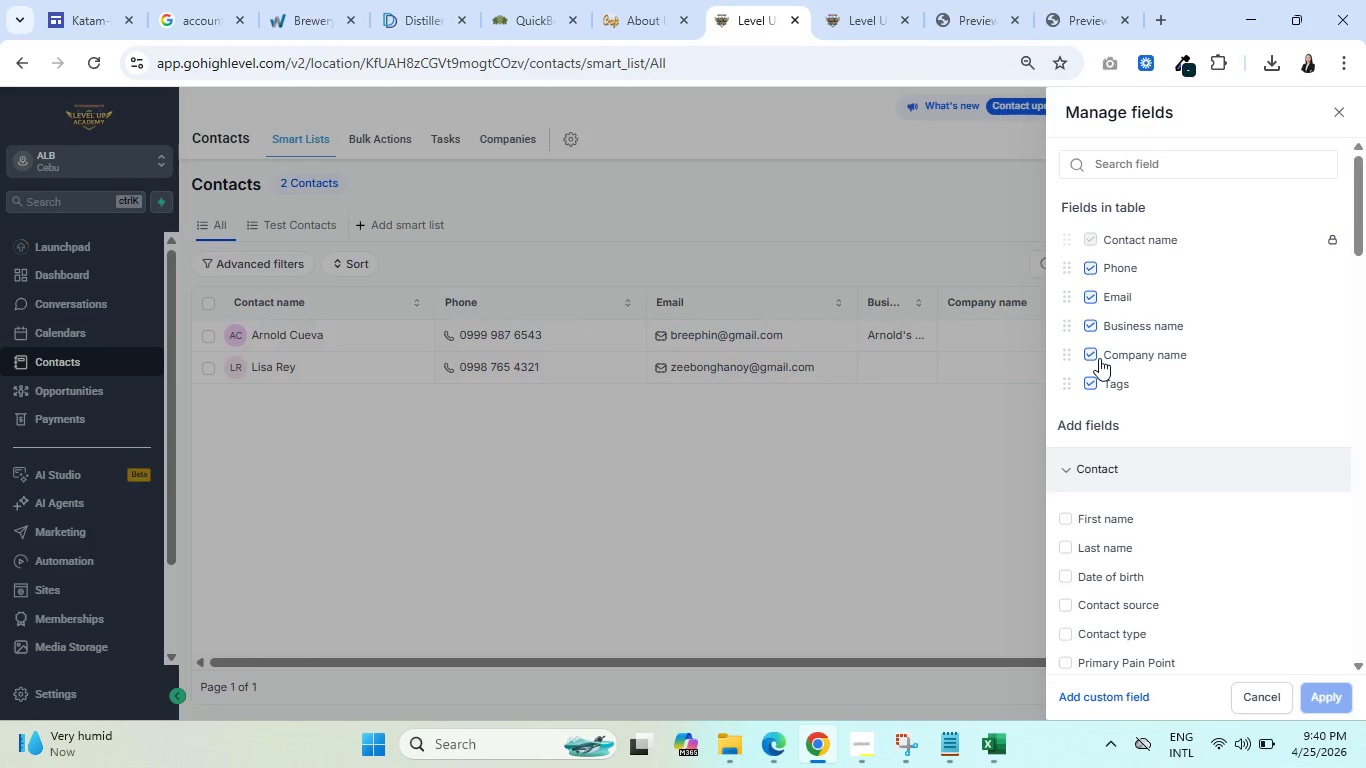 
wait(5.33)
 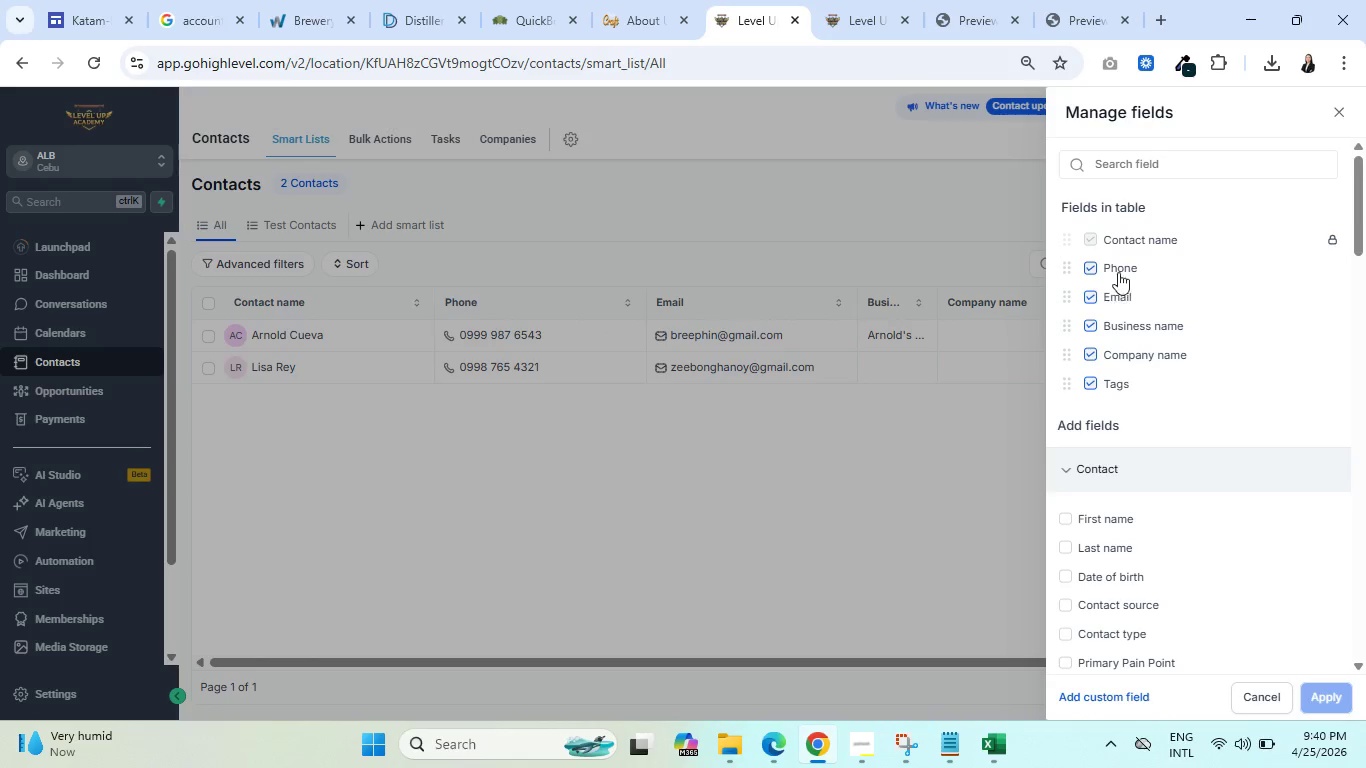 
left_click([1342, 110])
 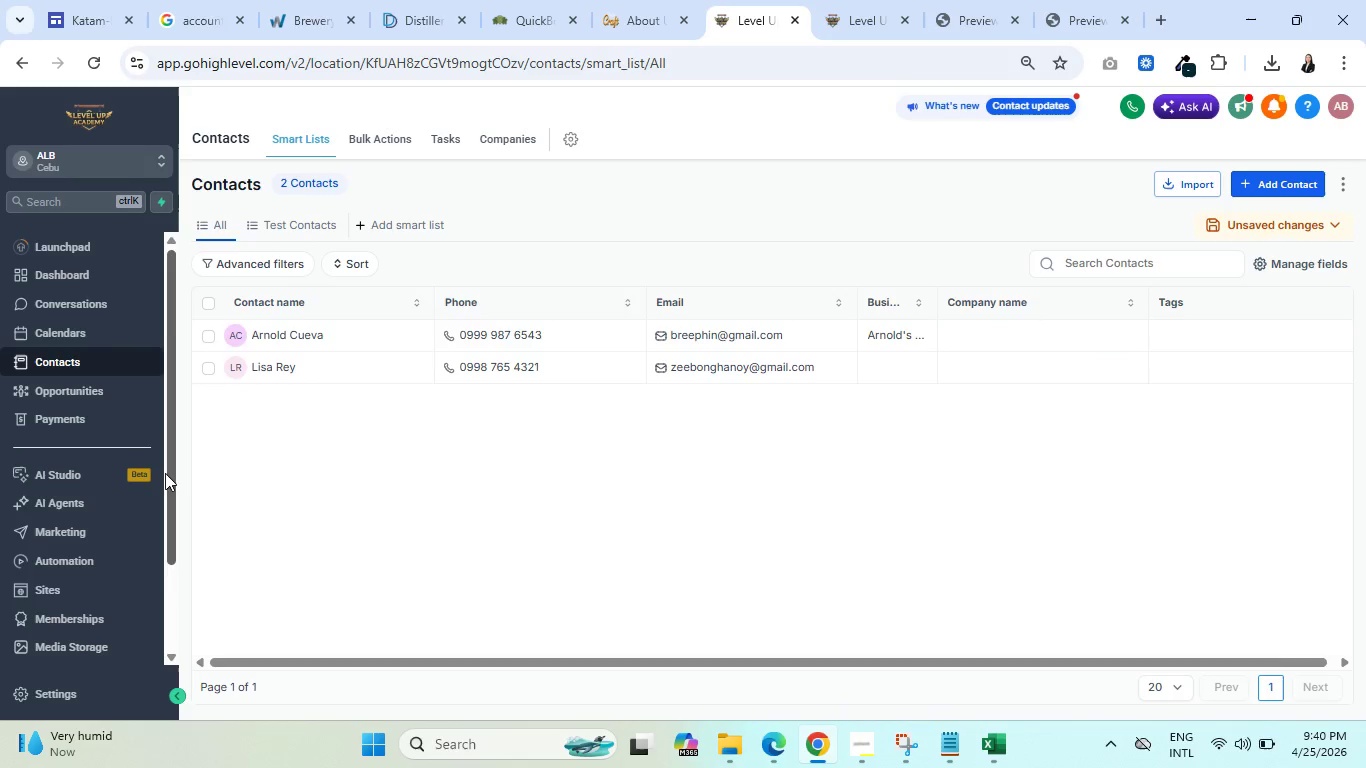 
wait(9.52)
 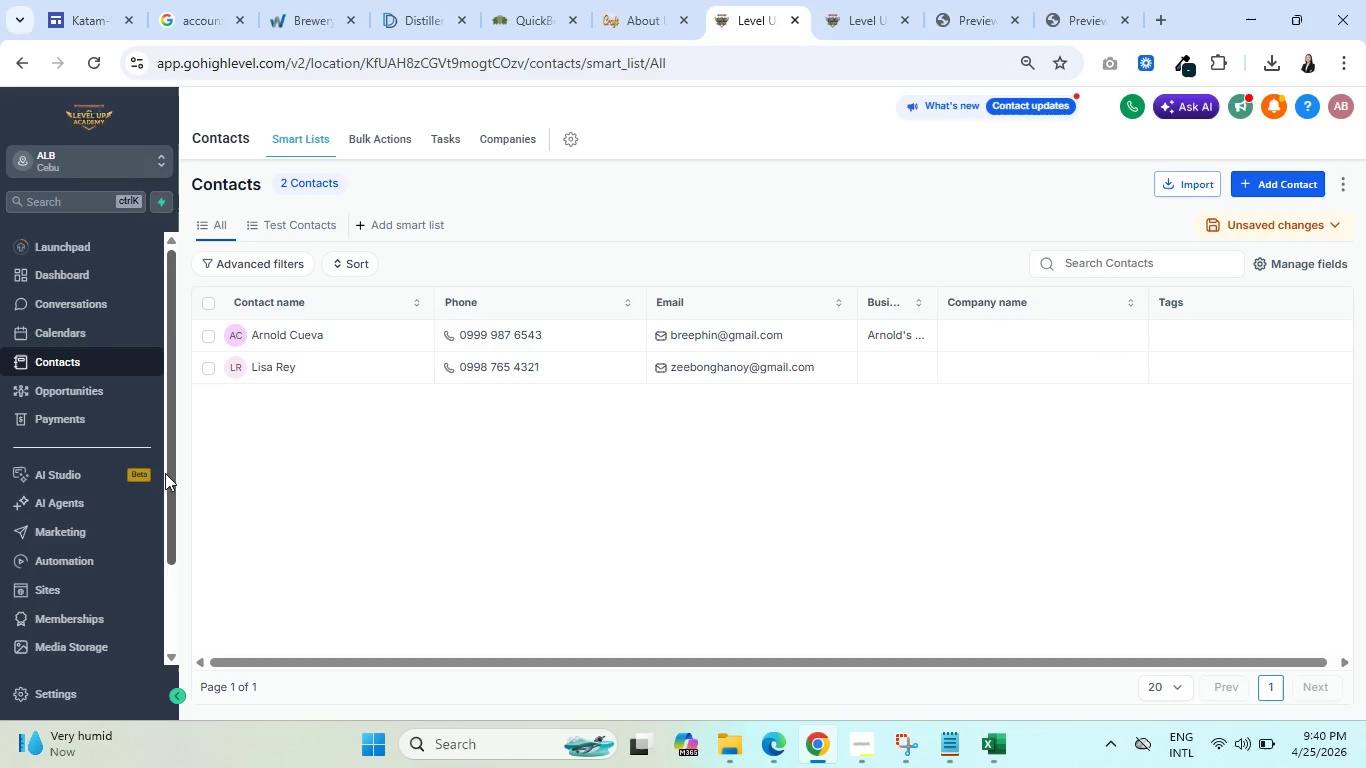 
left_click([267, 336])
 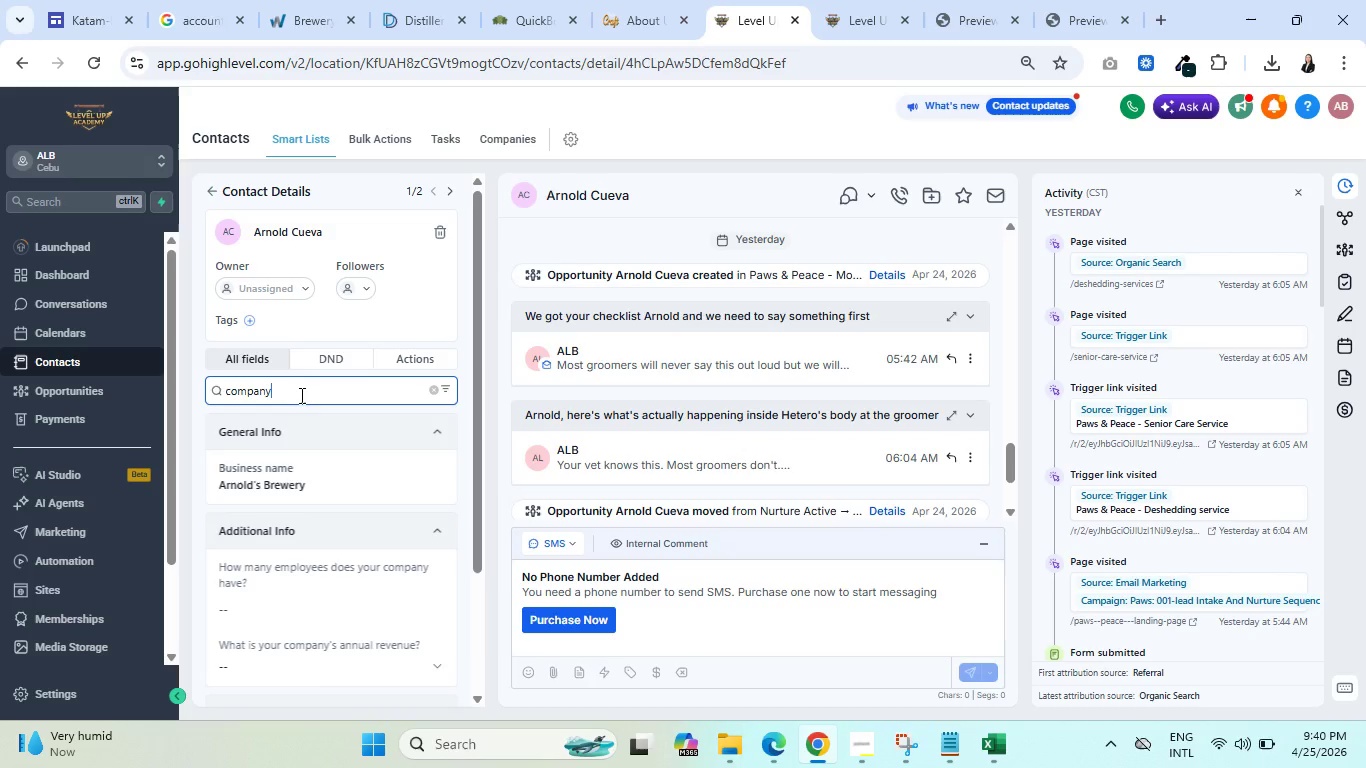 
key(Backspace)
 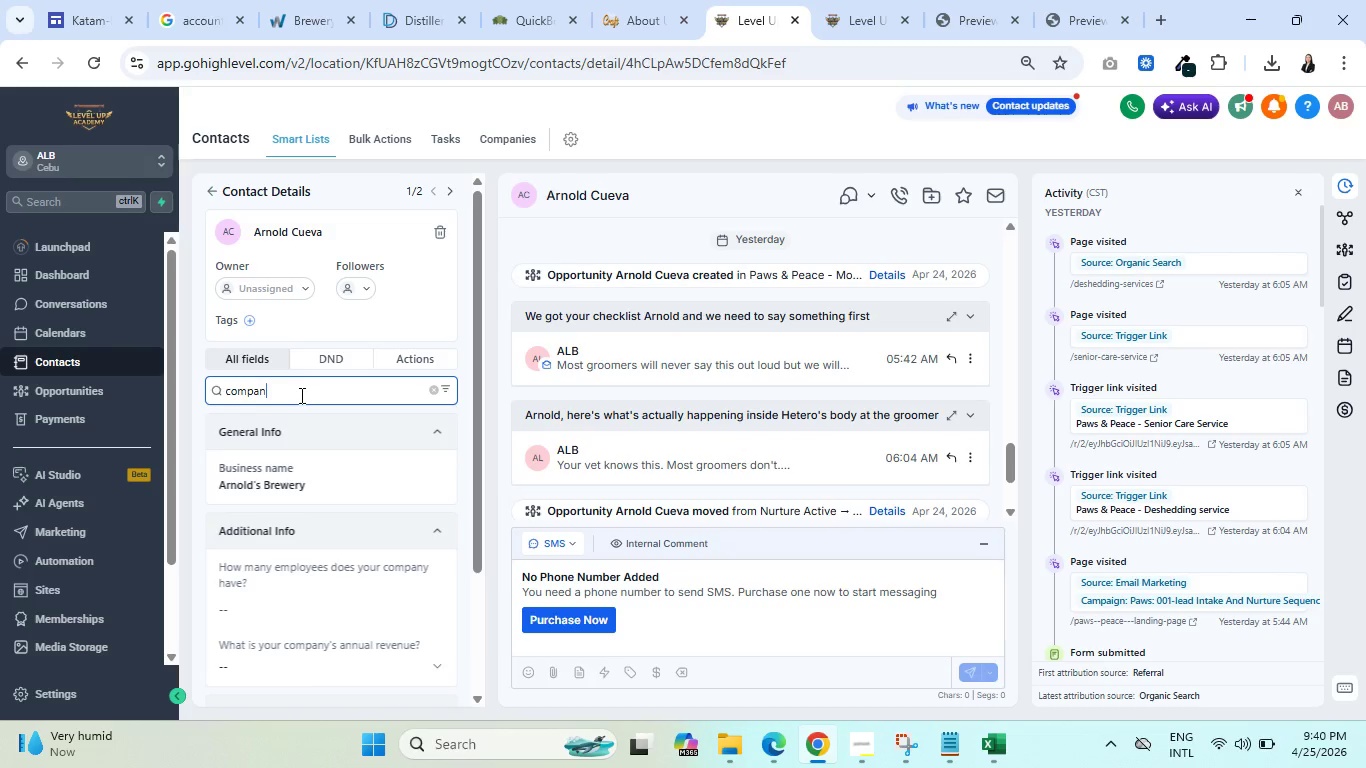 
key(Backspace)
 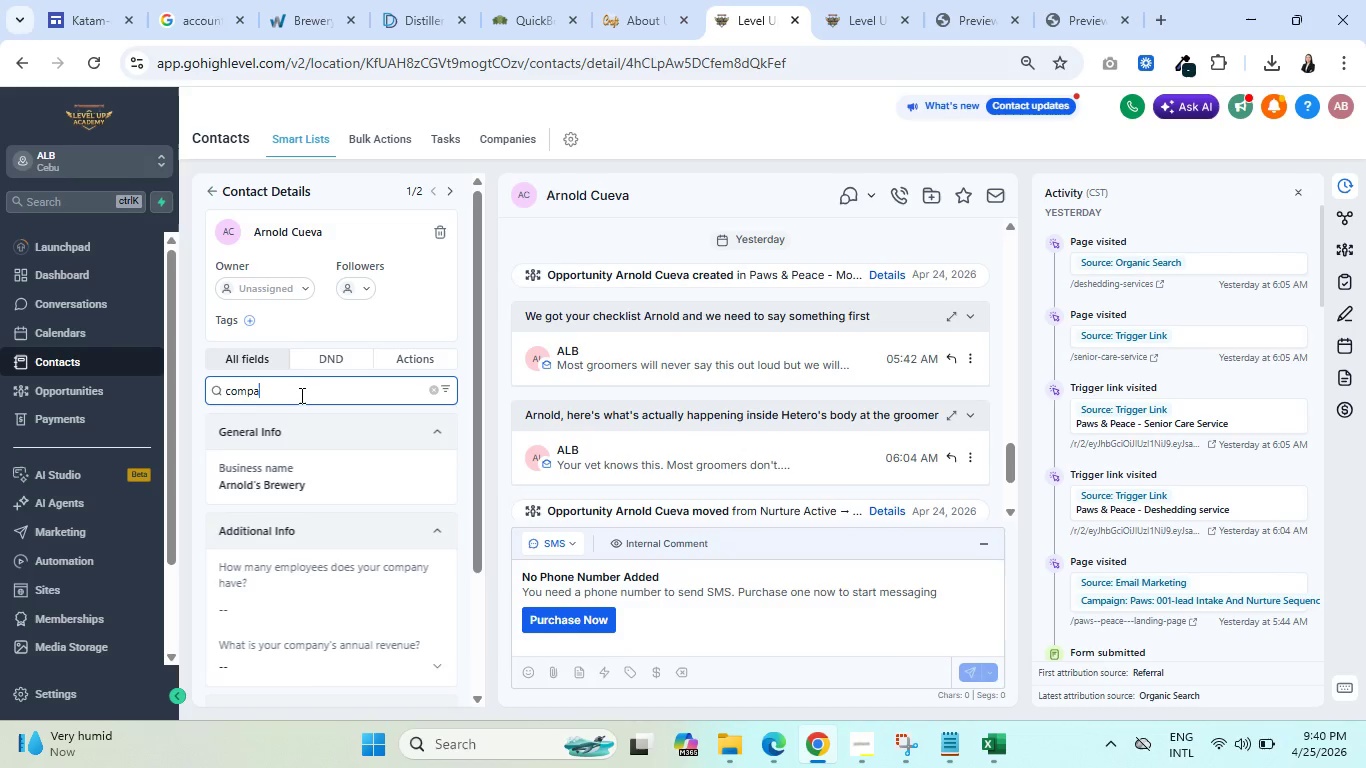 
key(Backspace)
 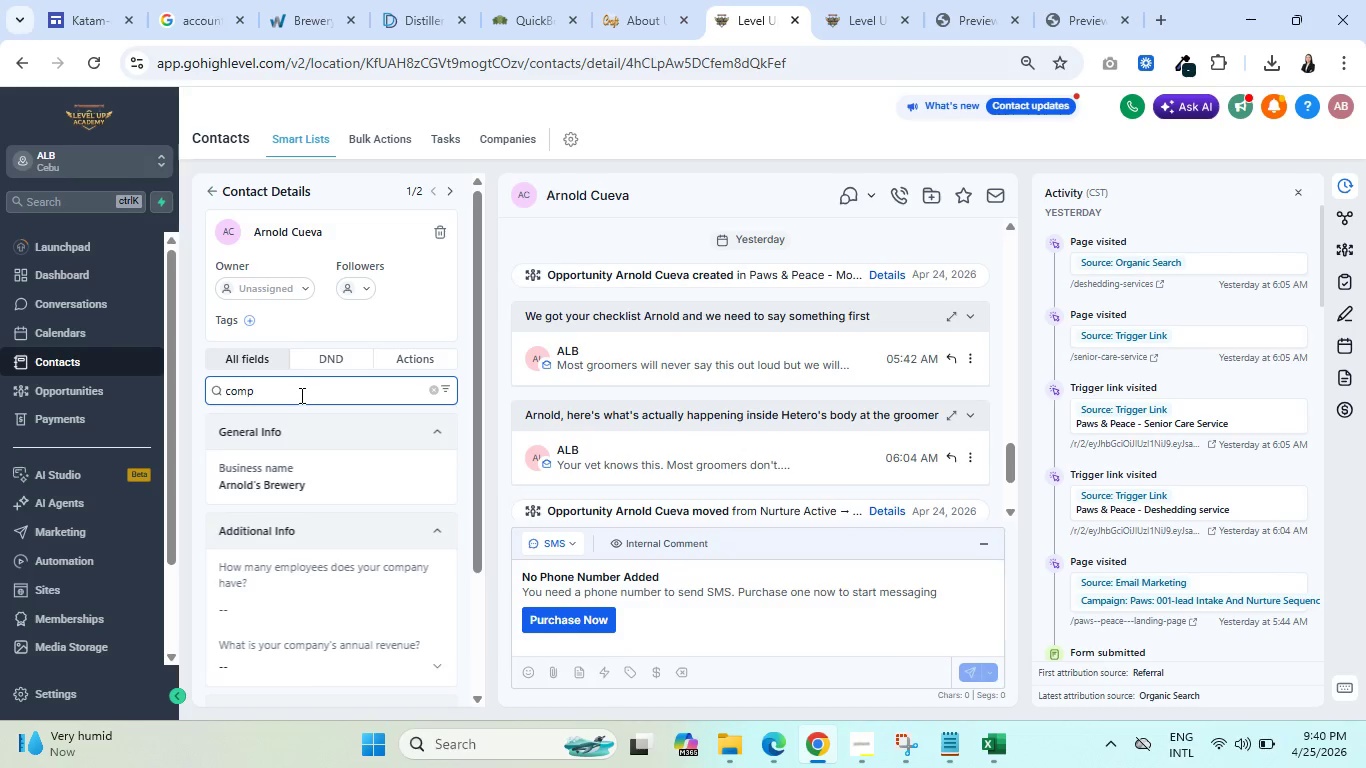 
key(Backspace)
 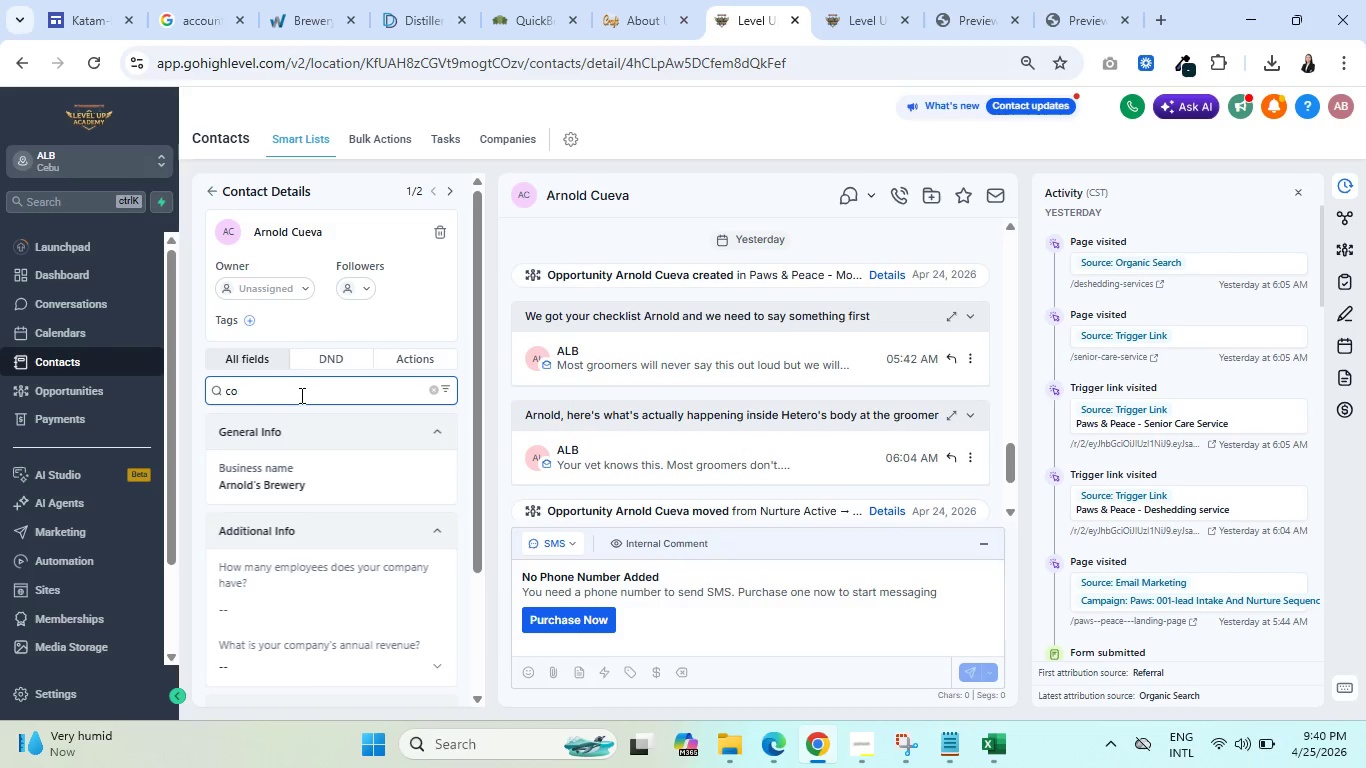 
key(Backspace)
 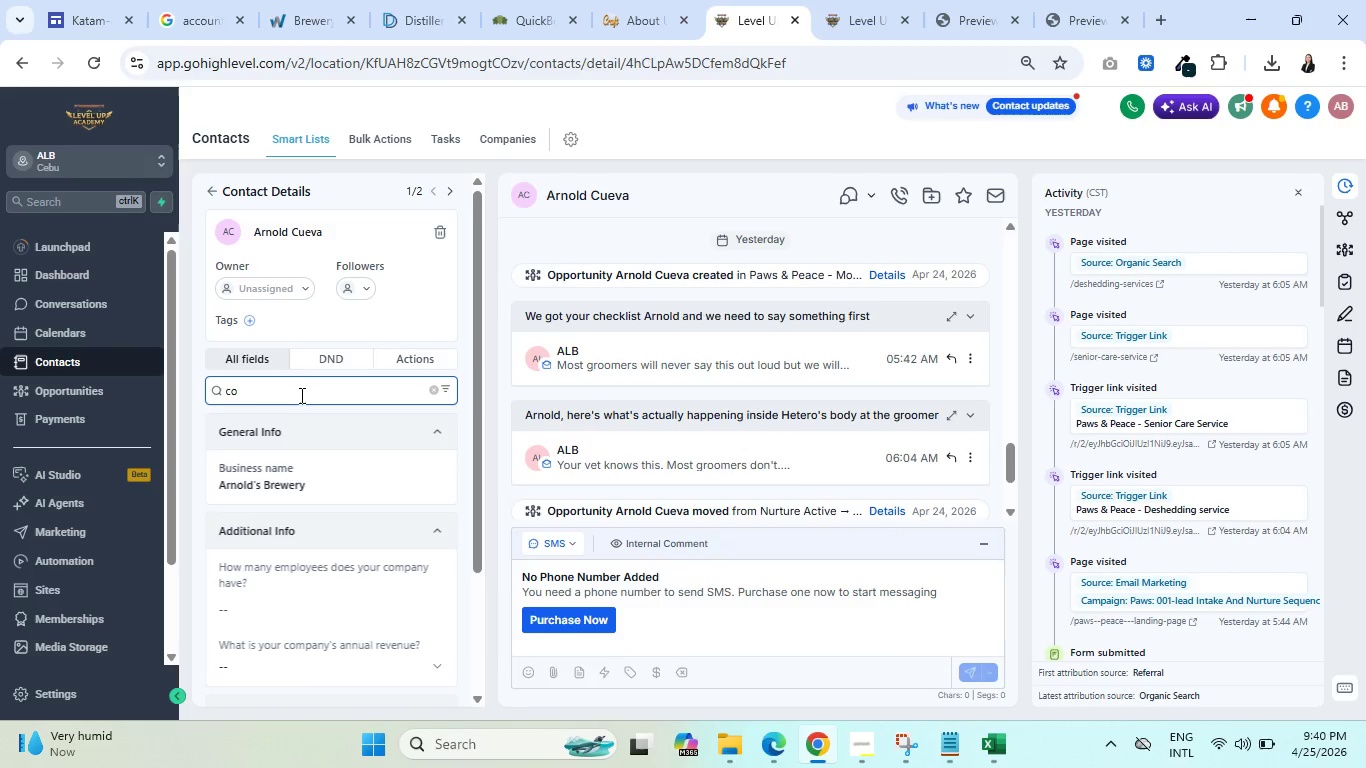 
key(Backspace)
 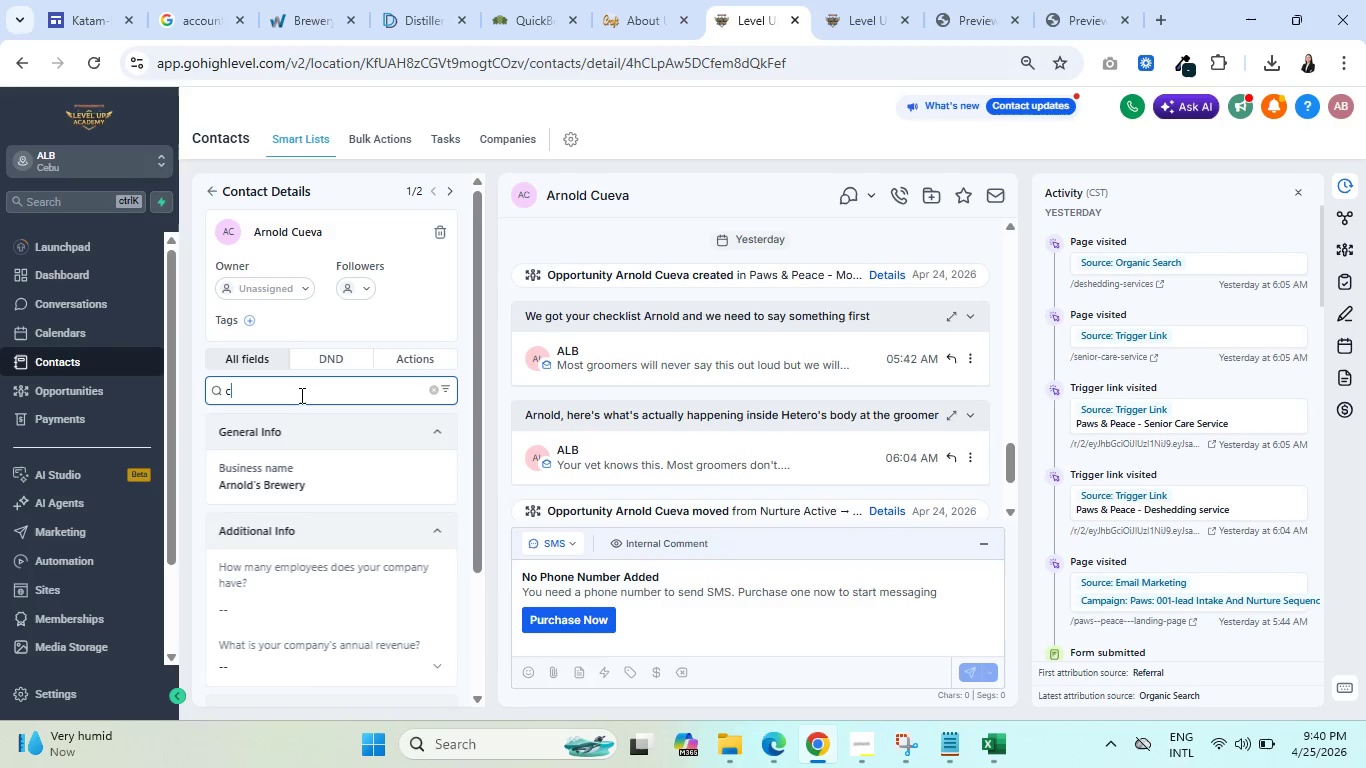 
key(Backspace)
 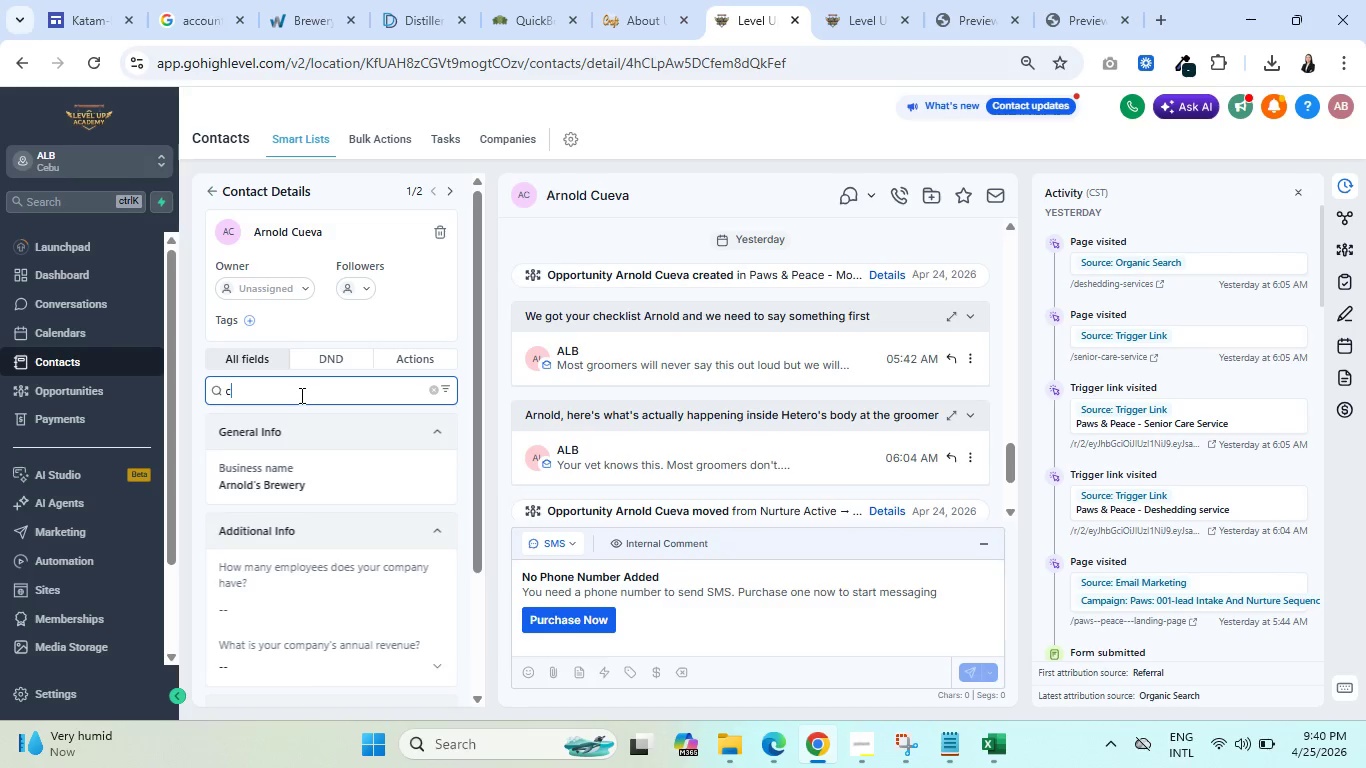 
key(Backspace)
 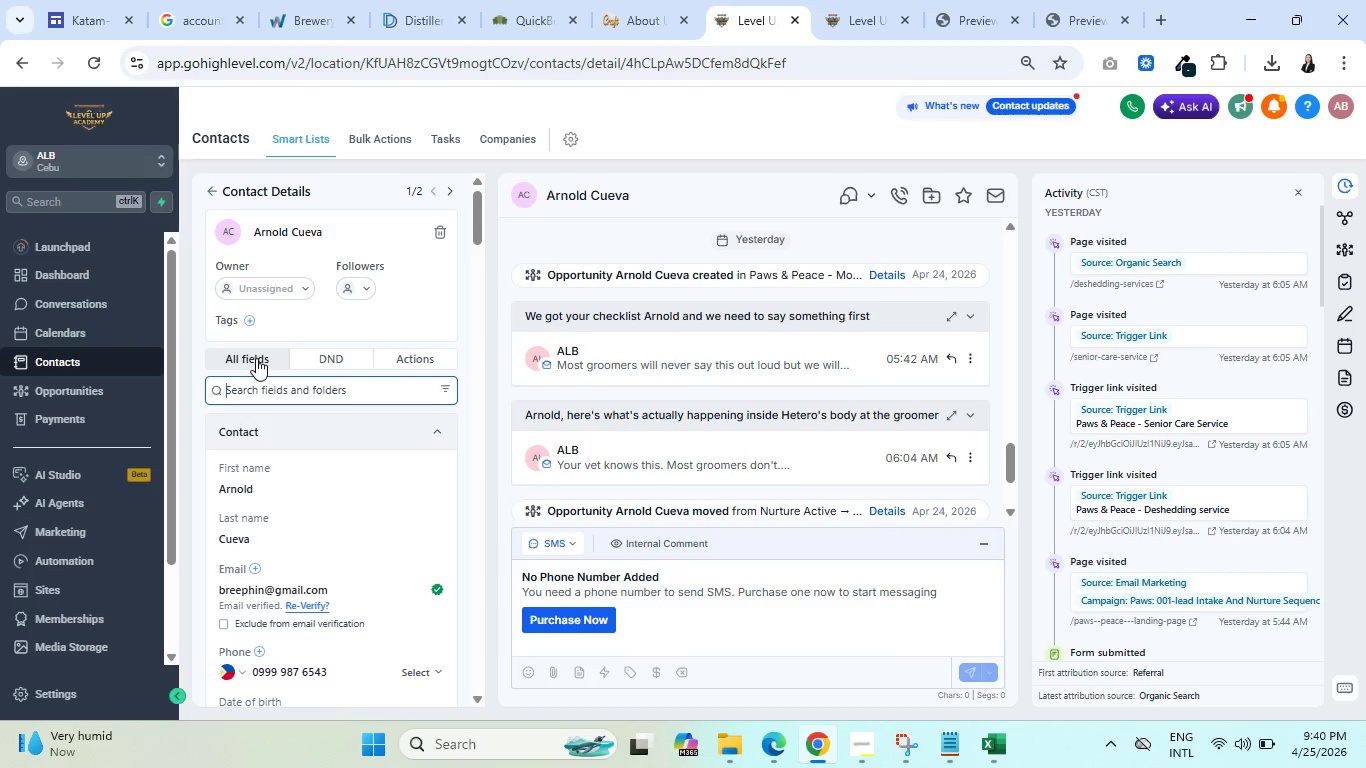 
scroll: coordinate [330, 462], scroll_direction: down, amount: 6.0
 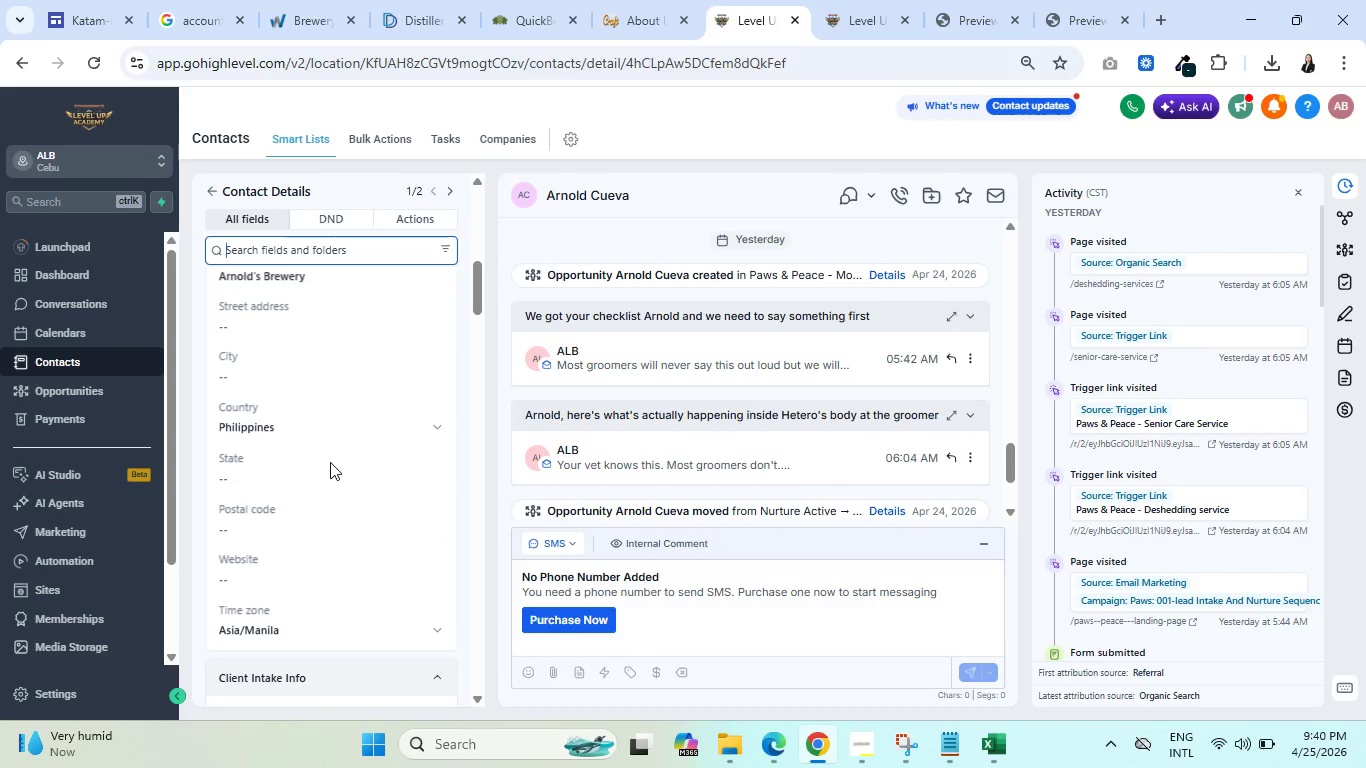 
scroll: coordinate [330, 462], scroll_direction: up, amount: 1.0
 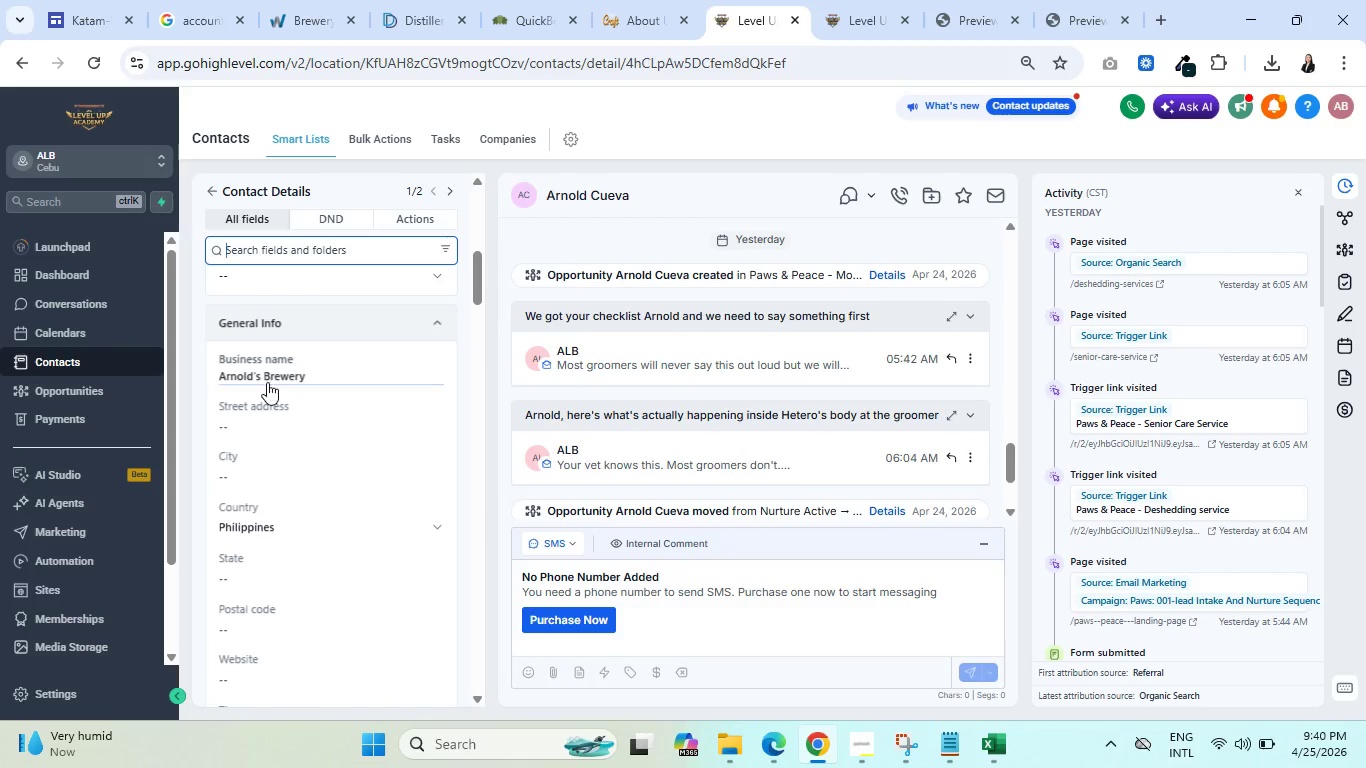 
left_click([267, 374])
 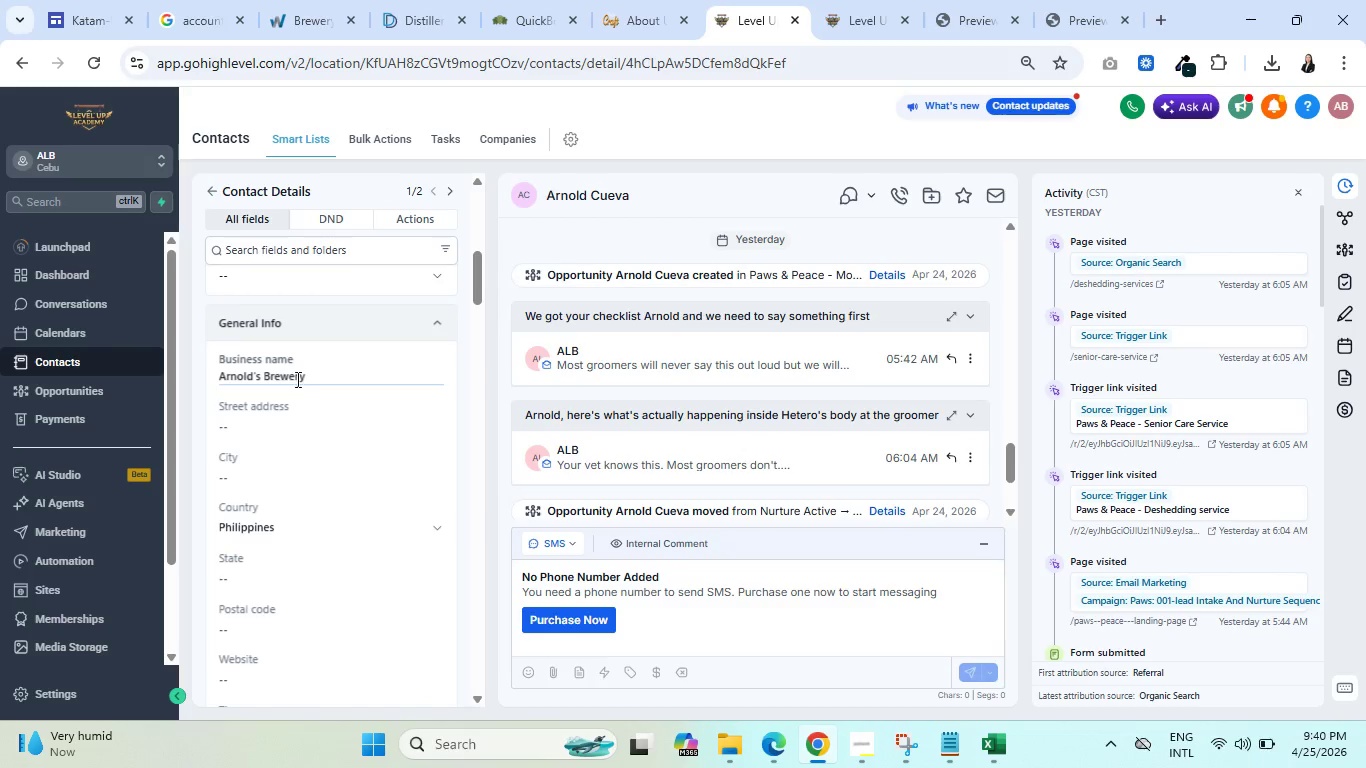 
left_click_drag(start_coordinate=[319, 379], to_coordinate=[200, 363])
 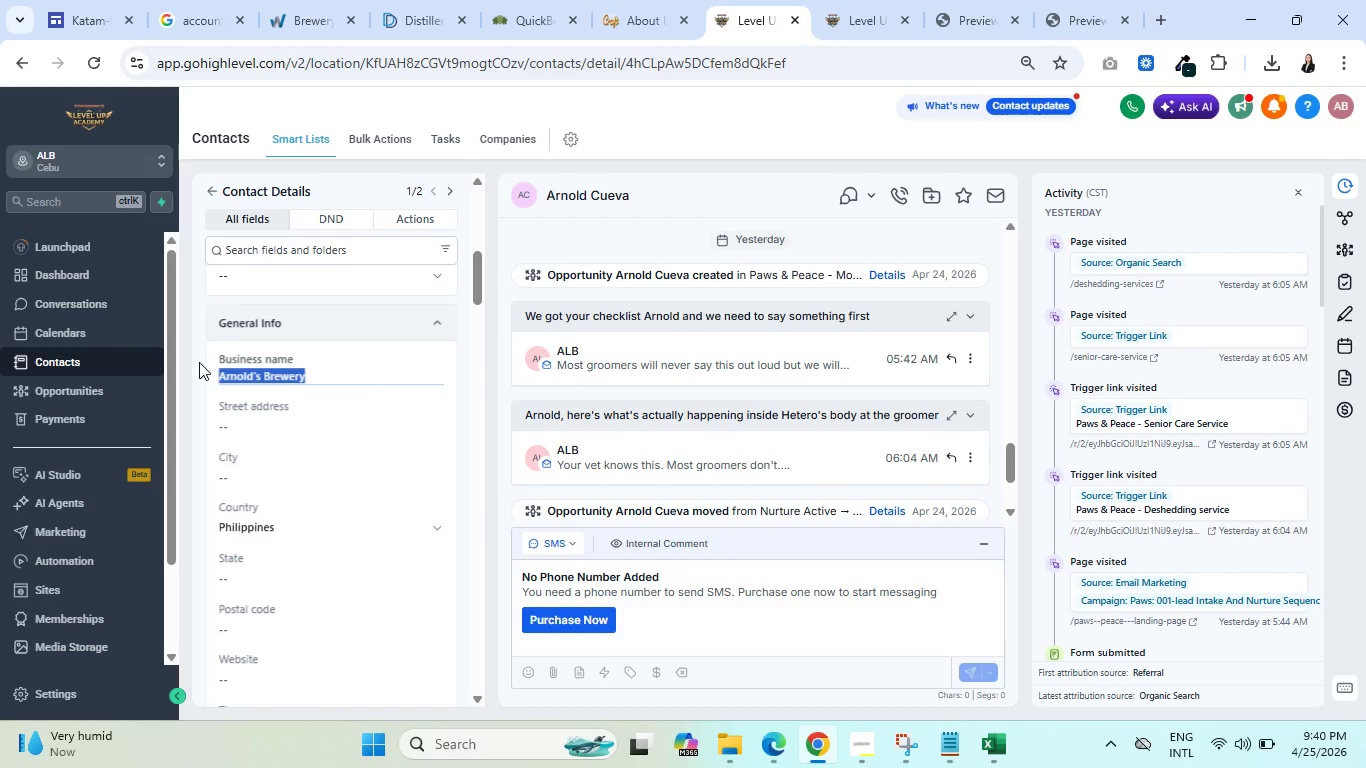 
key(Backspace)
 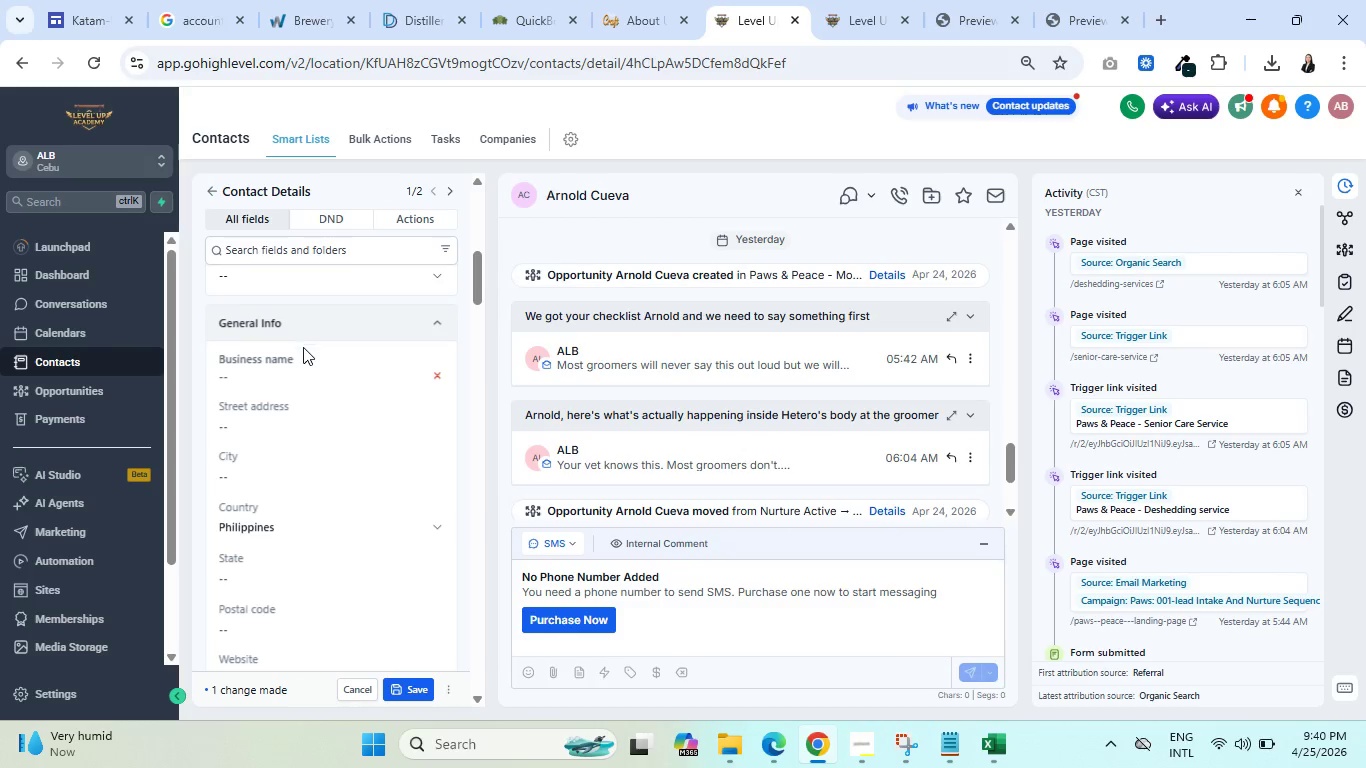 
scroll: coordinate [307, 382], scroll_direction: down, amount: 4.0
 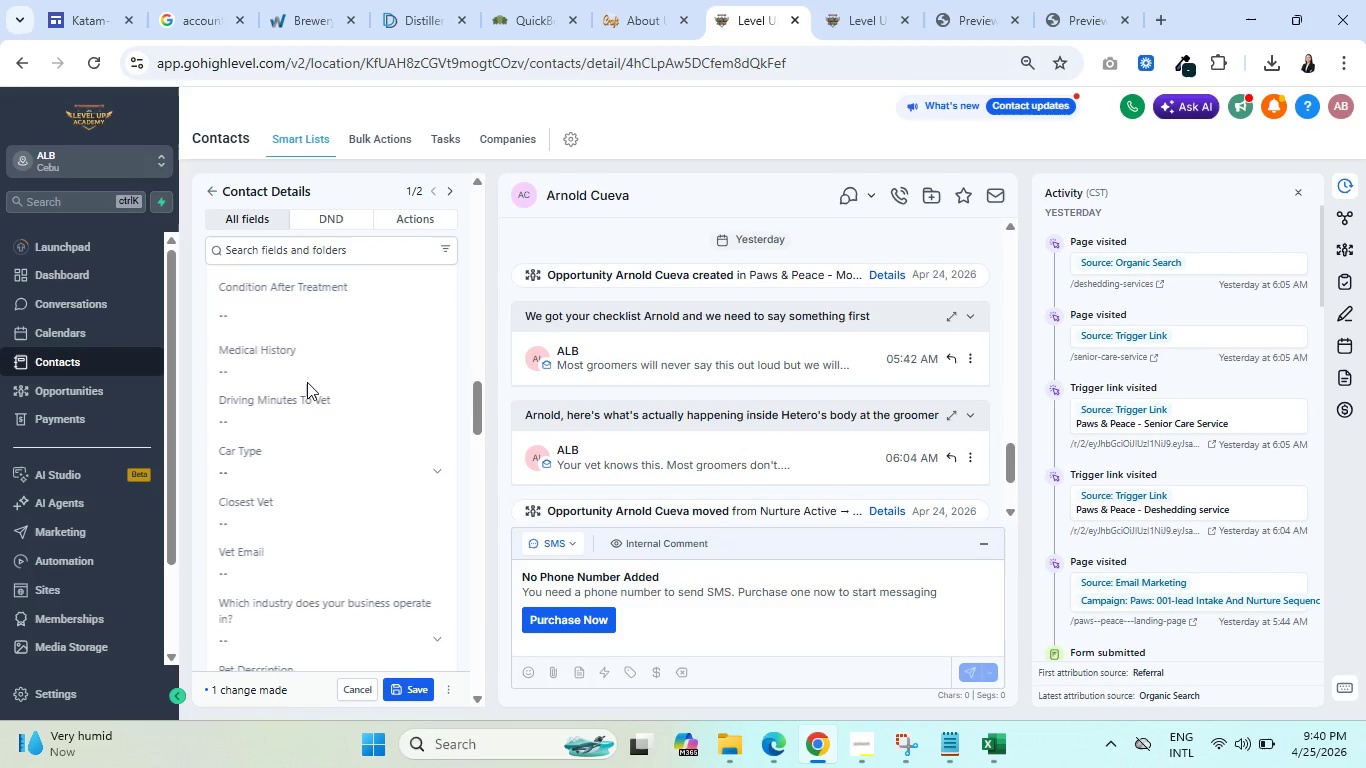 
left_click([289, 515])
 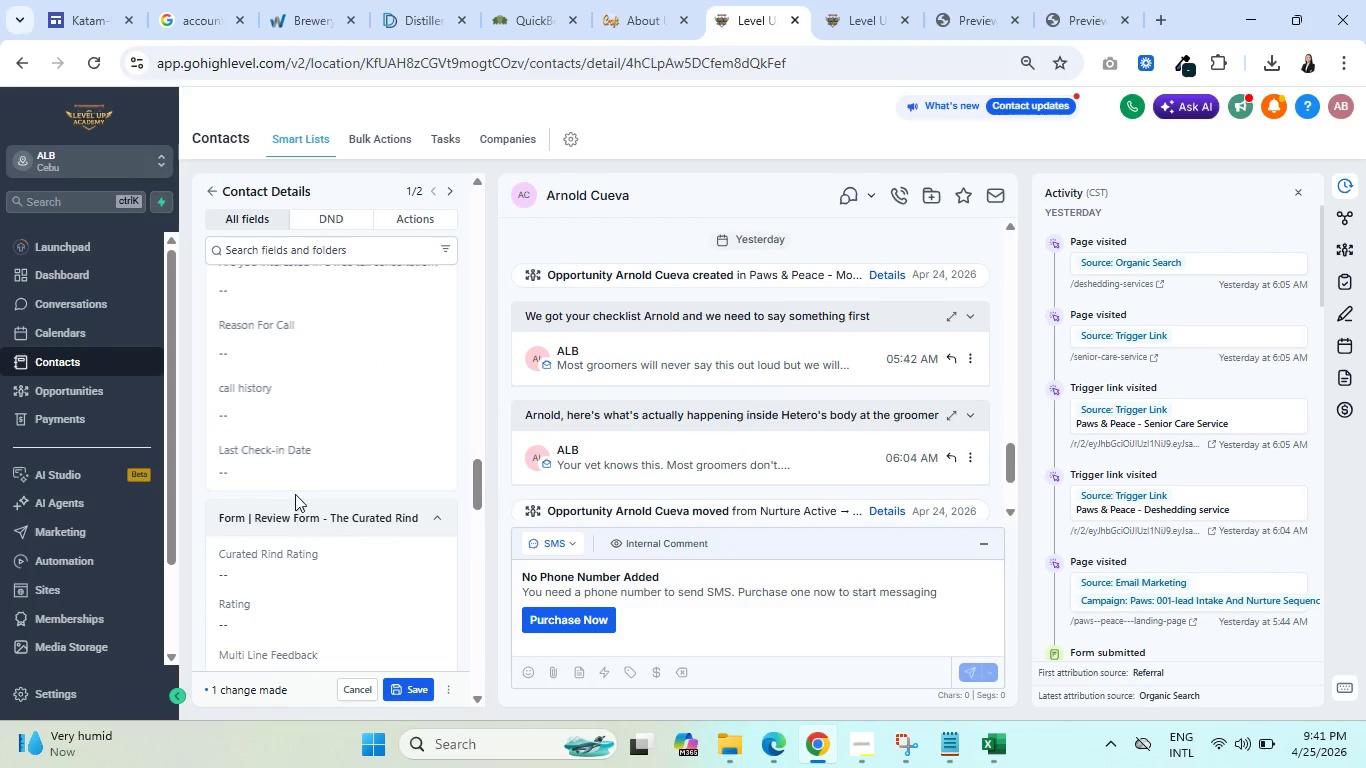 
scroll: coordinate [302, 486], scroll_direction: down, amount: 3.0
 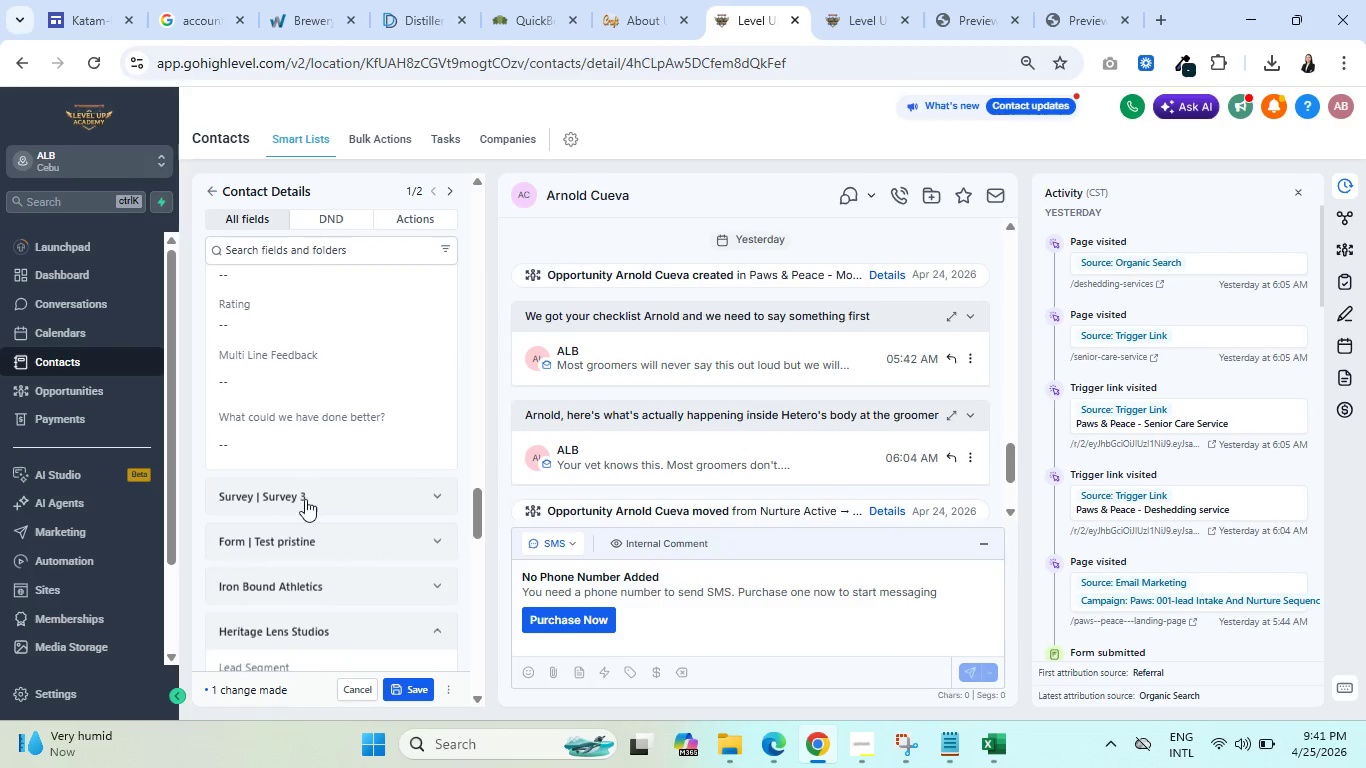 
left_click([309, 503])
 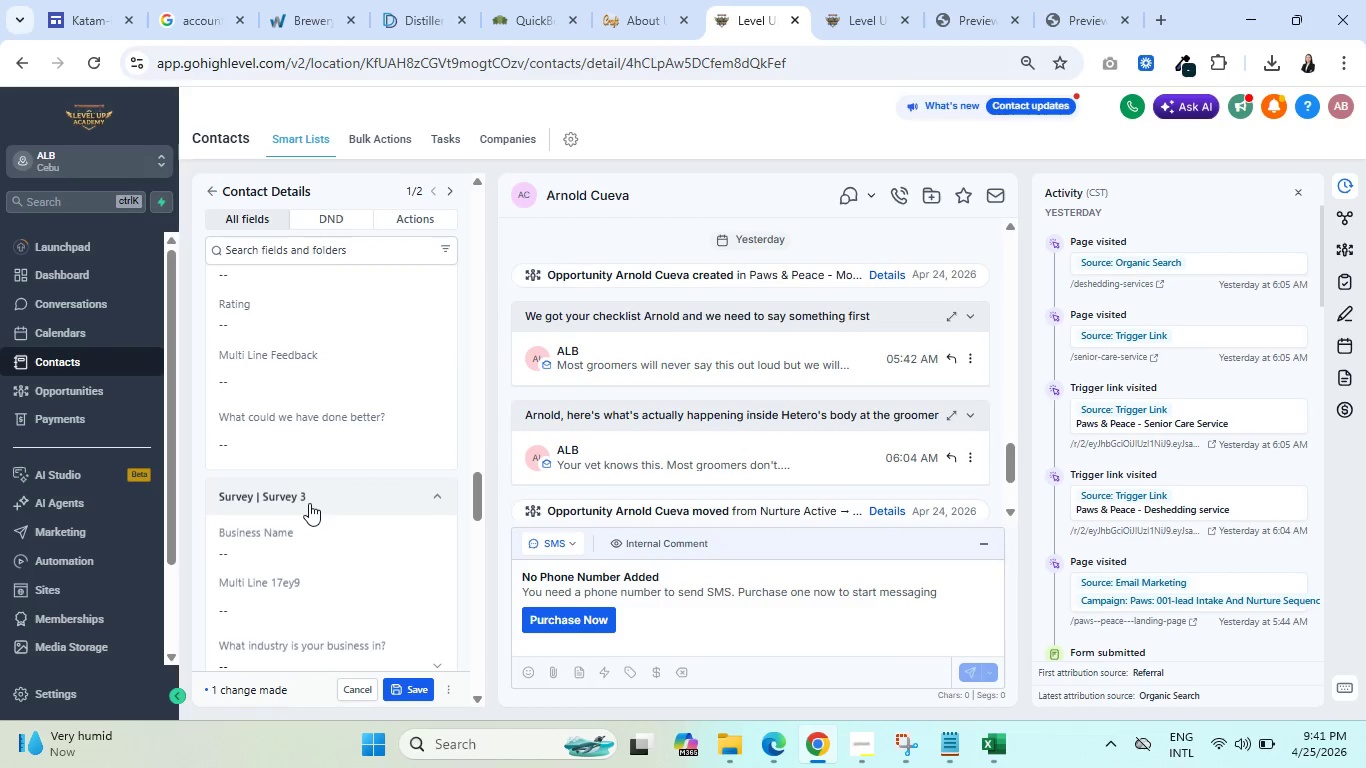 
scroll: coordinate [310, 498], scroll_direction: down, amount: 3.0
 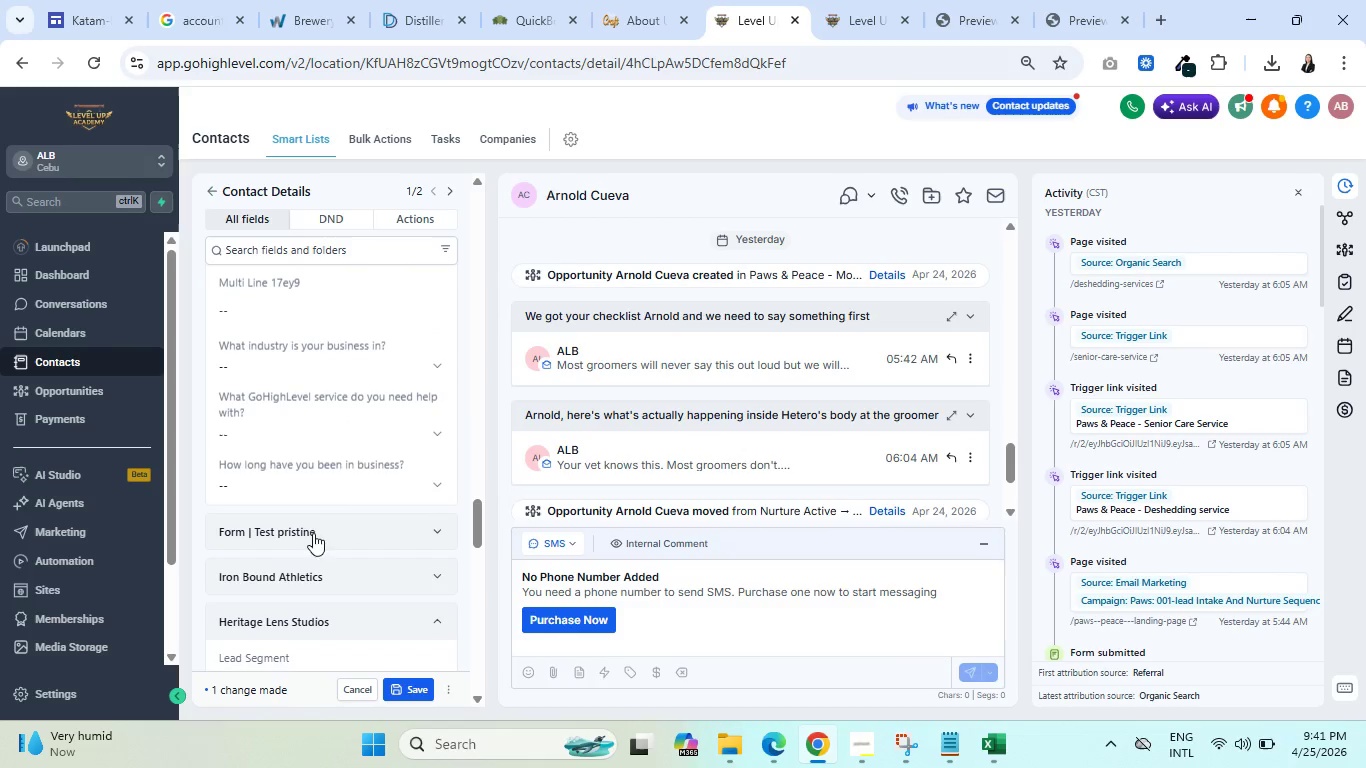 
left_click([316, 542])
 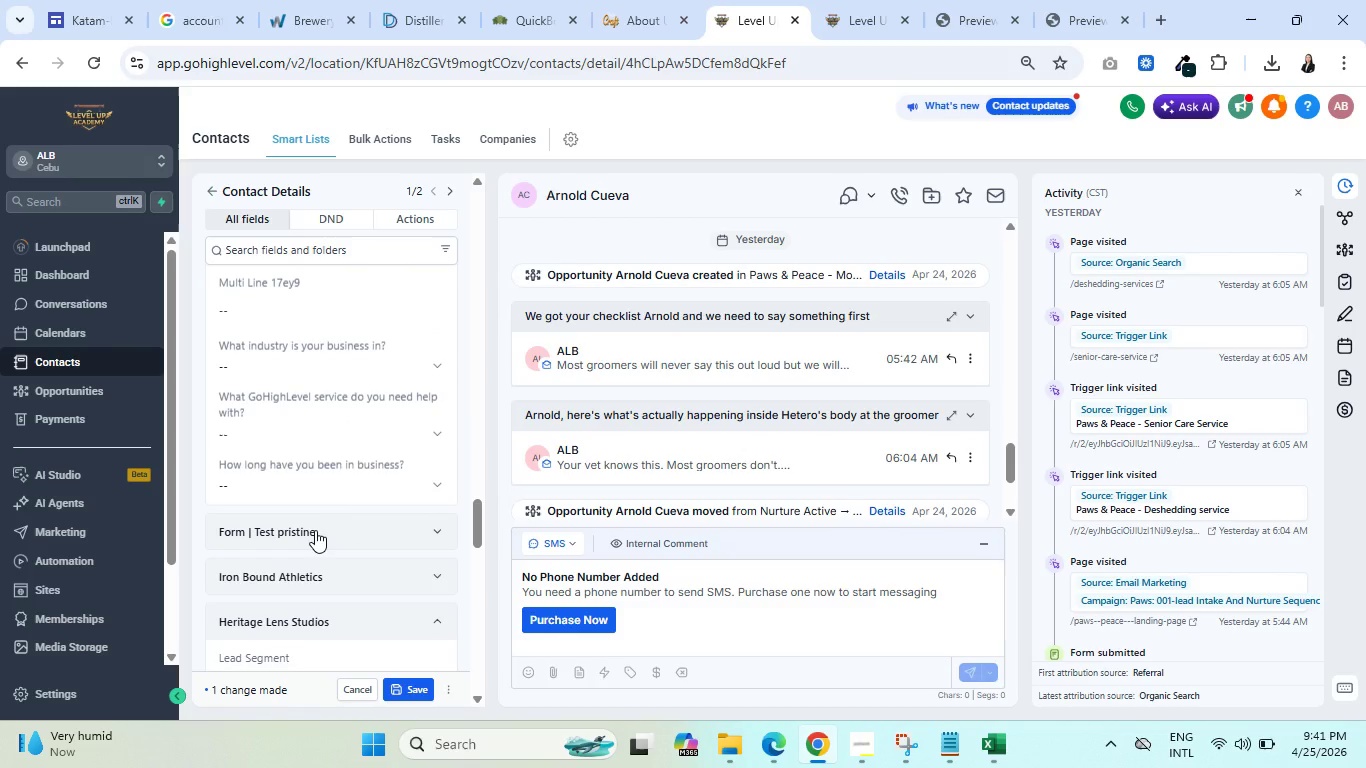 
left_click([315, 530])
 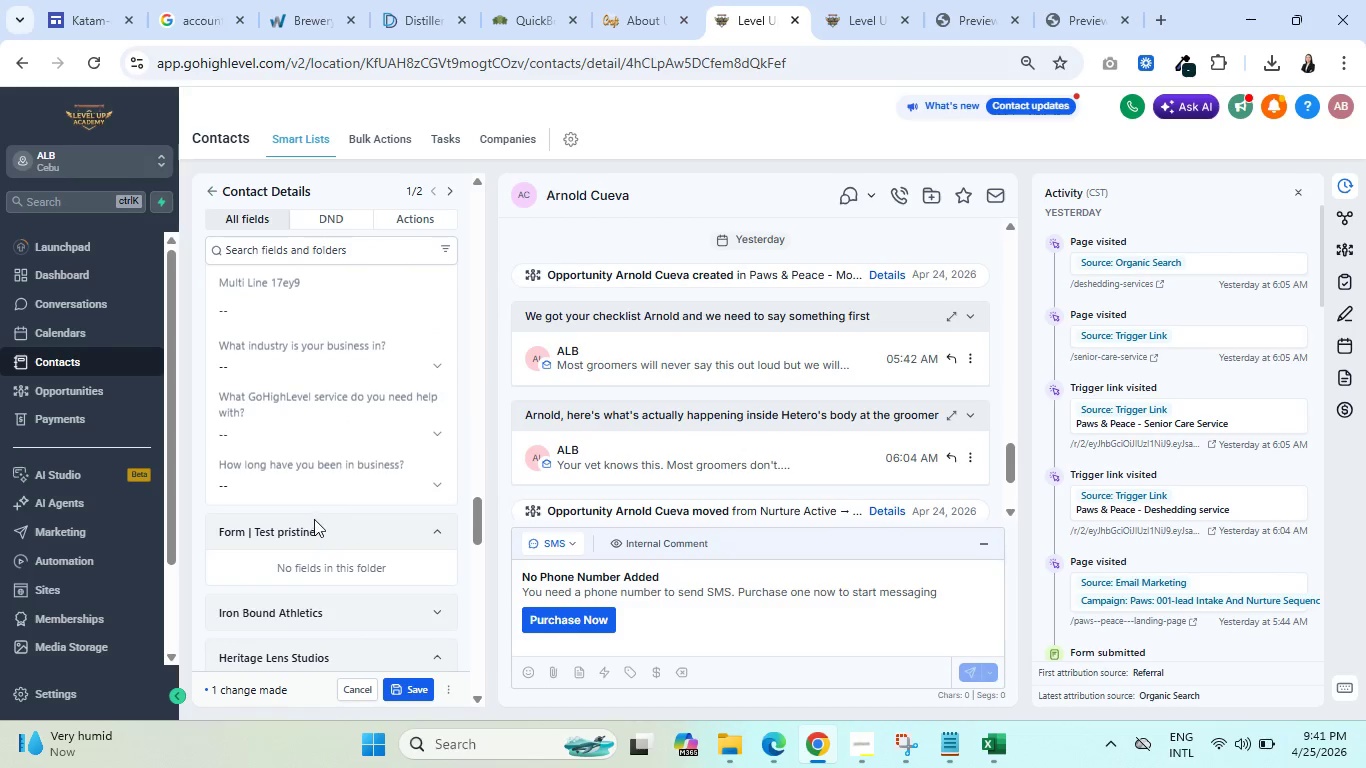 
scroll: coordinate [314, 513], scroll_direction: down, amount: 2.0
 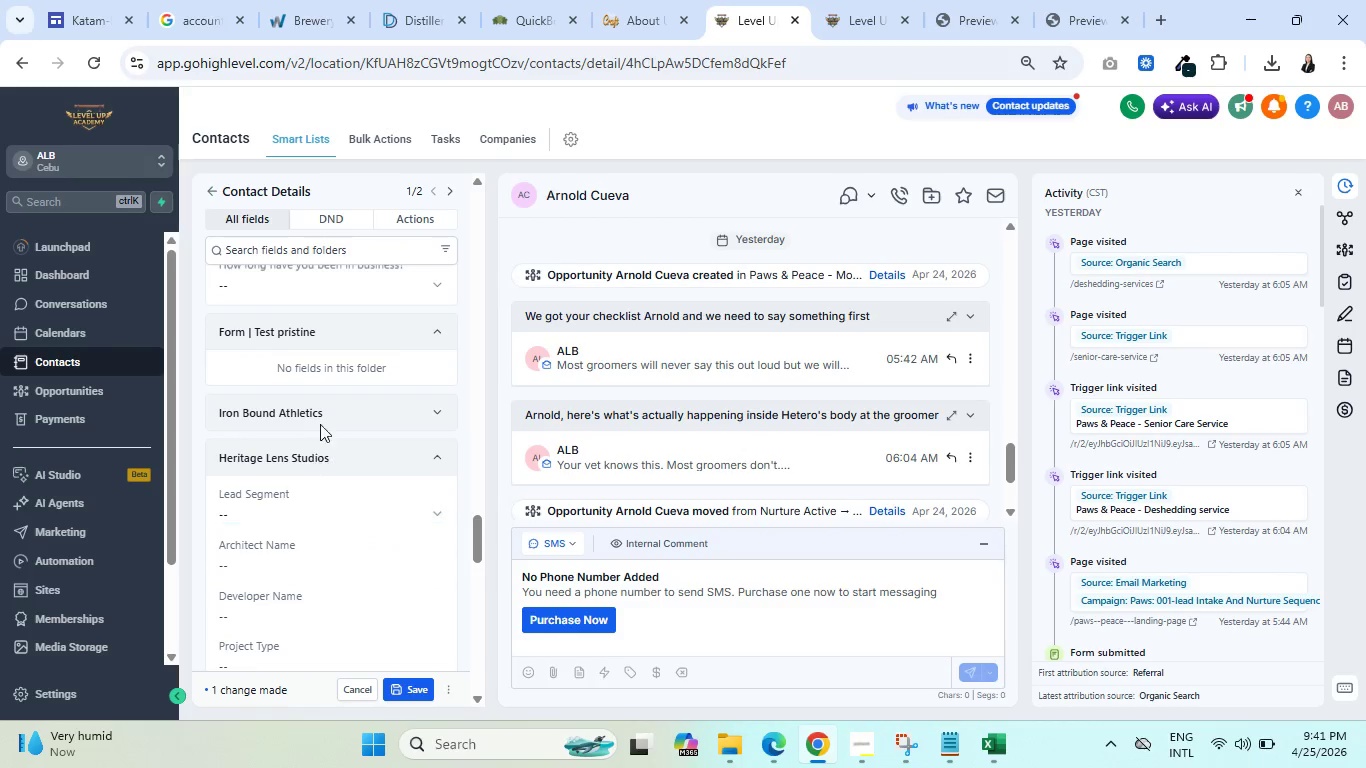 
left_click([329, 408])
 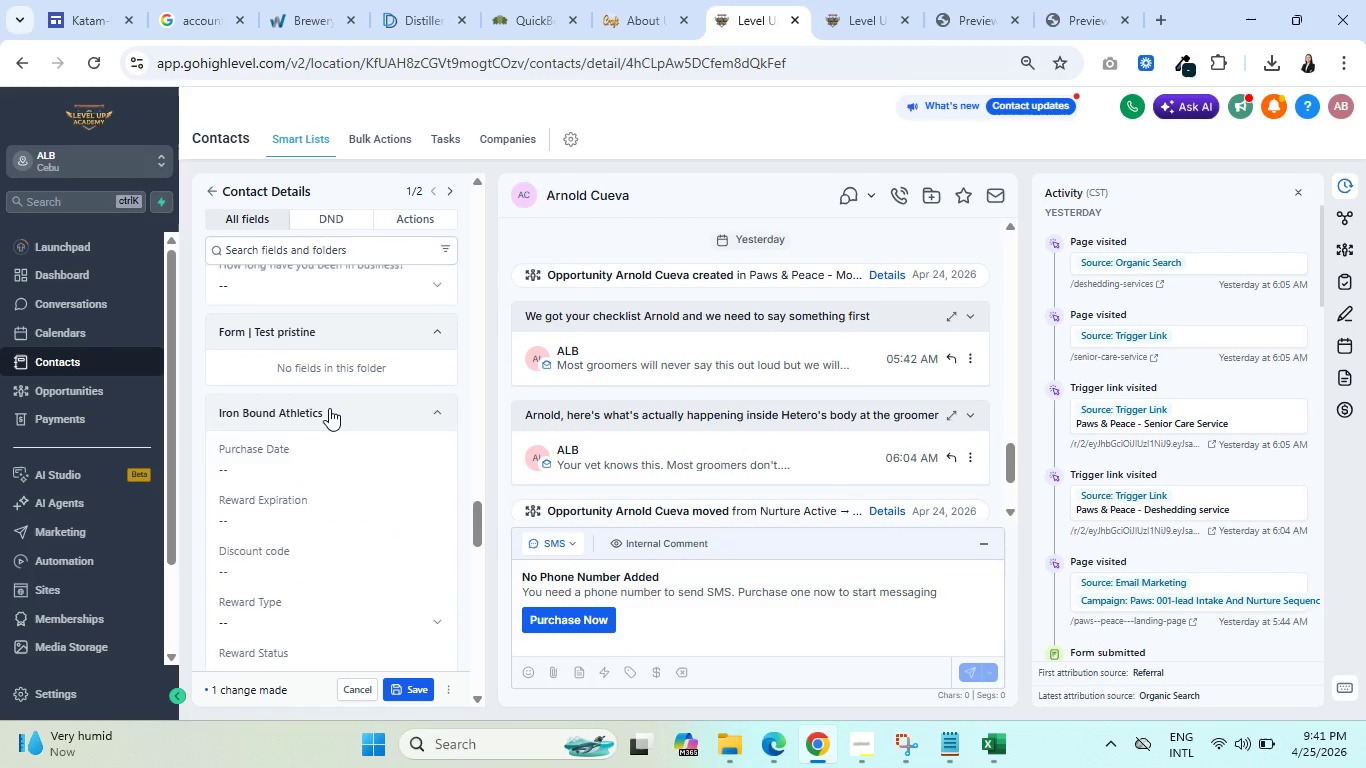 
scroll: coordinate [330, 479], scroll_direction: down, amount: 13.0
 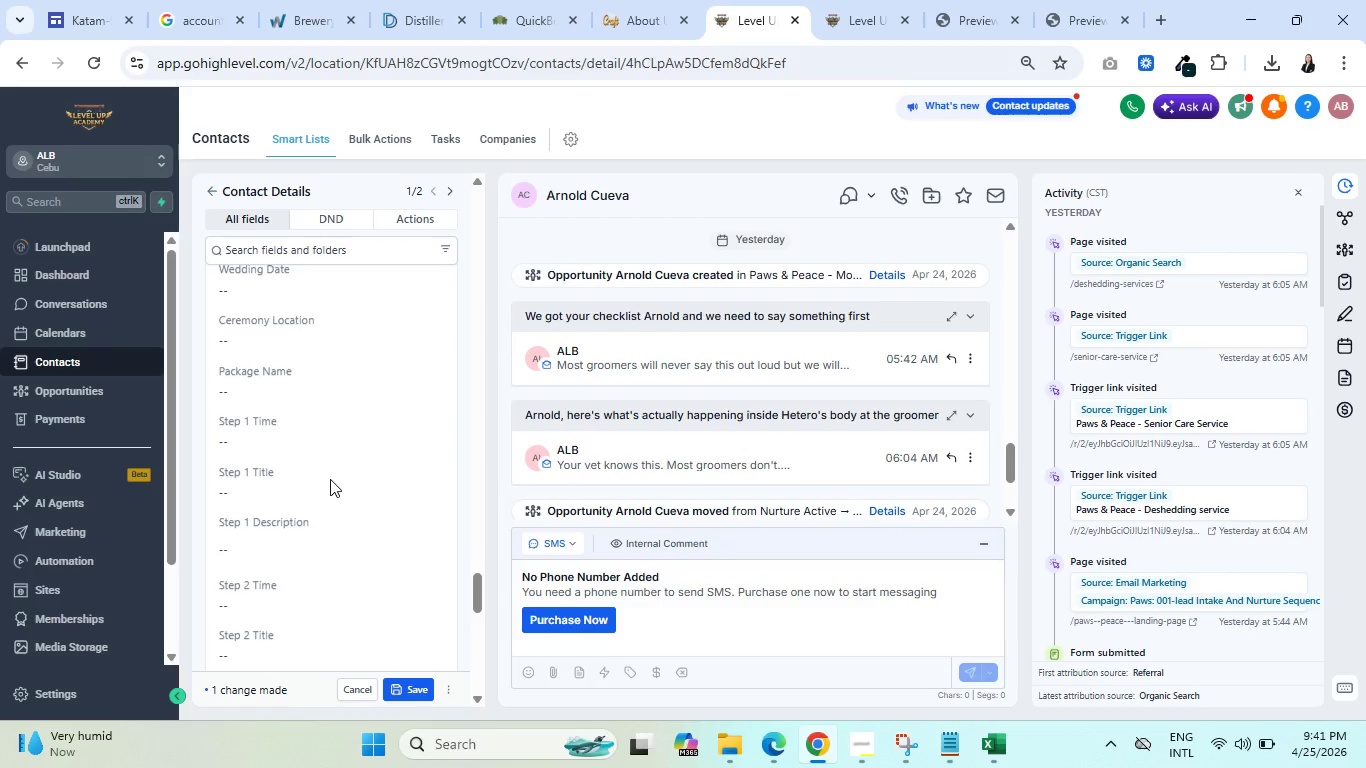 
scroll: coordinate [330, 478], scroll_direction: down, amount: 3.0
 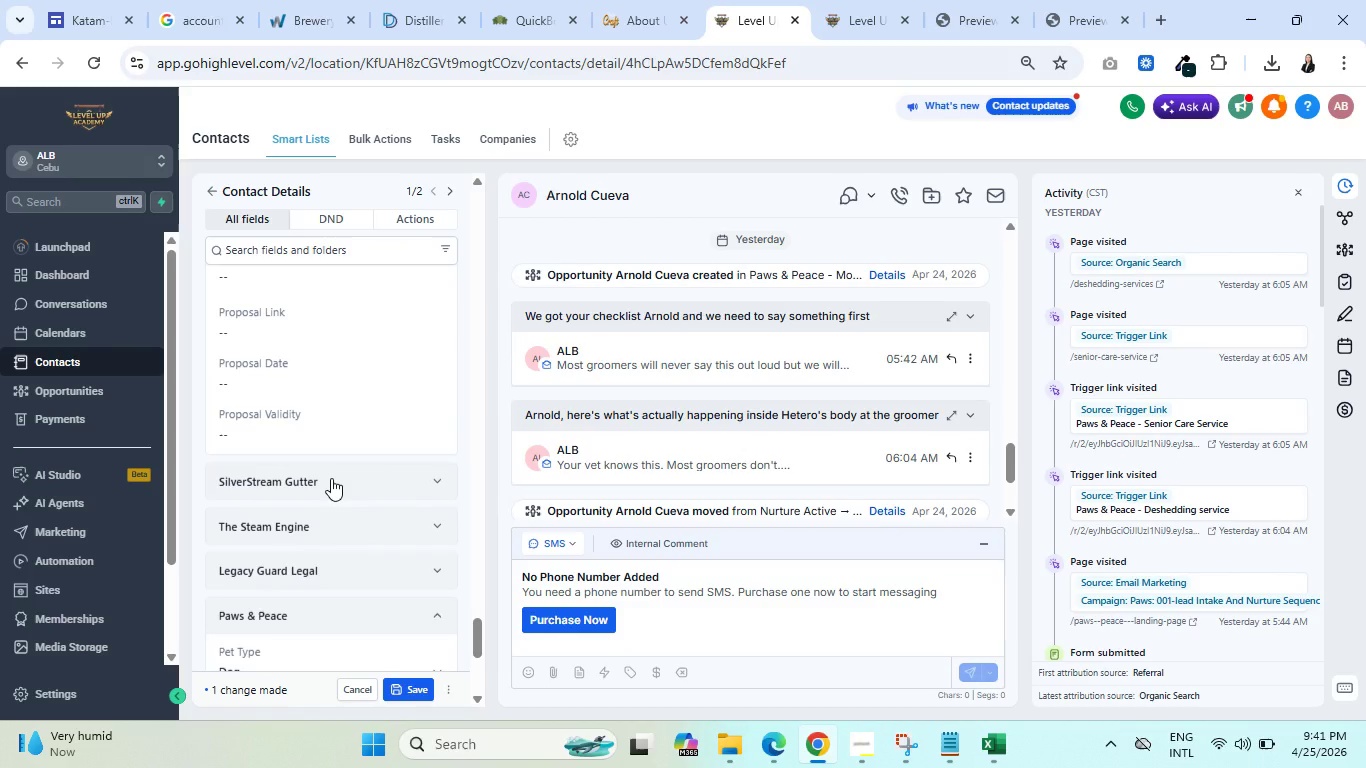 
left_click([331, 478])
 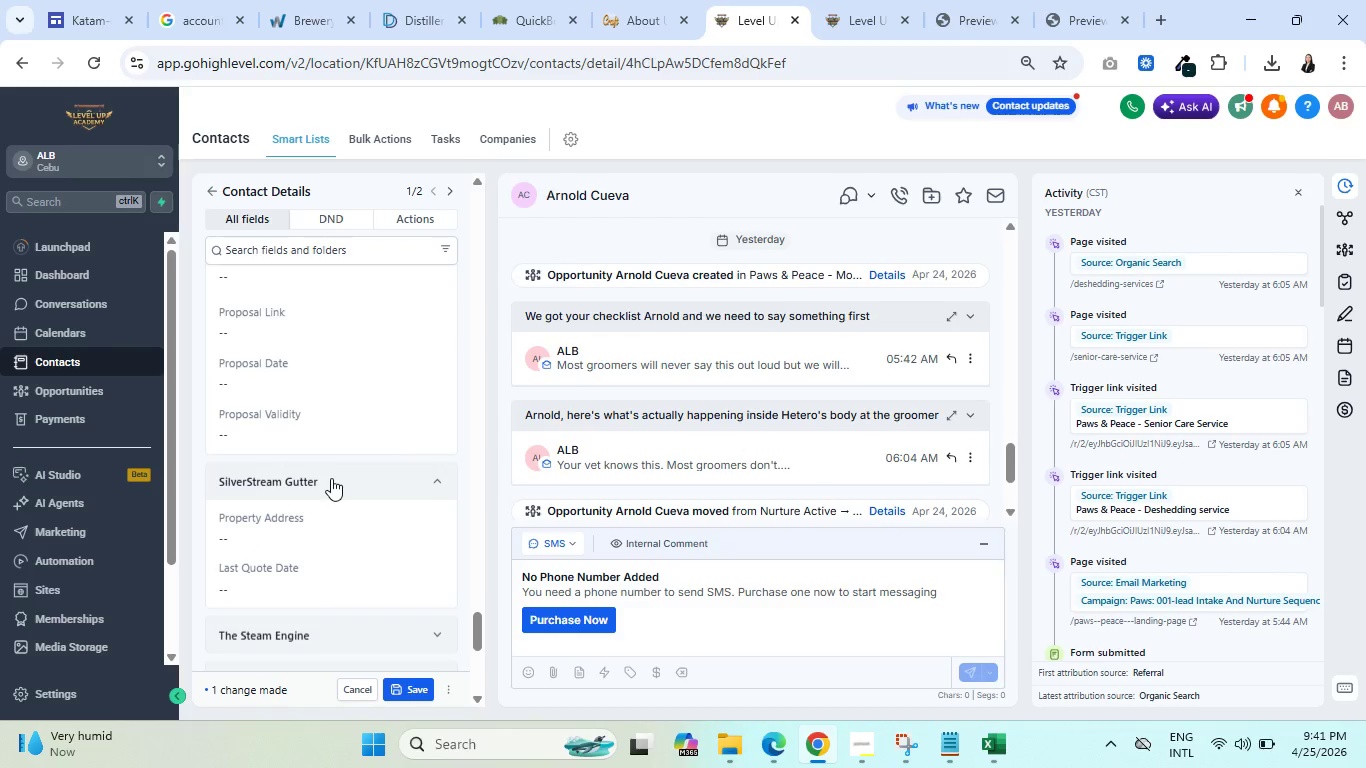 
scroll: coordinate [331, 478], scroll_direction: down, amount: 2.0
 